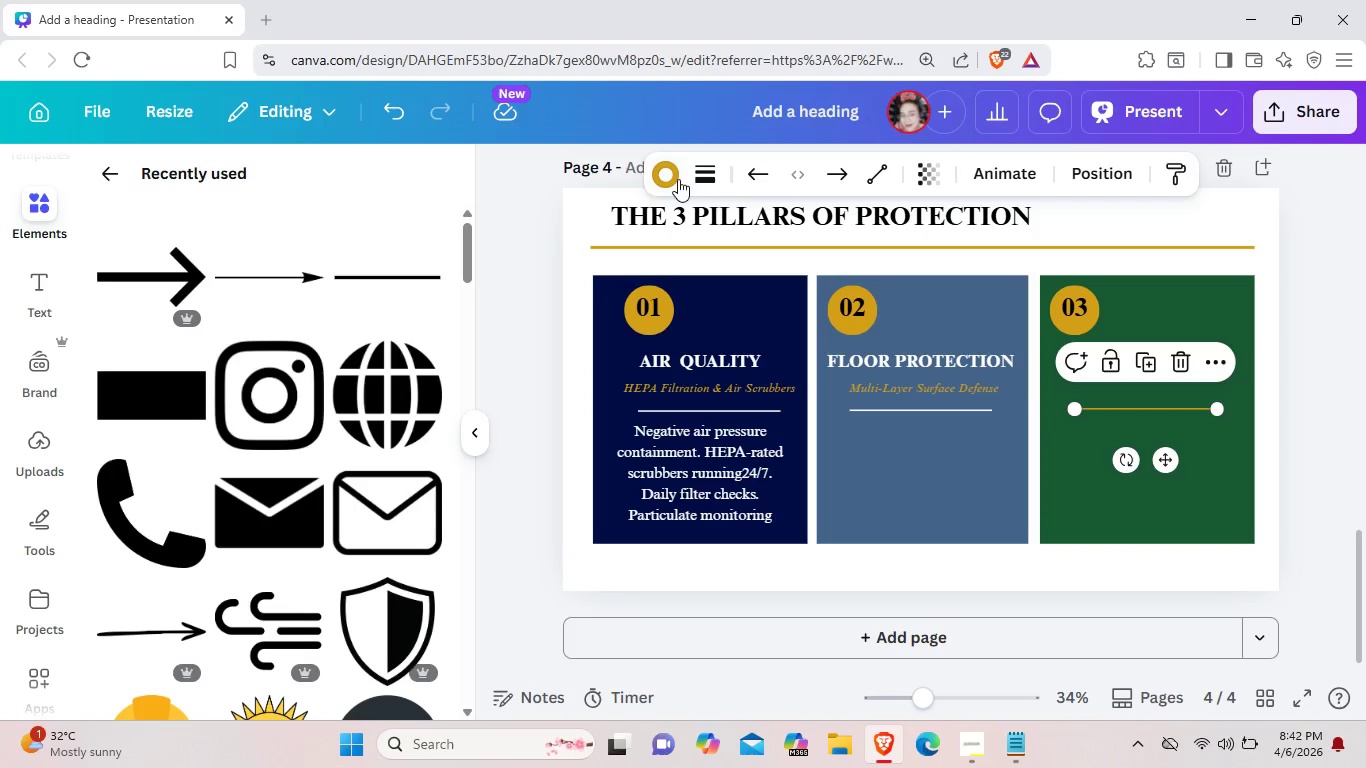 
left_click([675, 181])
 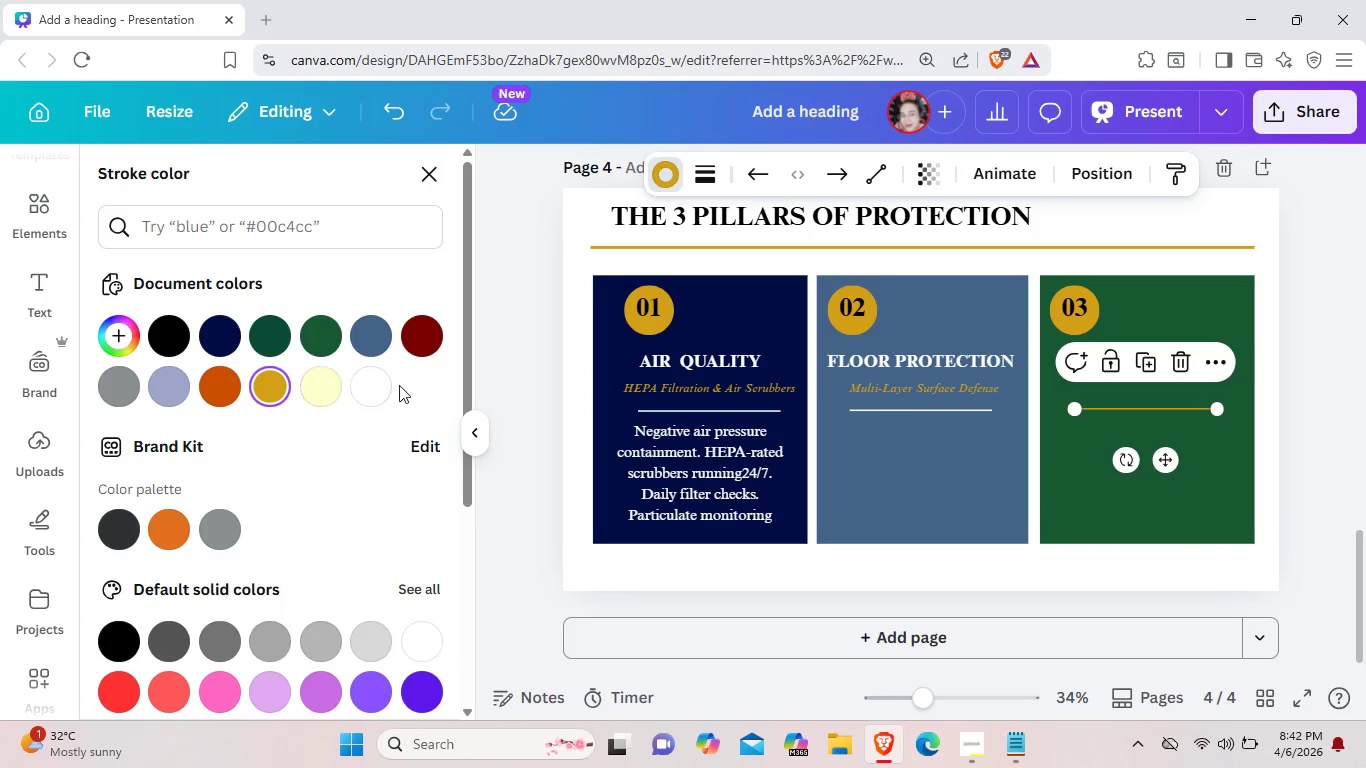 
left_click([374, 385])
 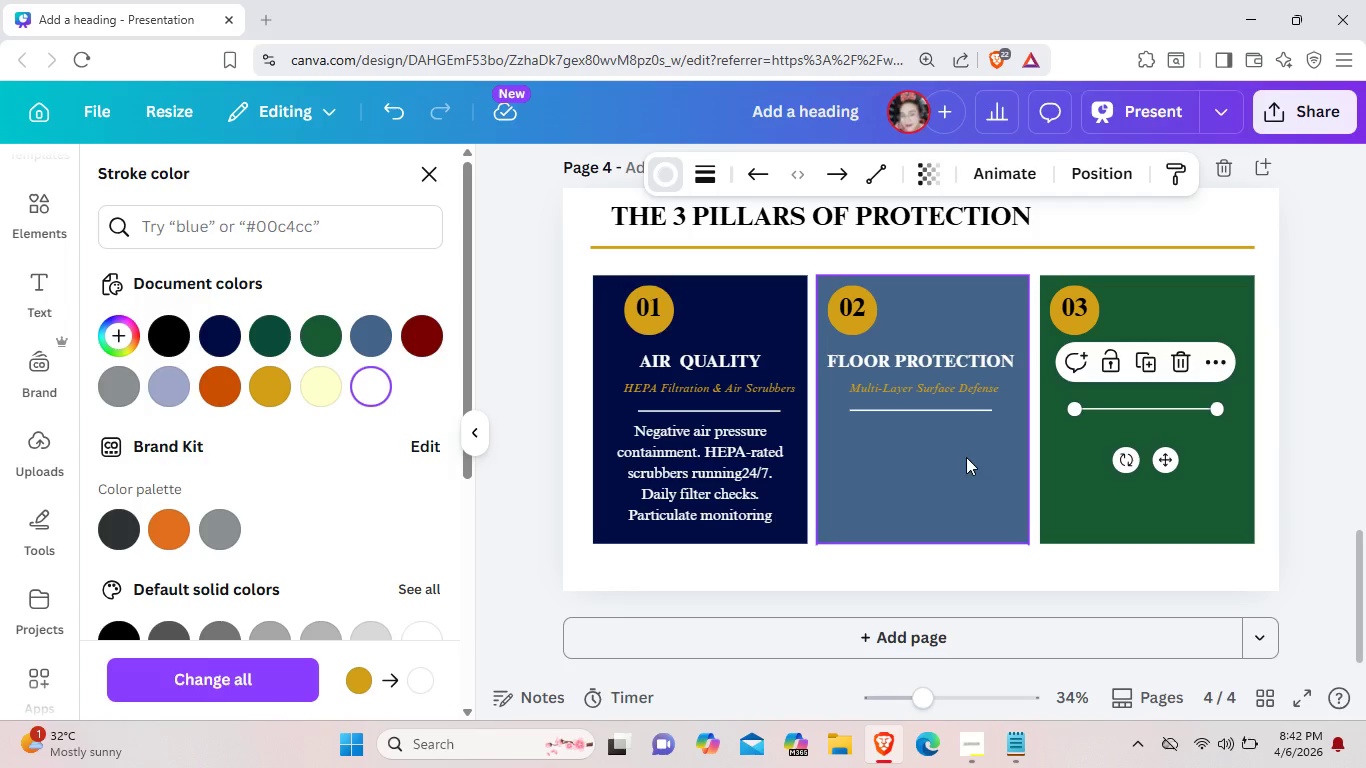 
left_click([943, 461])
 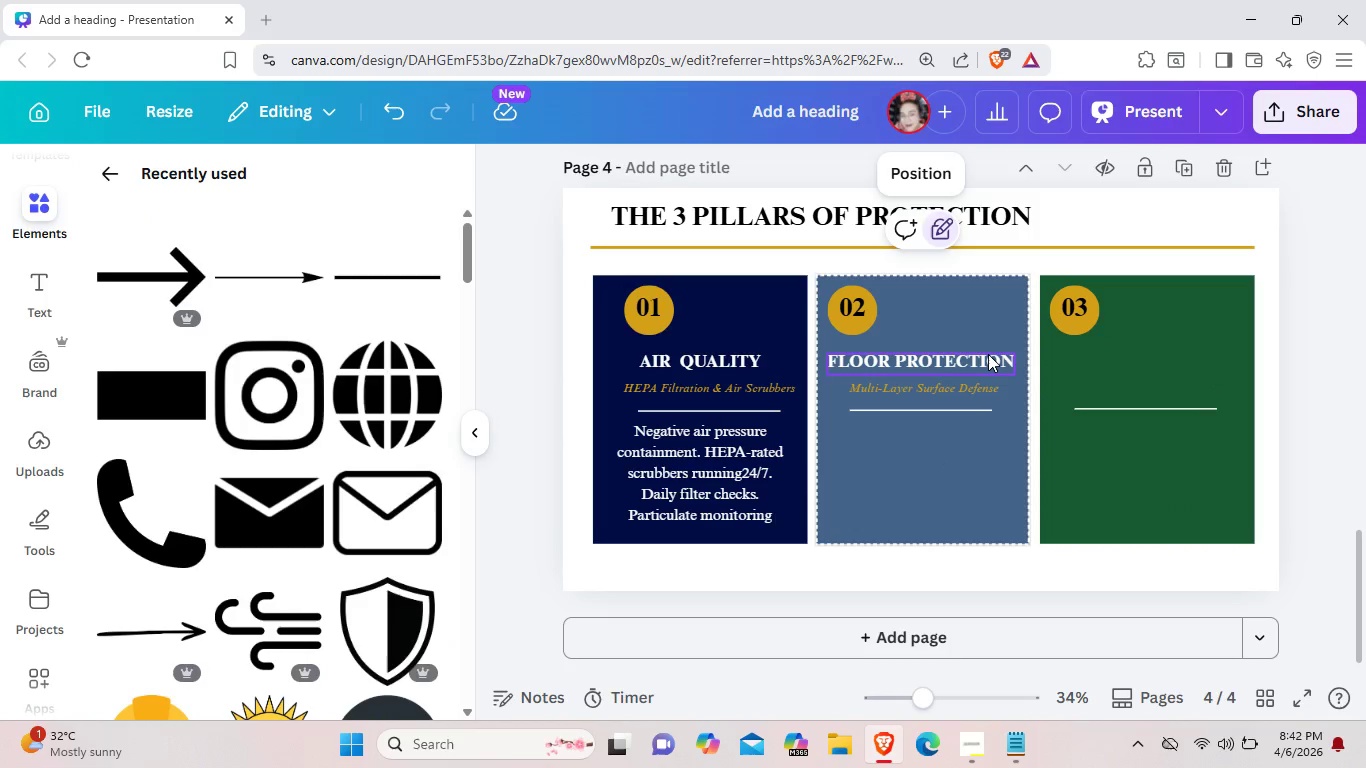 
left_click([988, 354])
 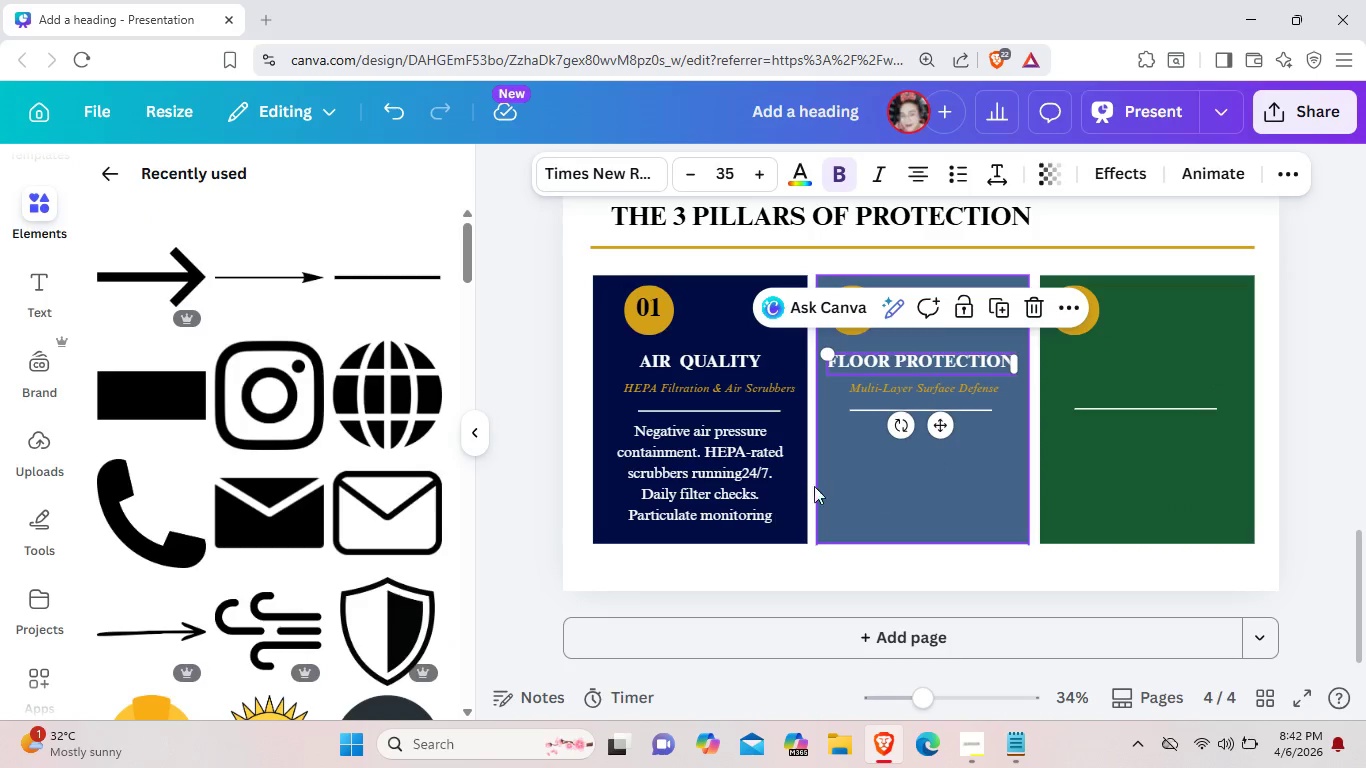 
left_click([709, 465])
 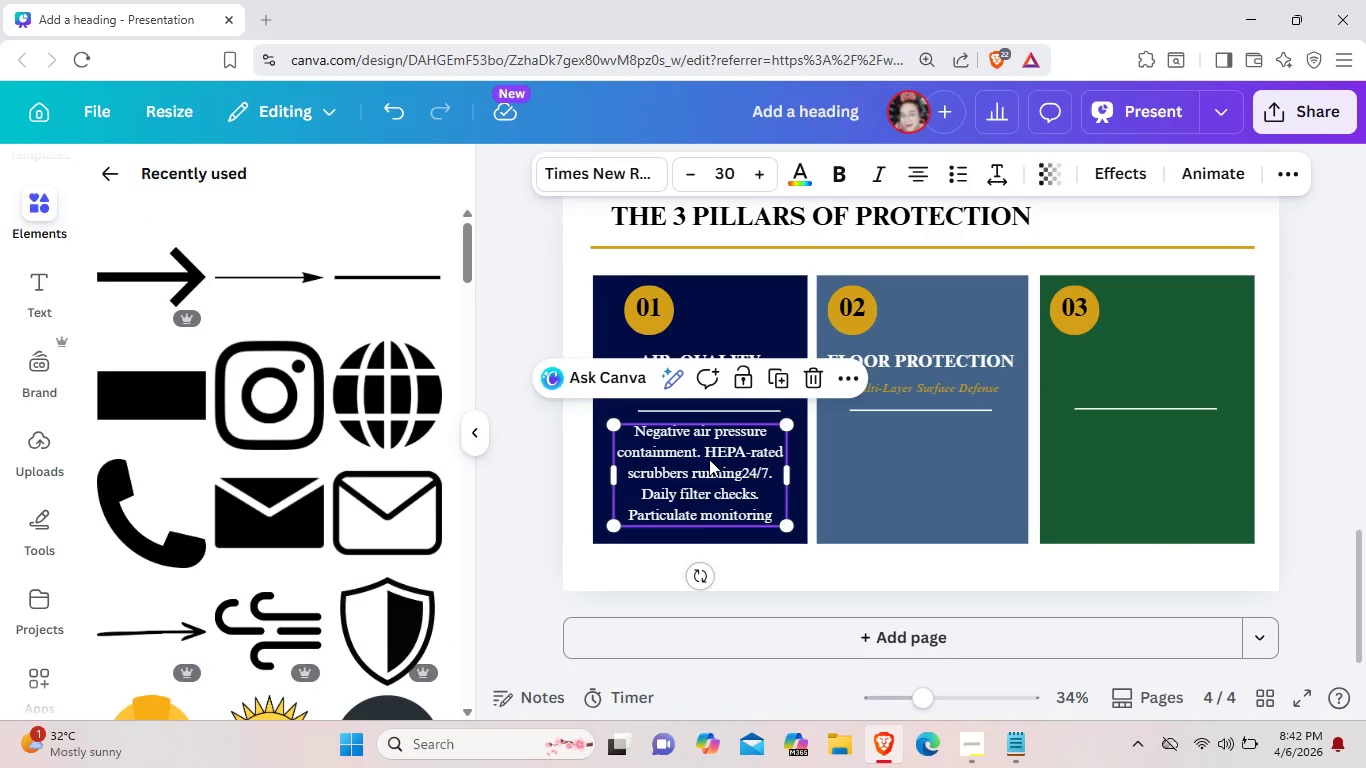 
key(Control+C)
 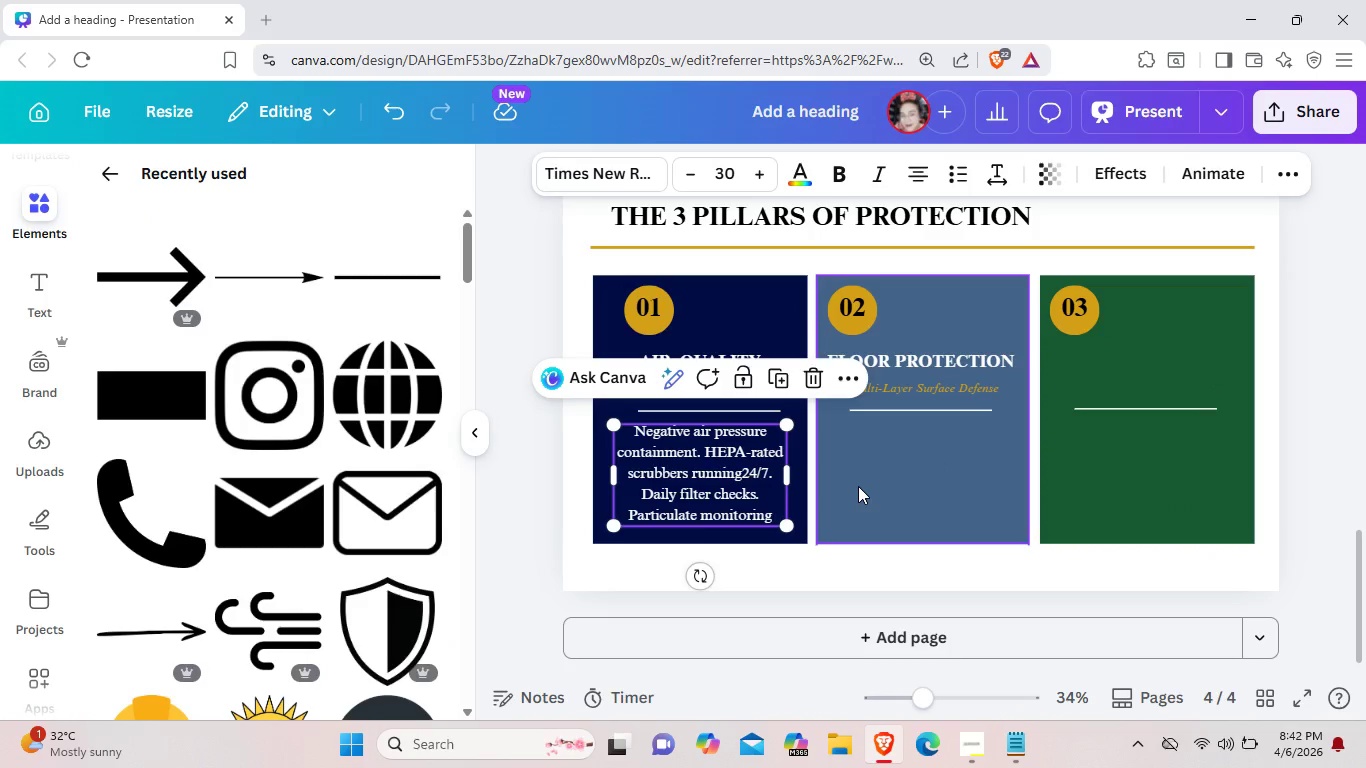 
left_click([858, 486])
 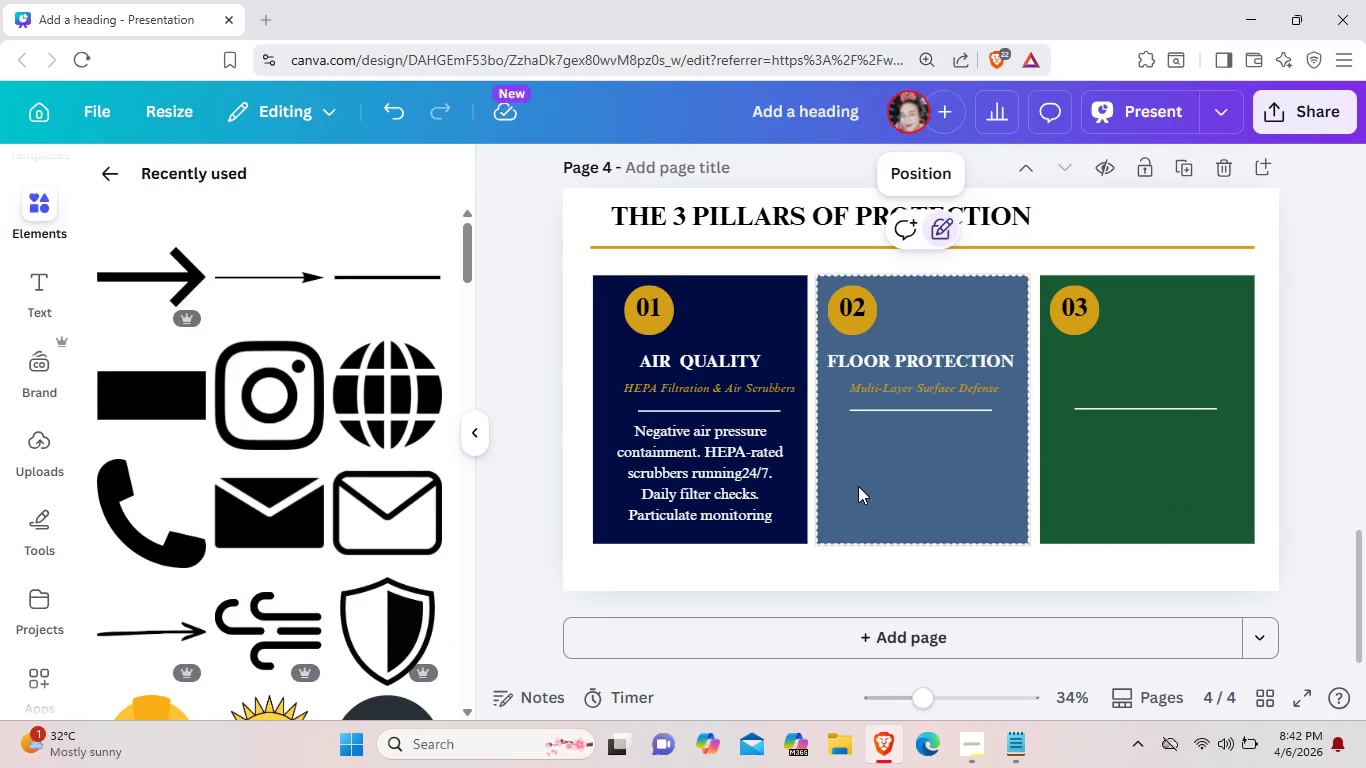 
key(Control+V)
 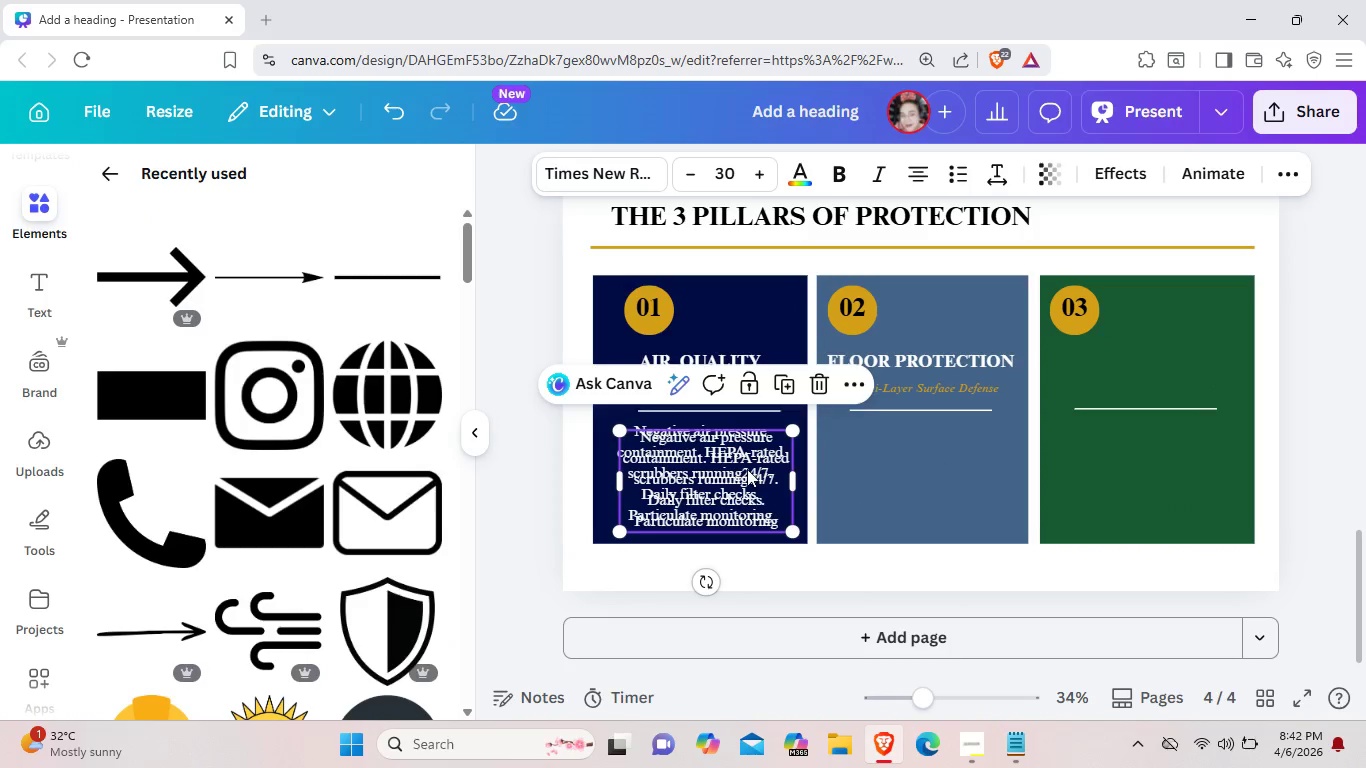 
left_click_drag(start_coordinate=[747, 469], to_coordinate=[968, 465])
 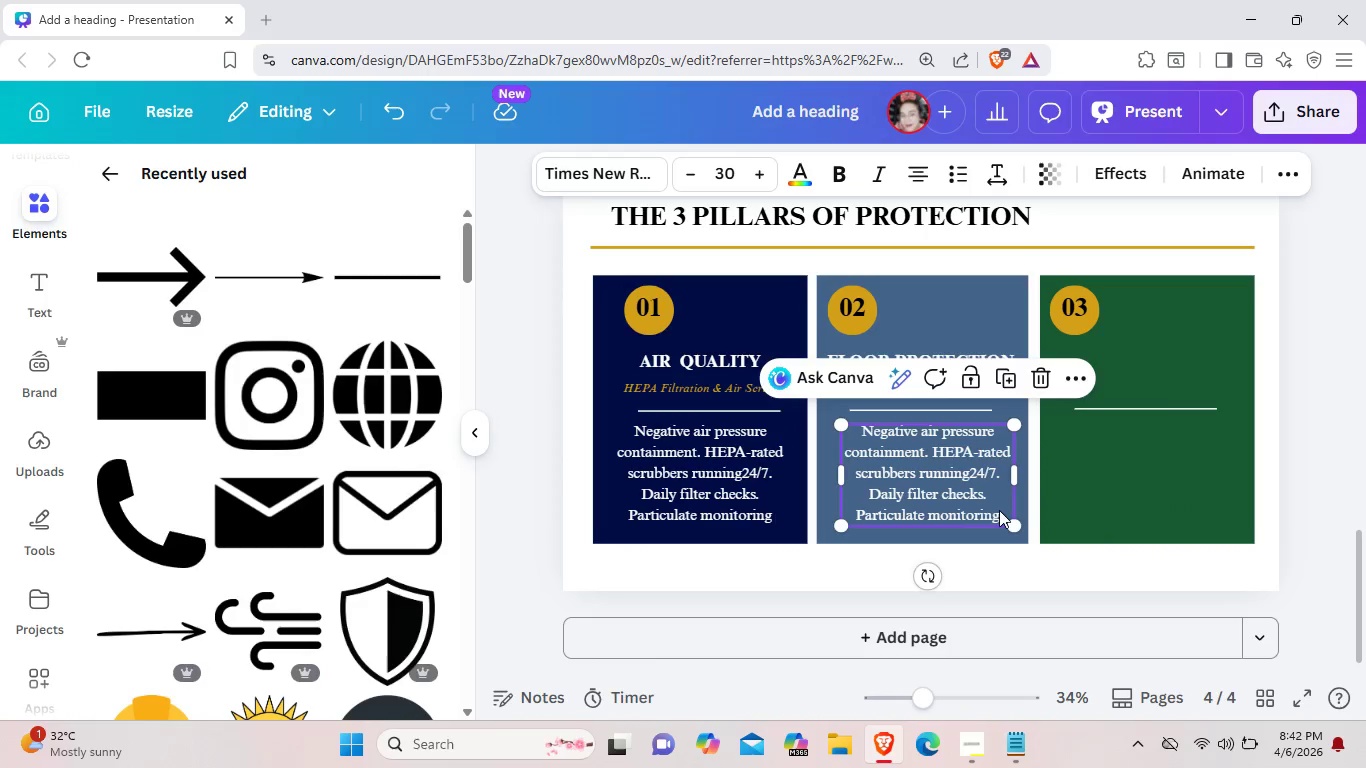 
left_click([999, 510])
 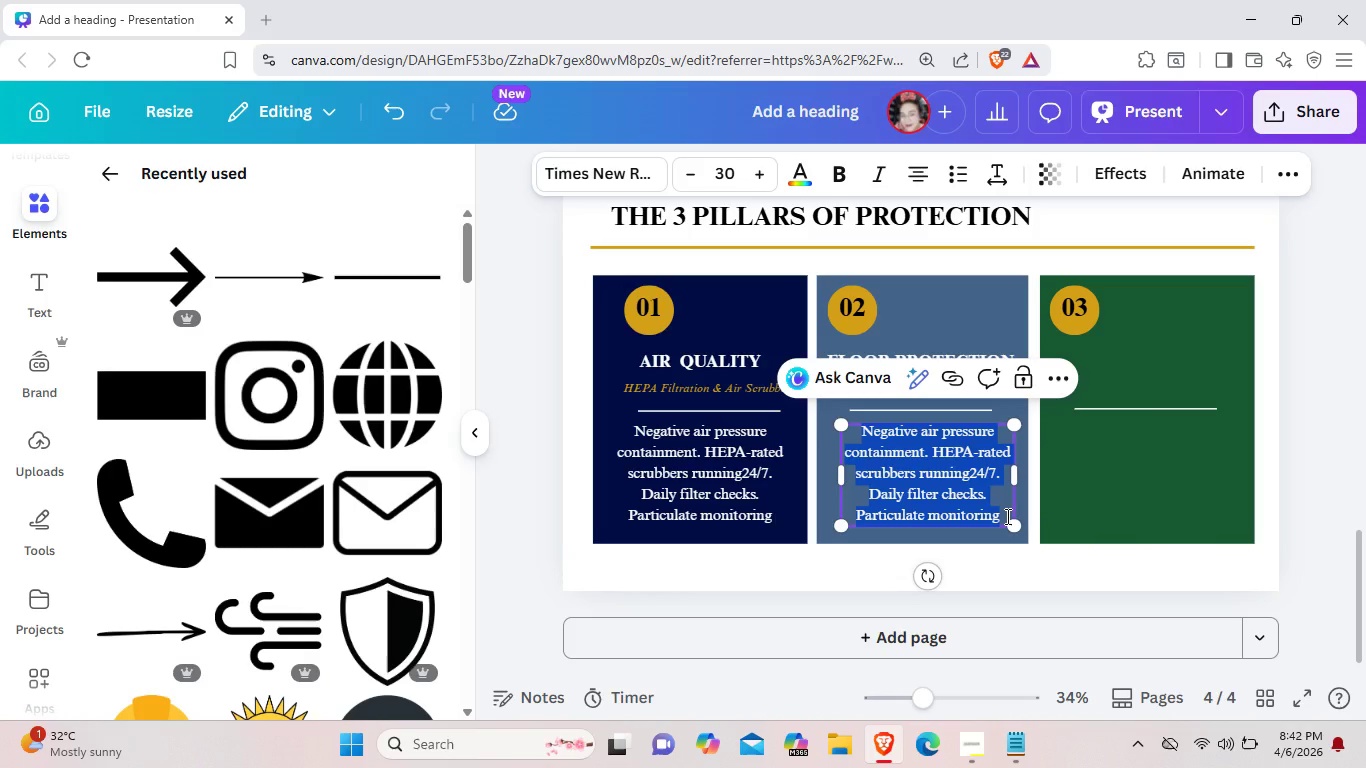 
wait(10.25)
 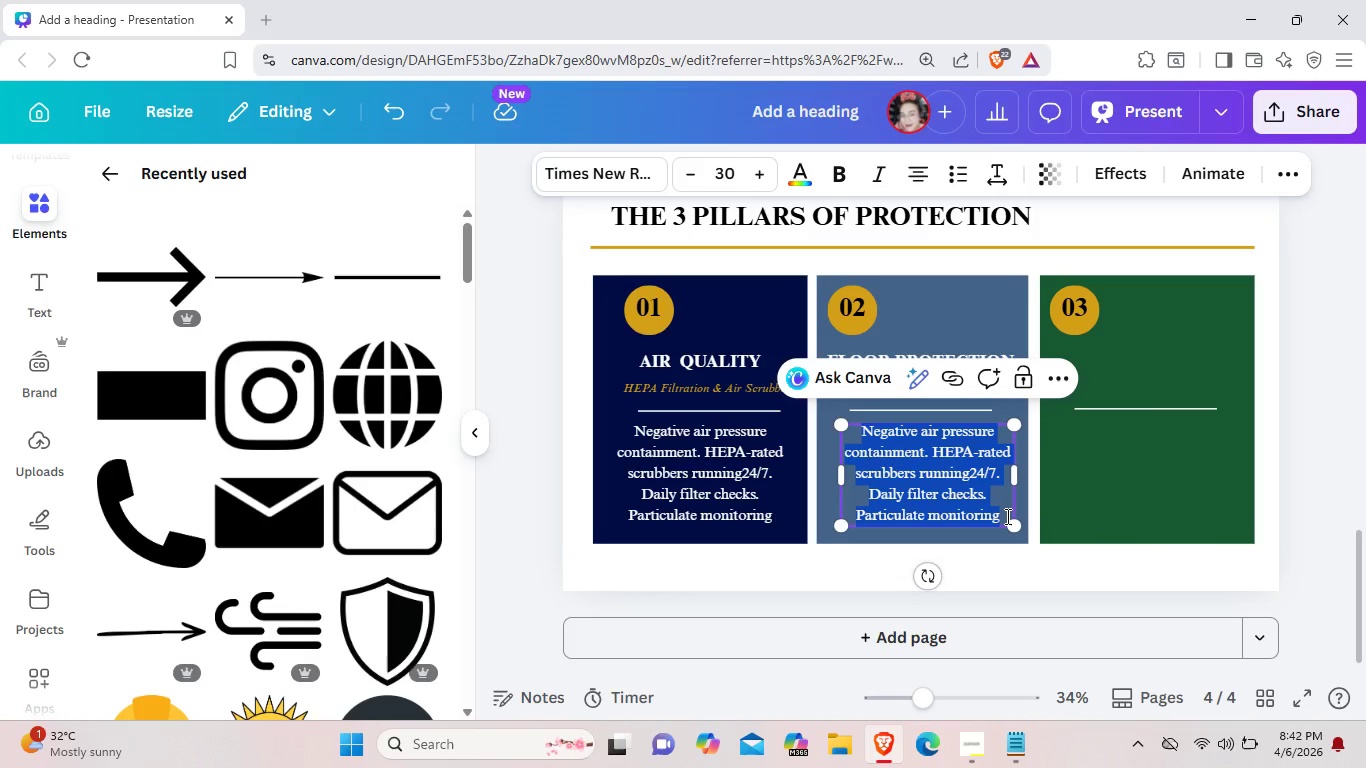 
key(Backspace)
type(Ran Board on Hard)
 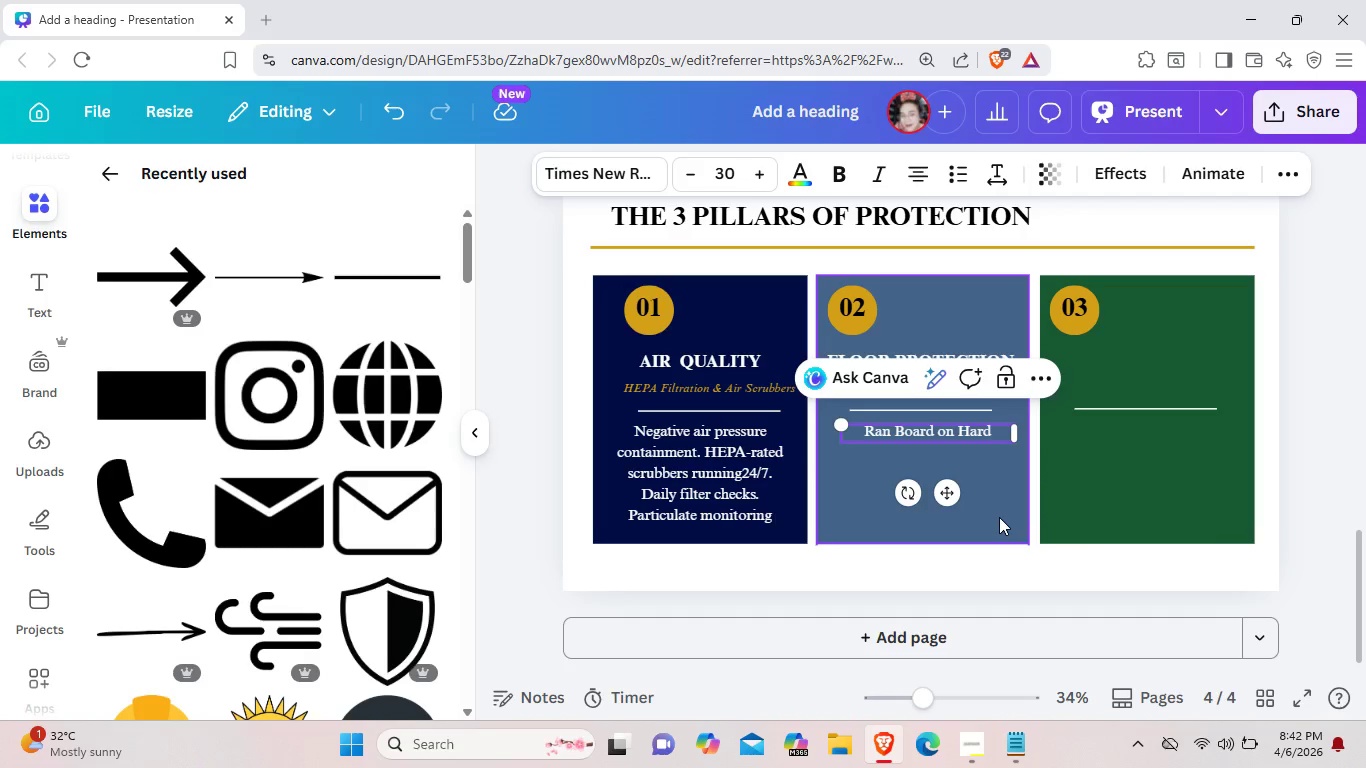 
key(Backspace)
key(Backspace)
key(Backspace)
key(Backspace)
type(hardwoods. Carpet shield film. Corner f)
key(Backspace)
type( guards )
 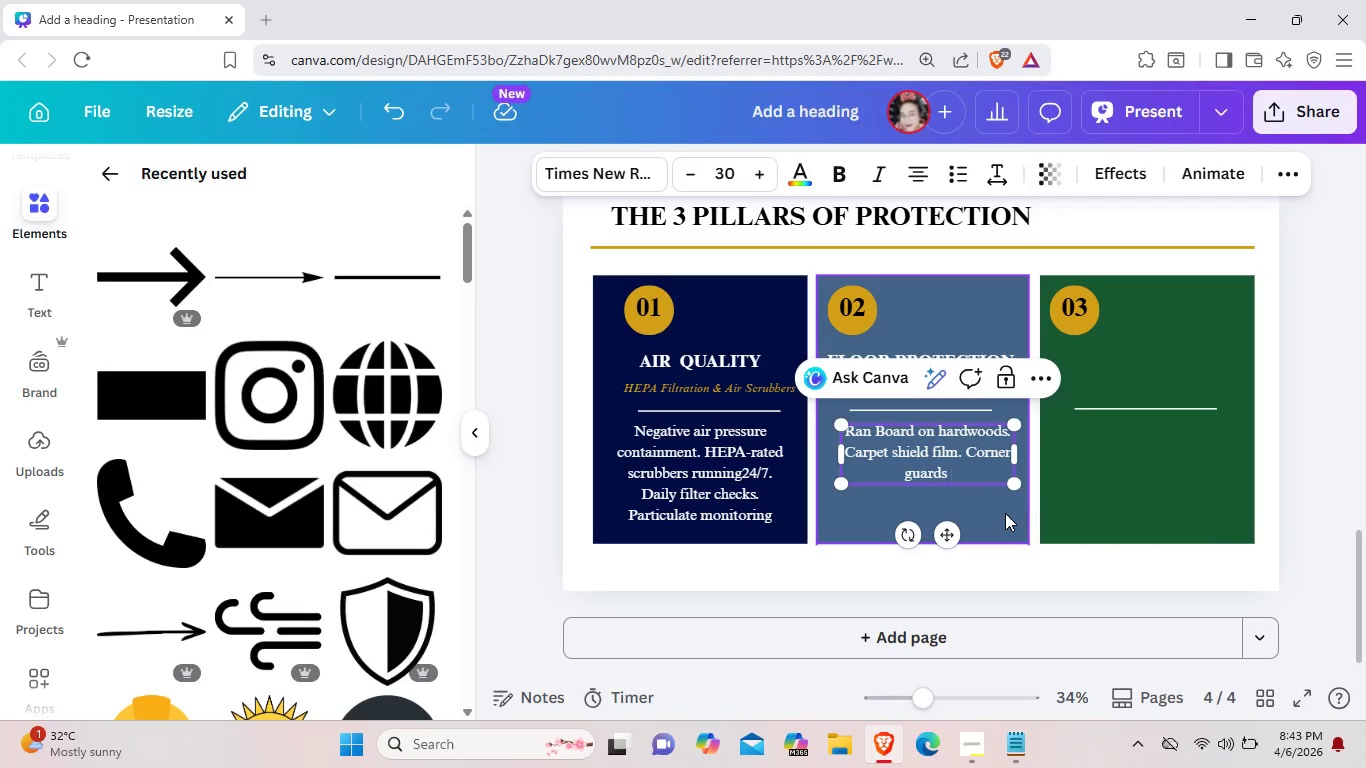 
type(on all transitions,)
key(Backspace)
type(. Zero tape)
 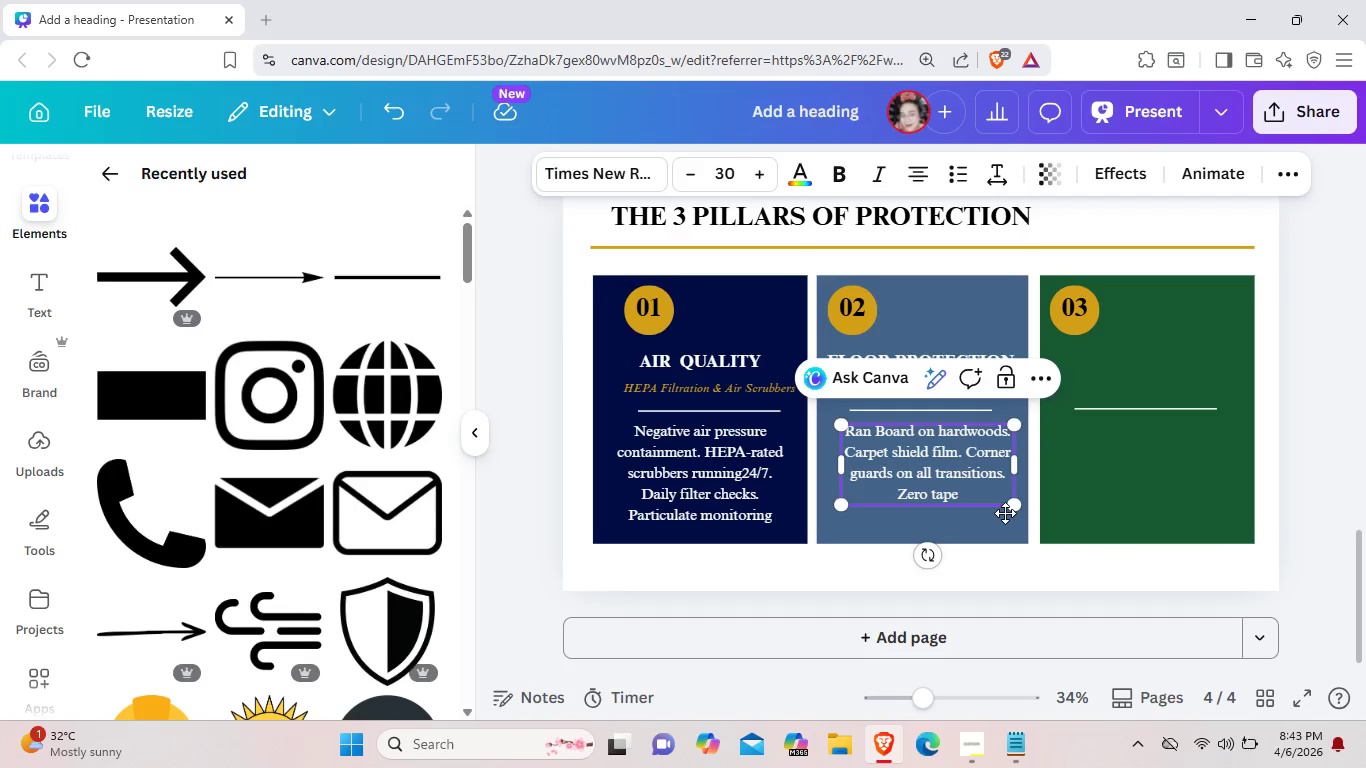 
wait(7.45)
 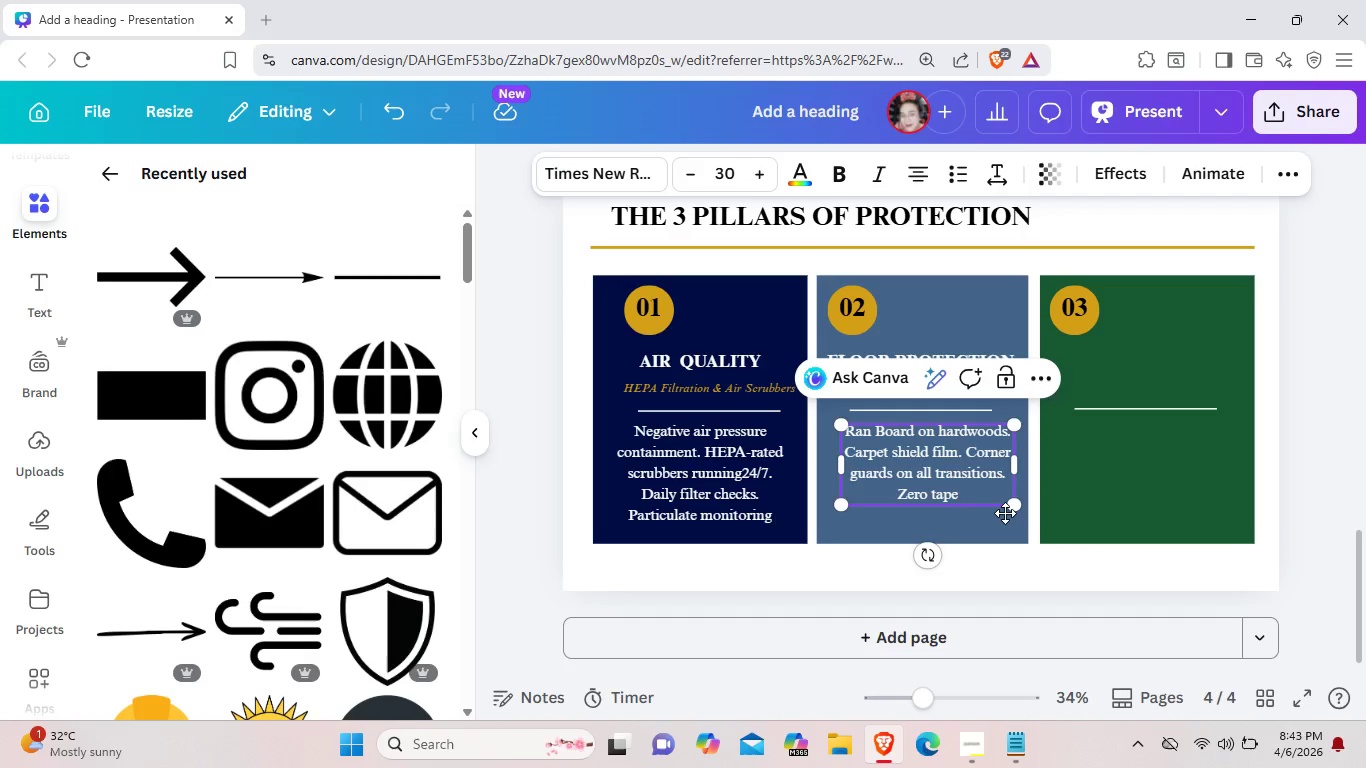 
type( on finished surfaces.)
 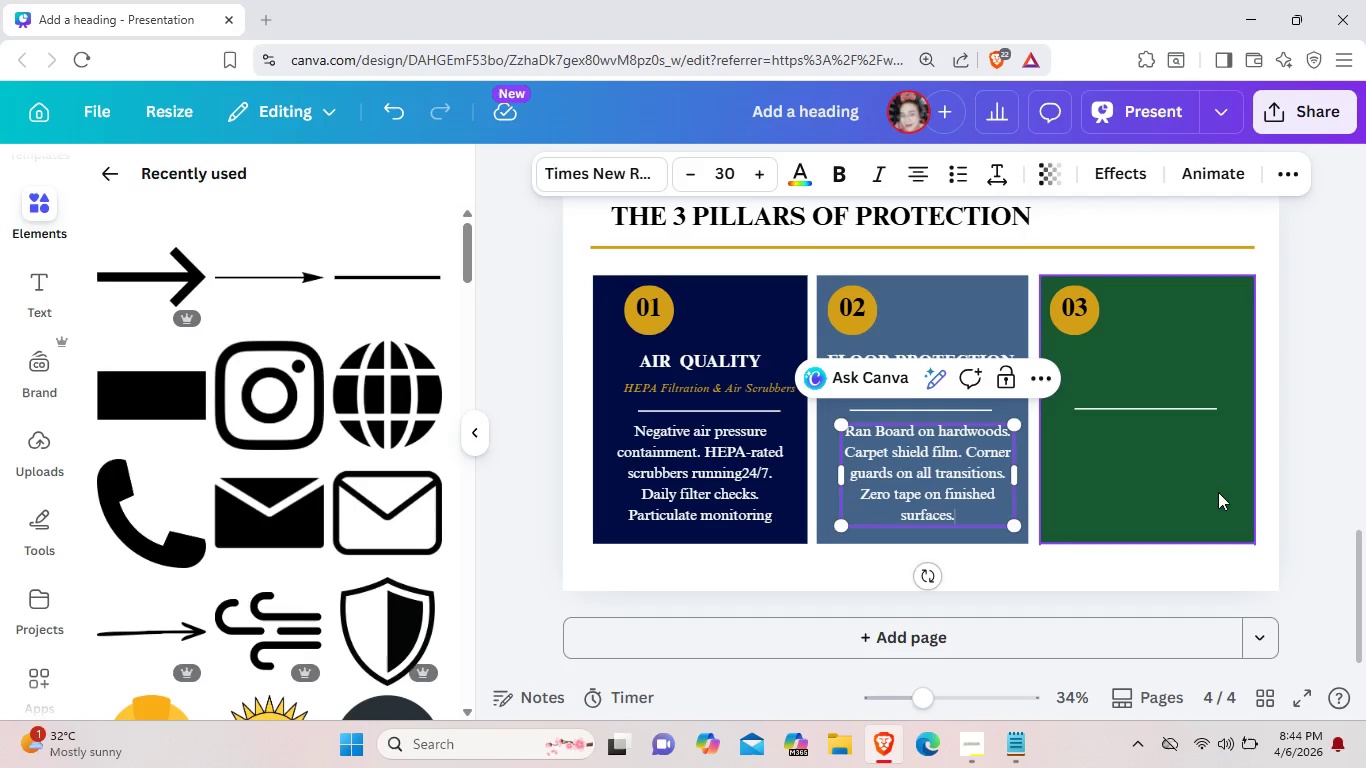 
left_click([1167, 462])
 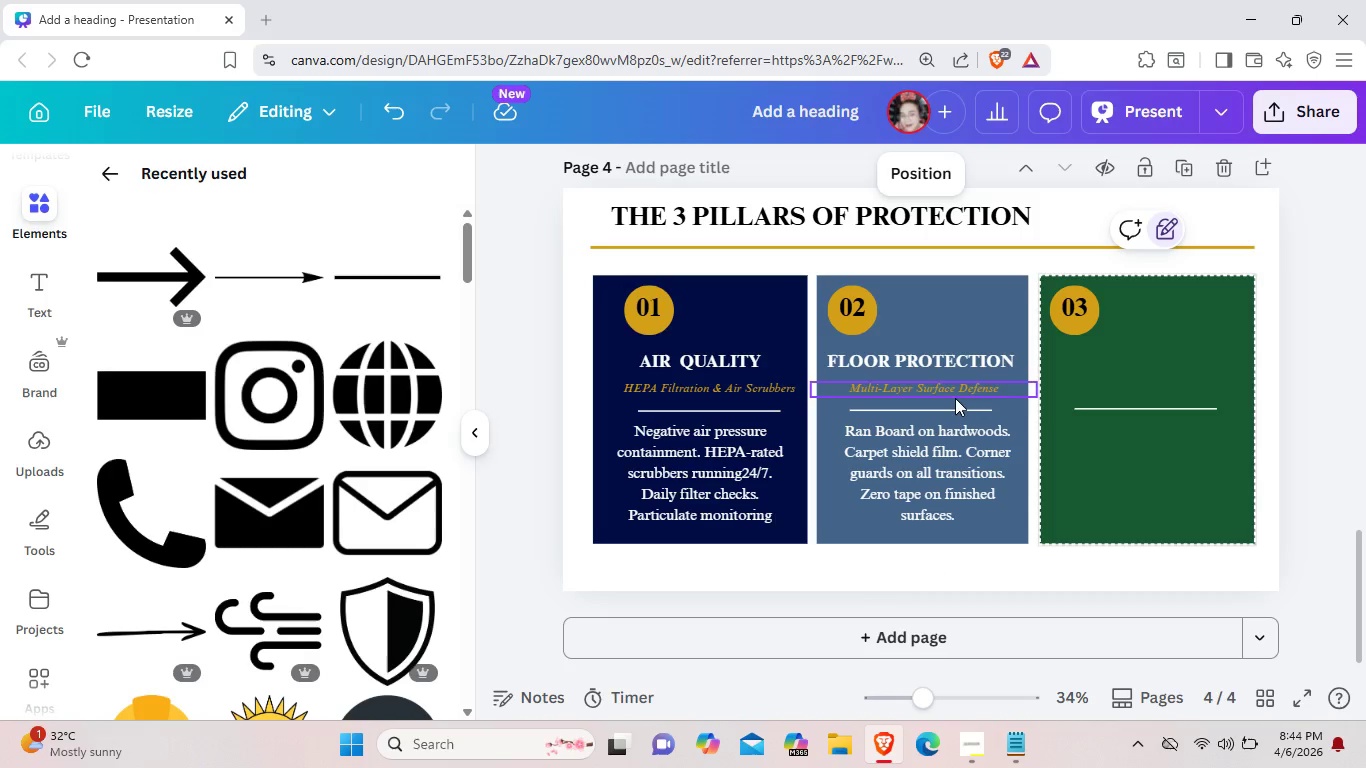 
left_click([950, 456])
 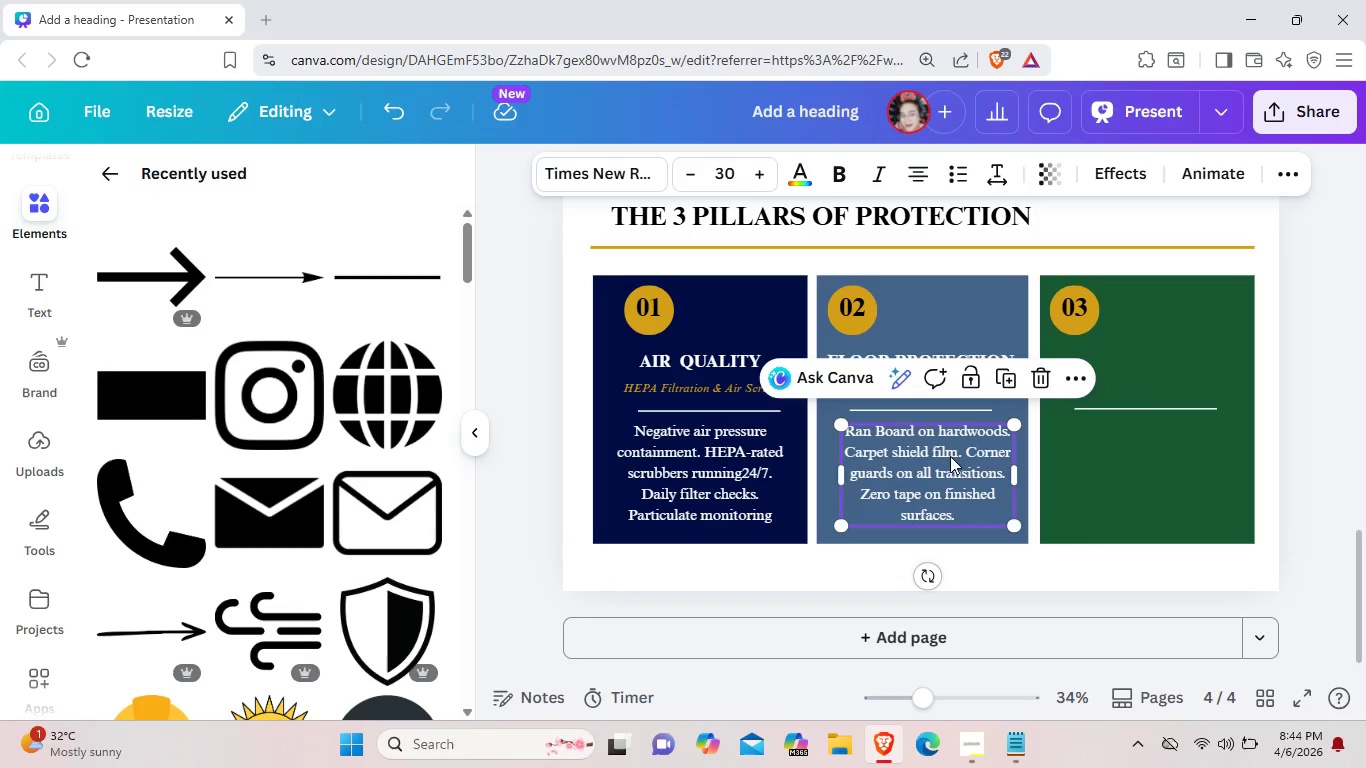 
key(Control+ControlLeft)
 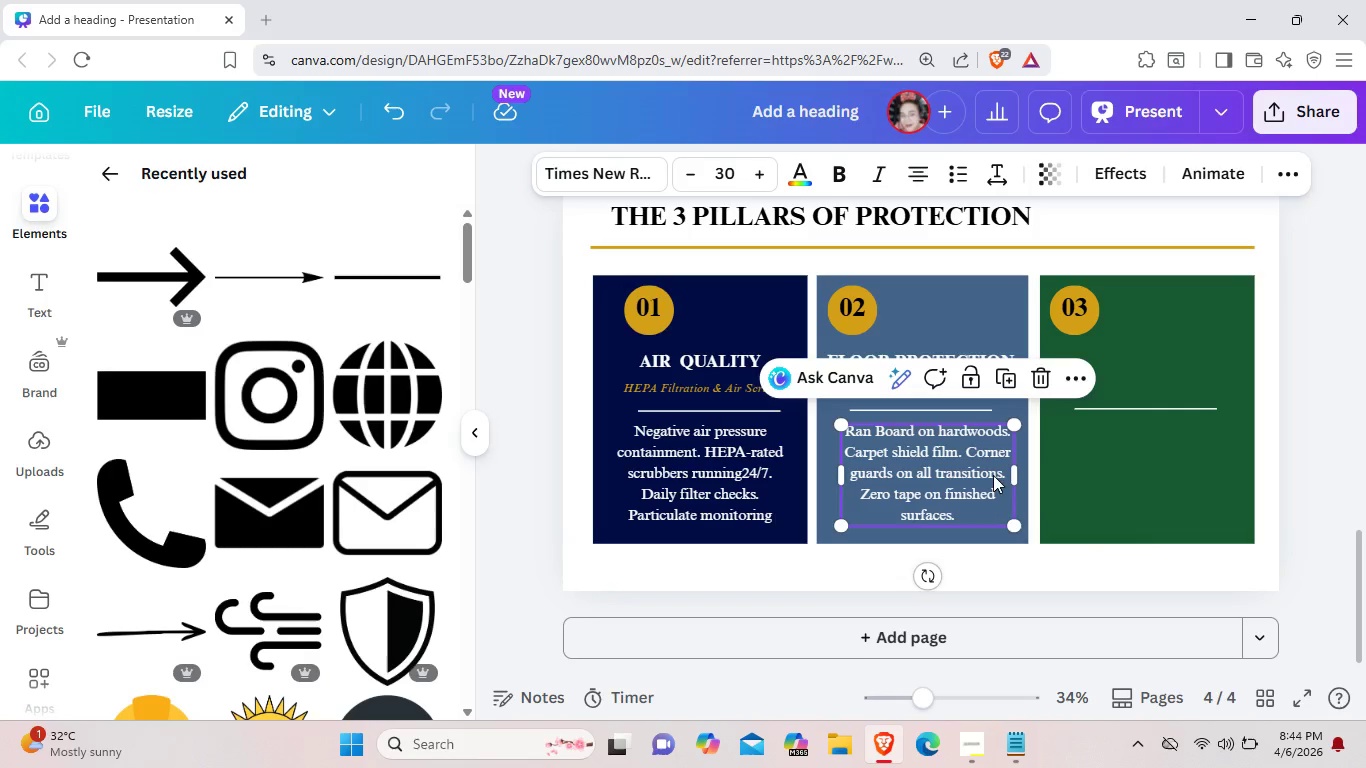 
key(Control+C)
 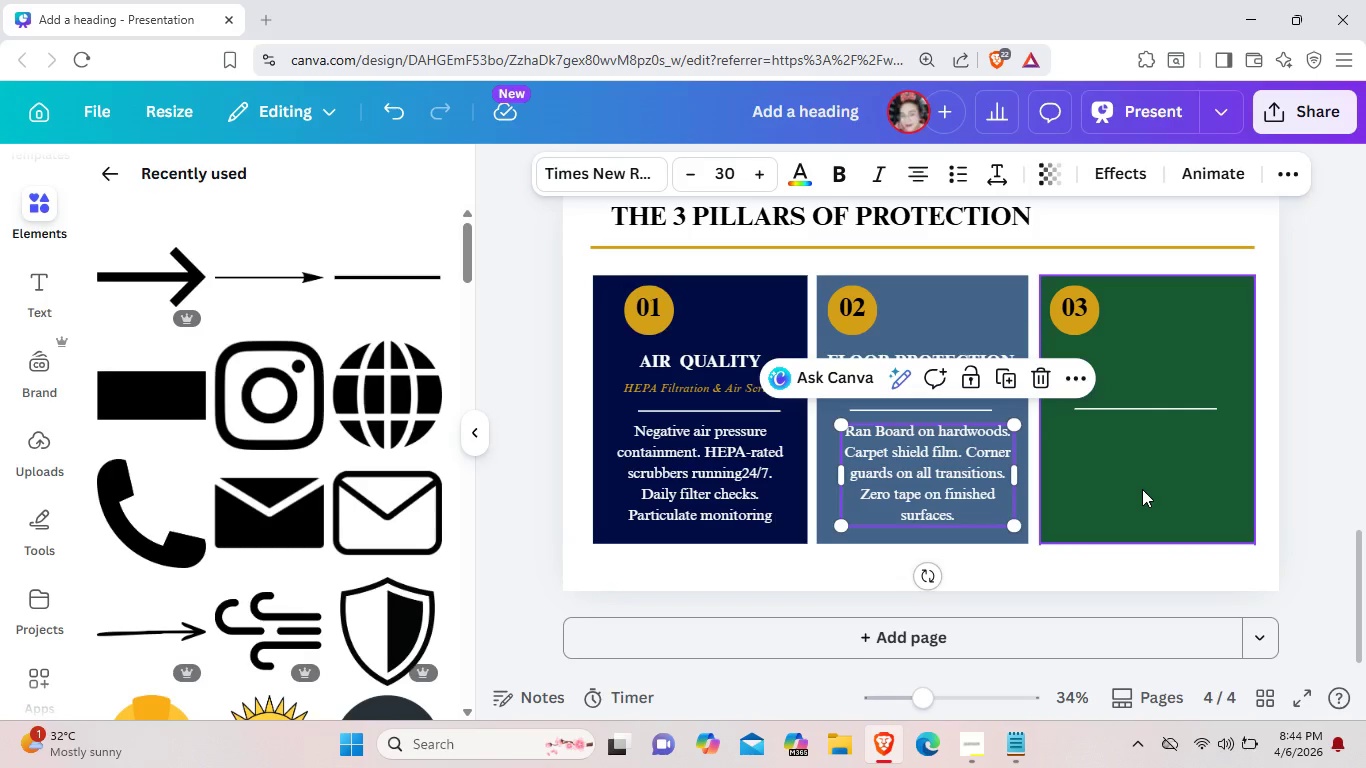 
left_click([1142, 489])
 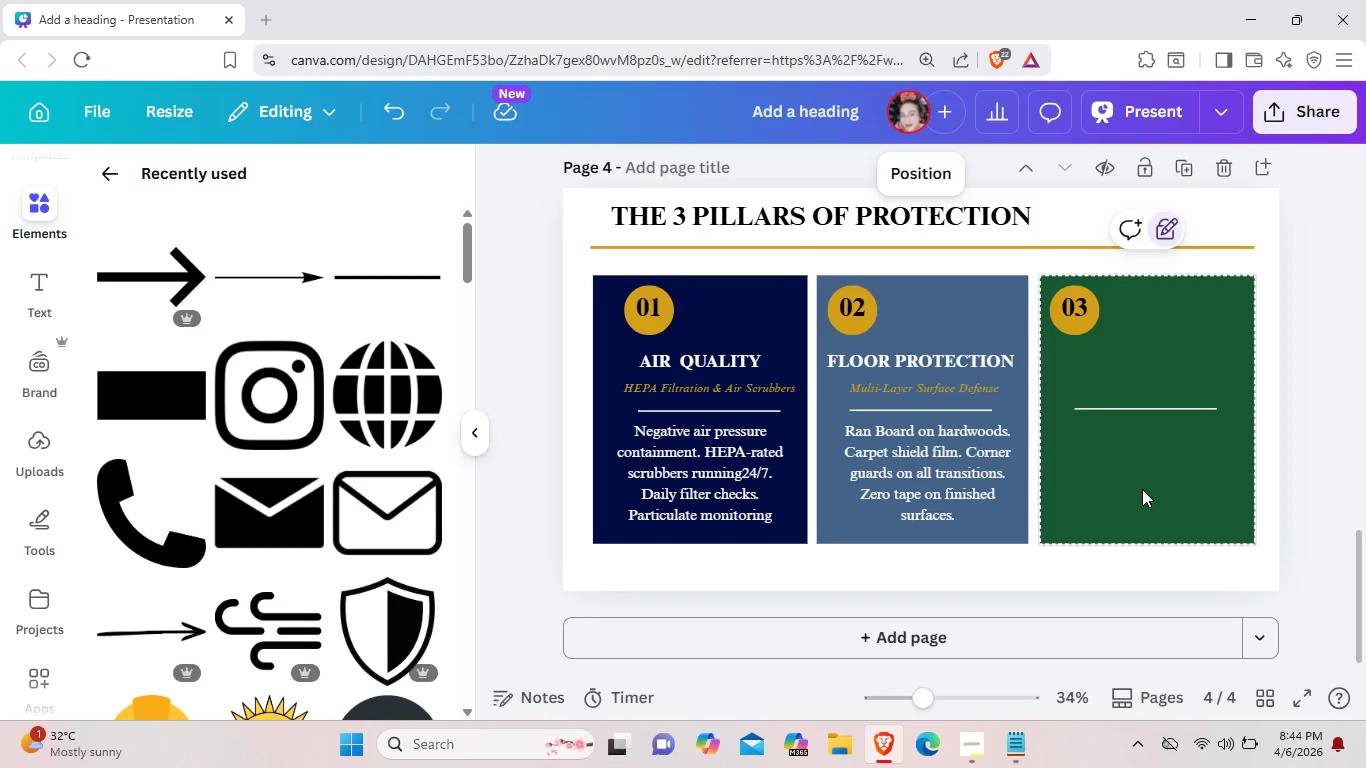 
key(Control+V)
 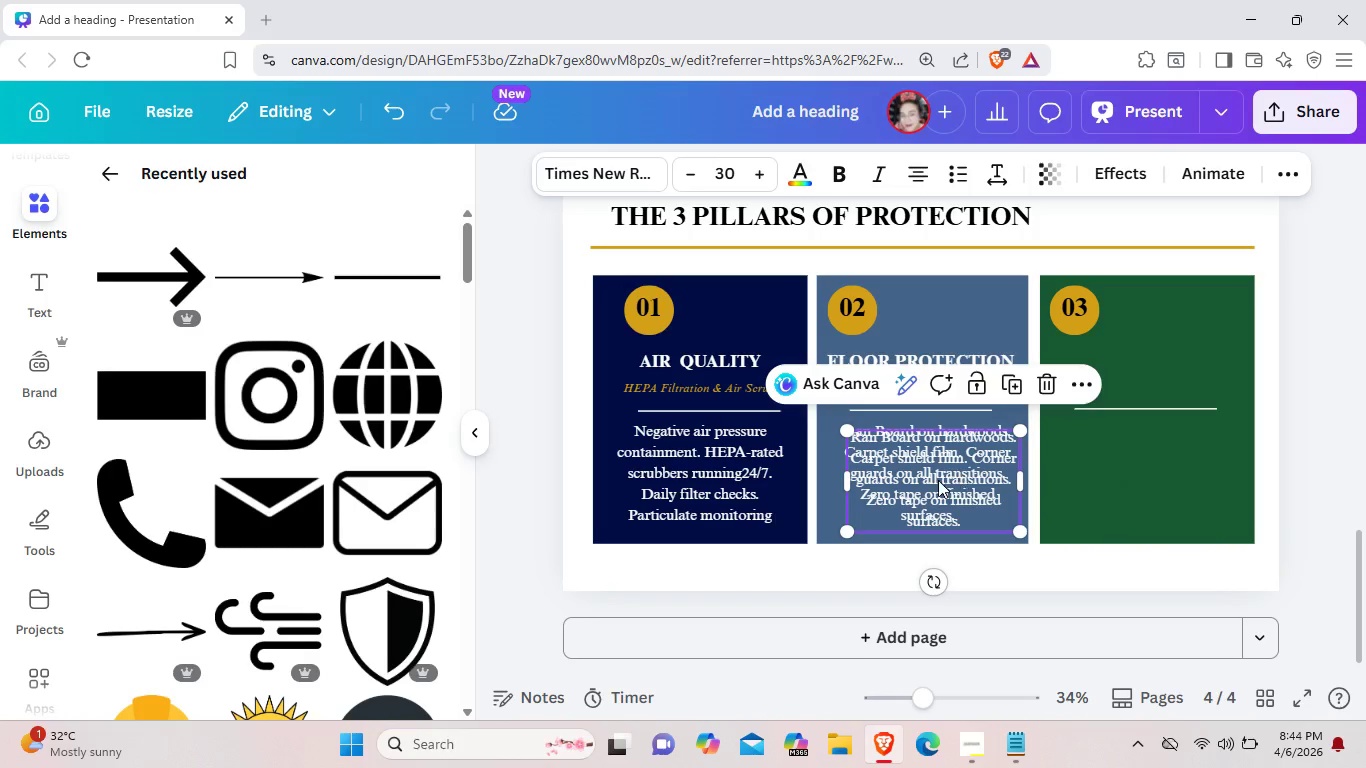 
left_click_drag(start_coordinate=[935, 482], to_coordinate=[1148, 473])
 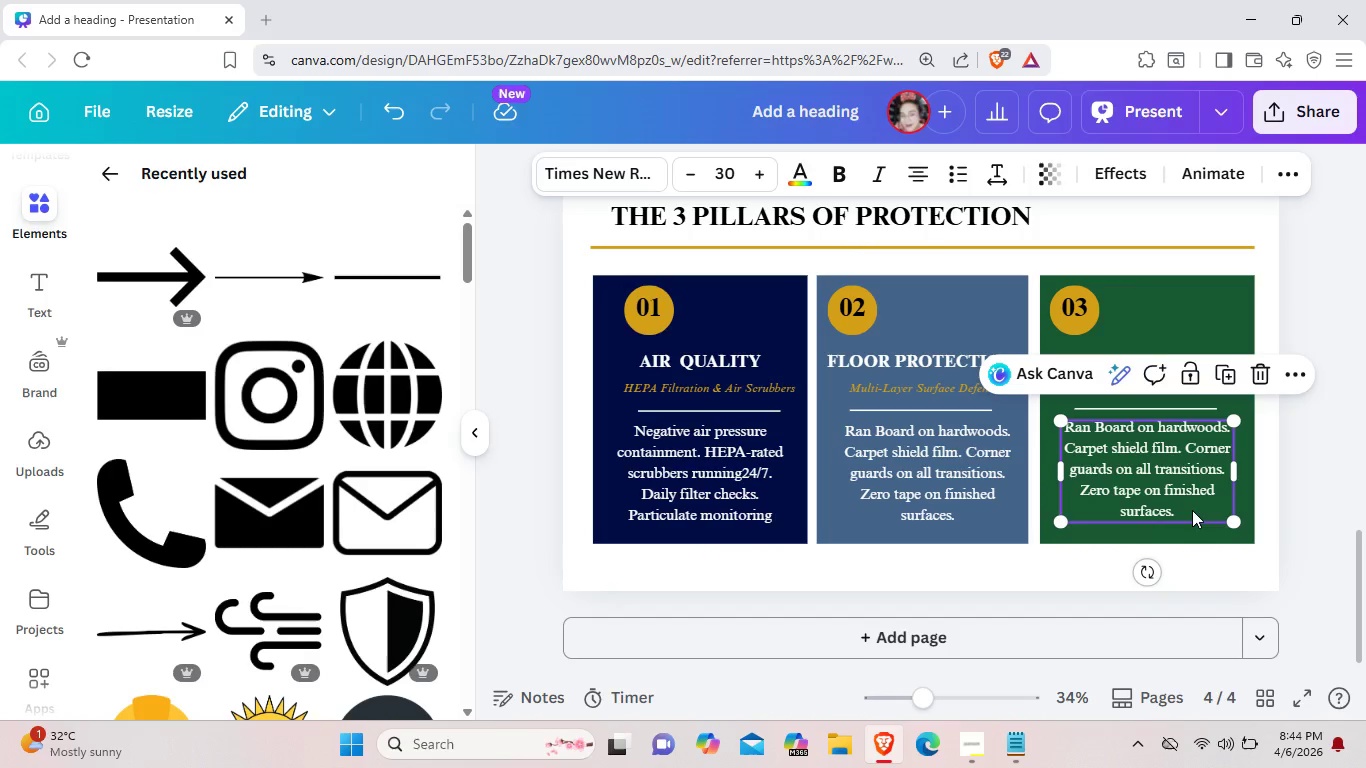 
left_click([1191, 511])
 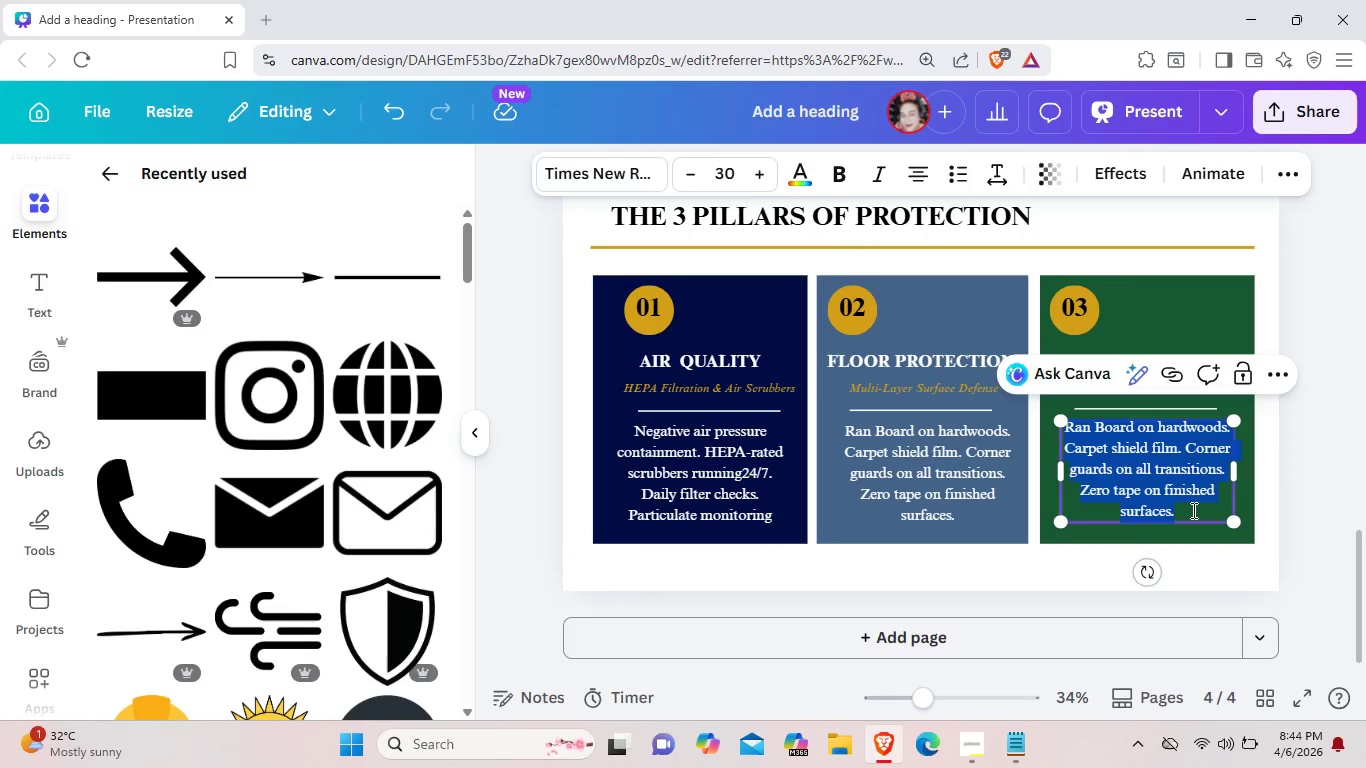 
wait(5.64)
 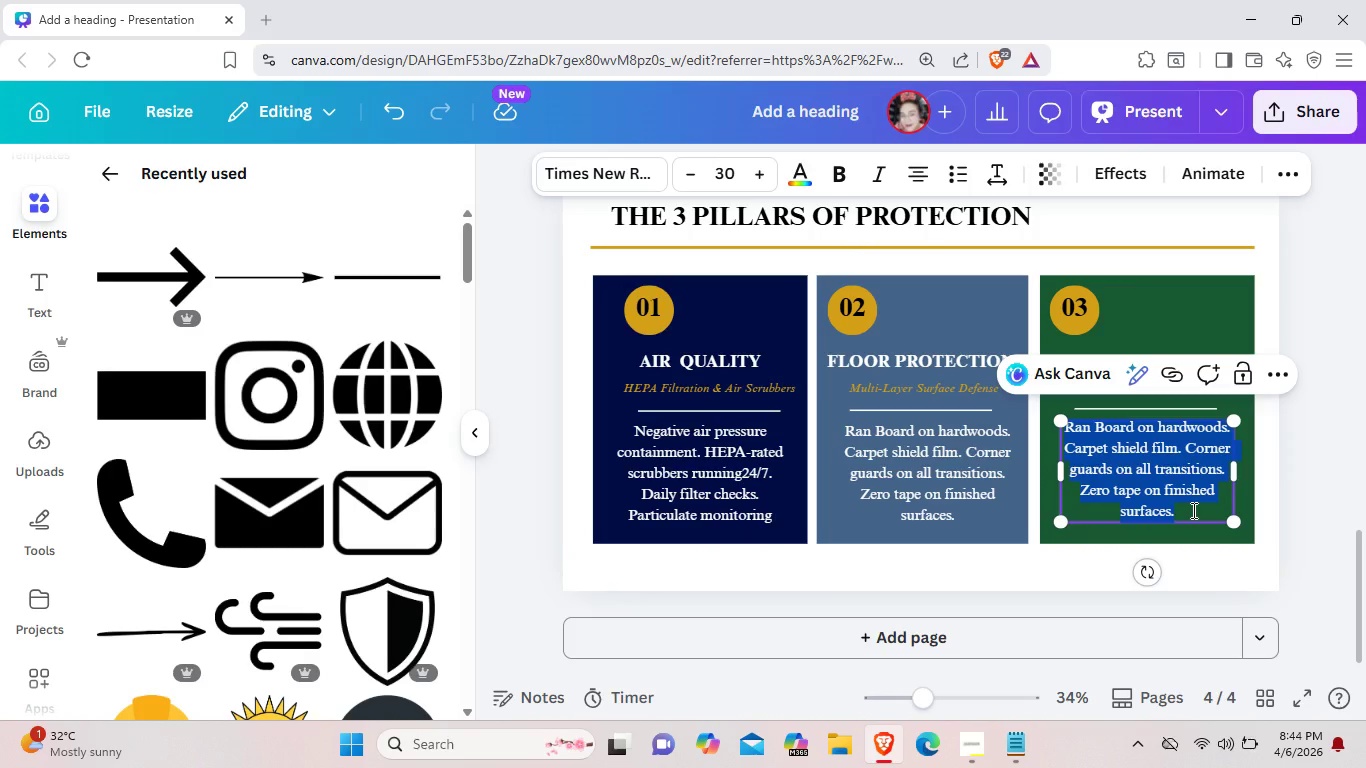 
key(Backspace)
type(dus)
key(Backspace)
key(Backspace)
key(Backspace)
type(Dust harrieis)
key(Backspace)
 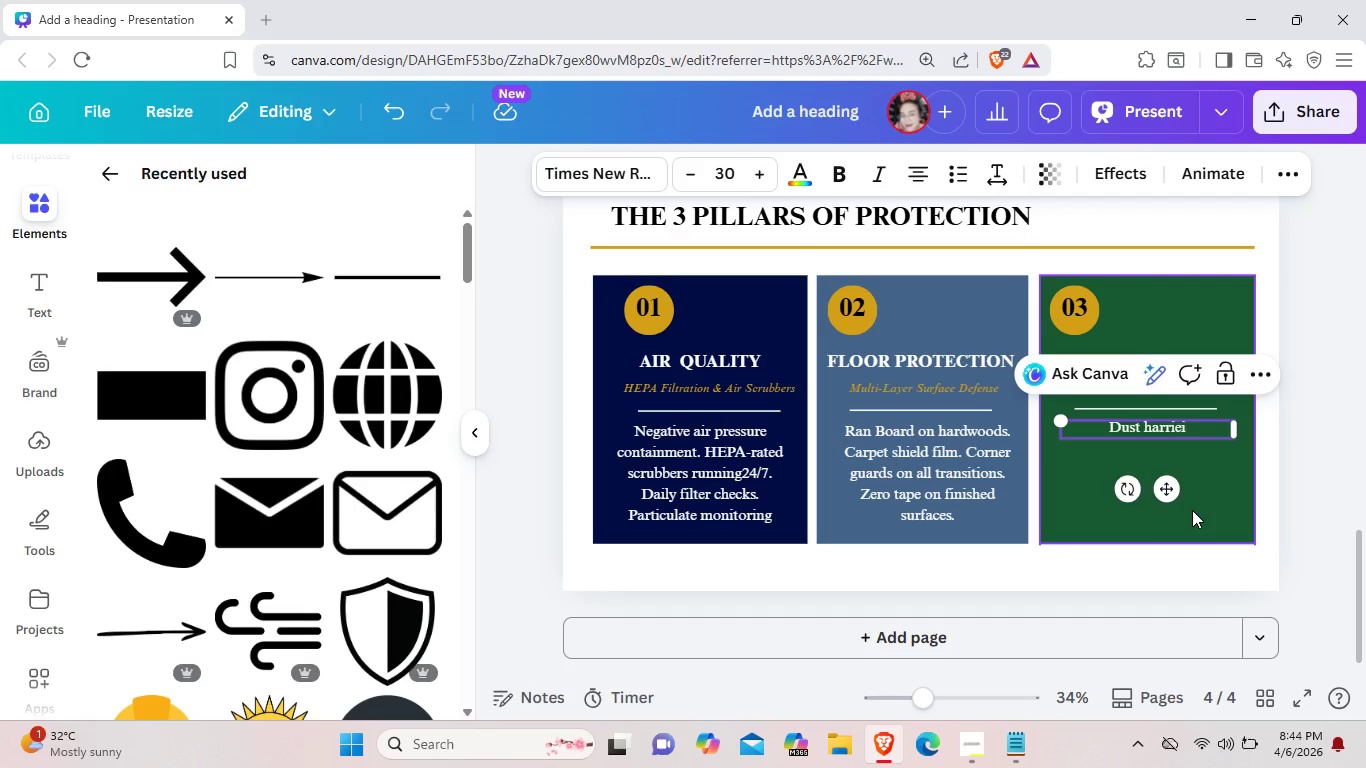 
key(Backspace)
key(Backspace)
key(Backspace)
key(Backspace)
key(Backspace)
key(Backspace)
key(Backspace)
key(Backspace)
type( barrei)
key(Backspace)
key(Backspace)
type(iers form)
key(Backspace)
key(Backspace)
key(Backspace)
type(rom flor)
key(Backspace)
type(0)
key(Backspace)
type(or to )
 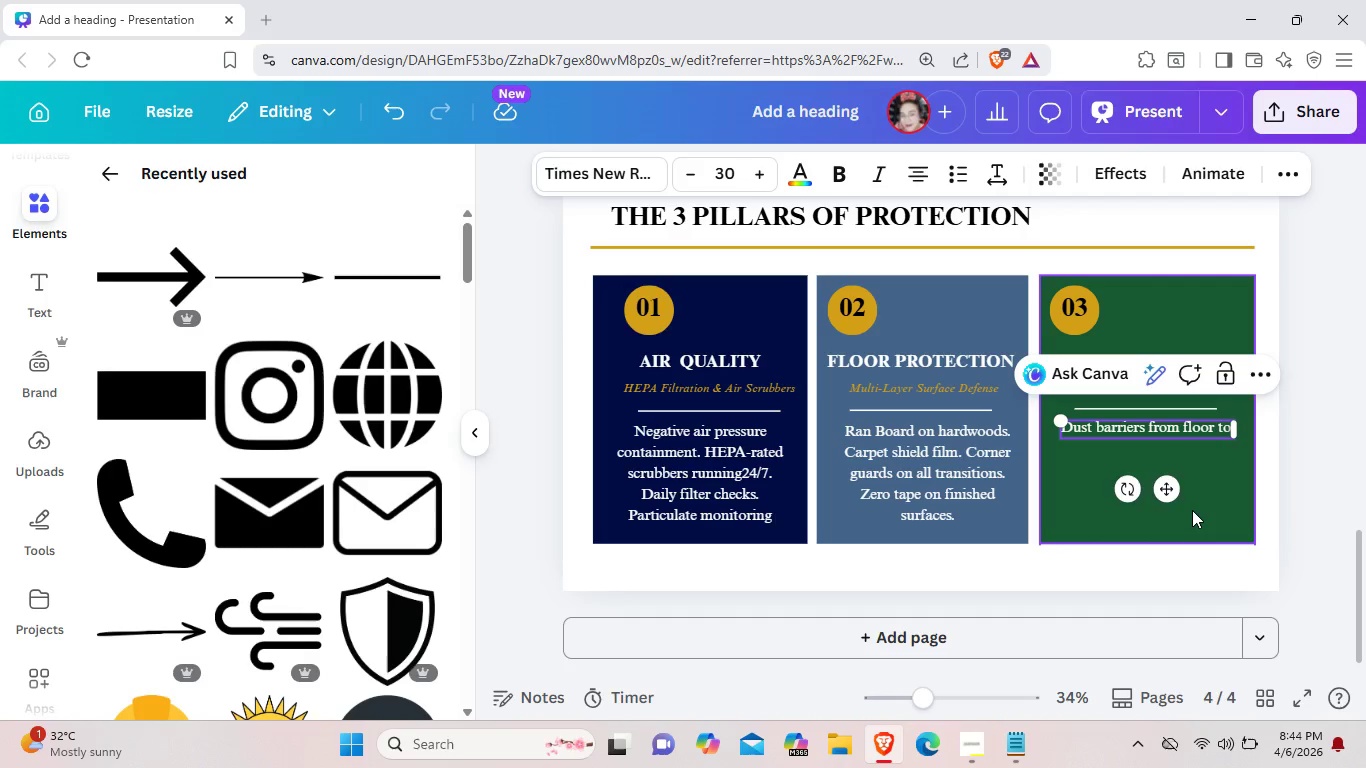 
type( ceiling. )
 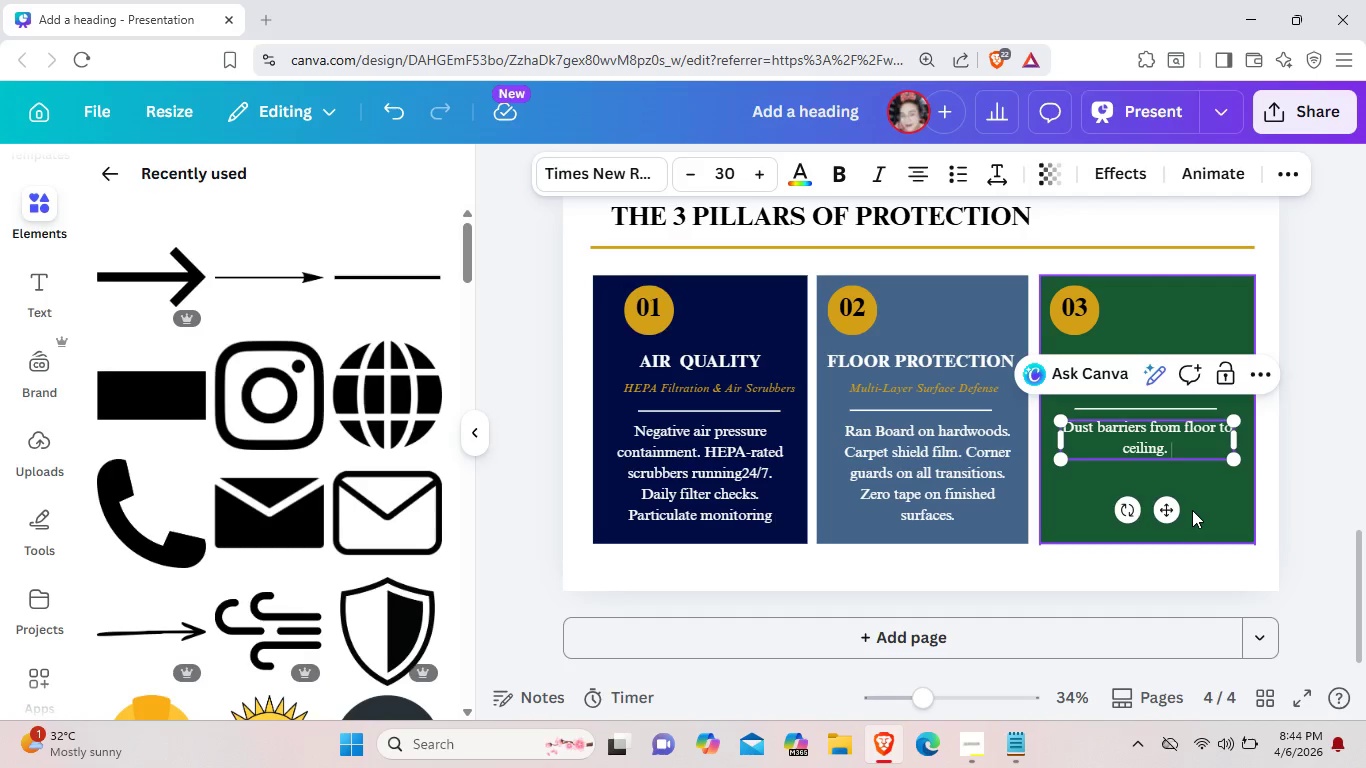 
hold_key(key=ShiftLeft, duration=0.41)
 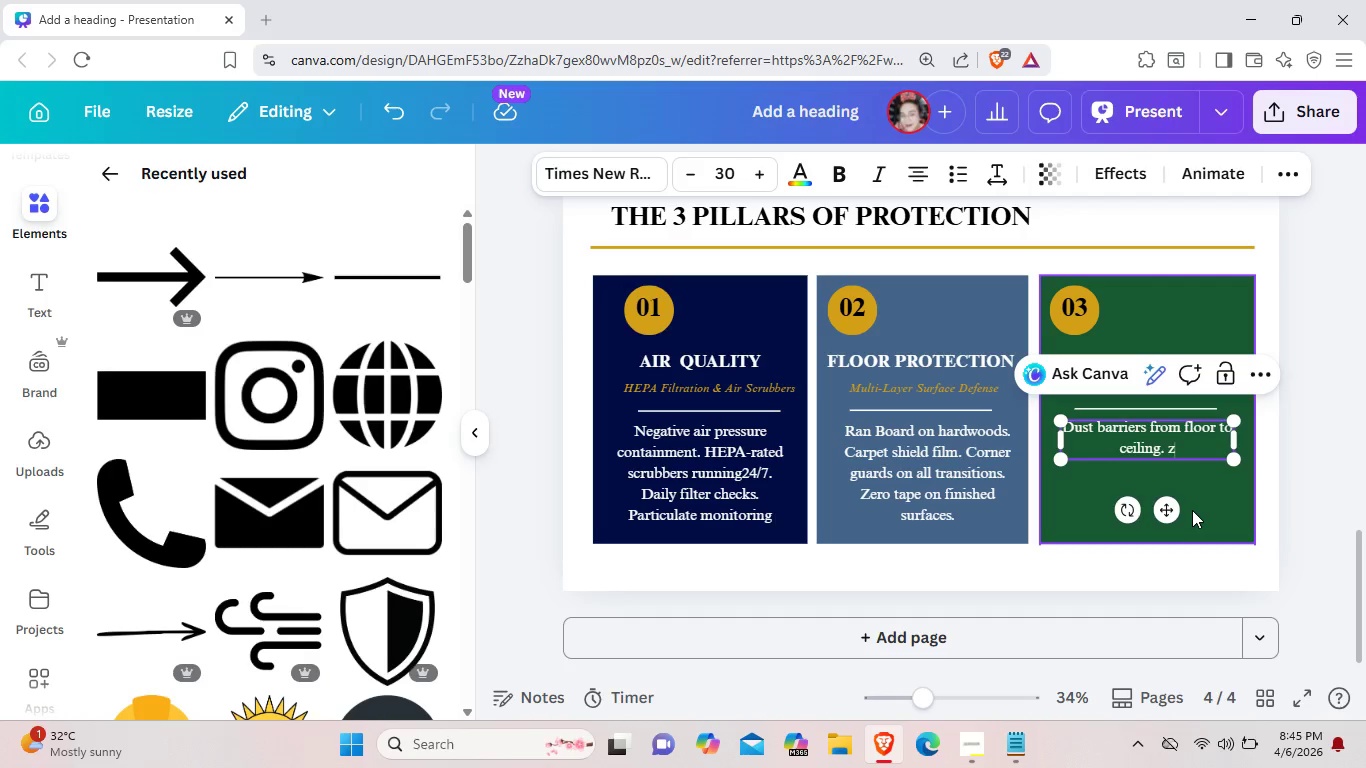 
type(zi)
key(Backspace)
key(Backspace)
type(Zipper)
 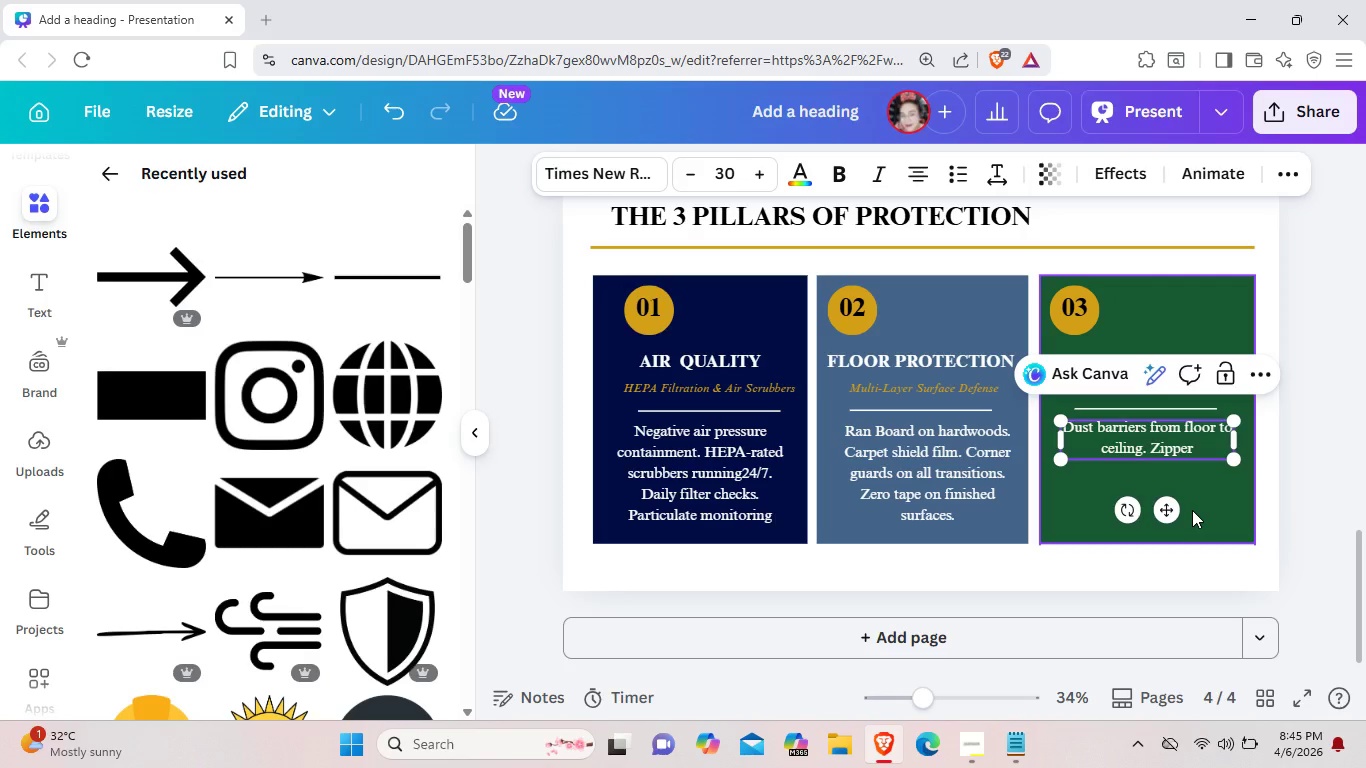 
hold_key(key=D, duration=0.33)
 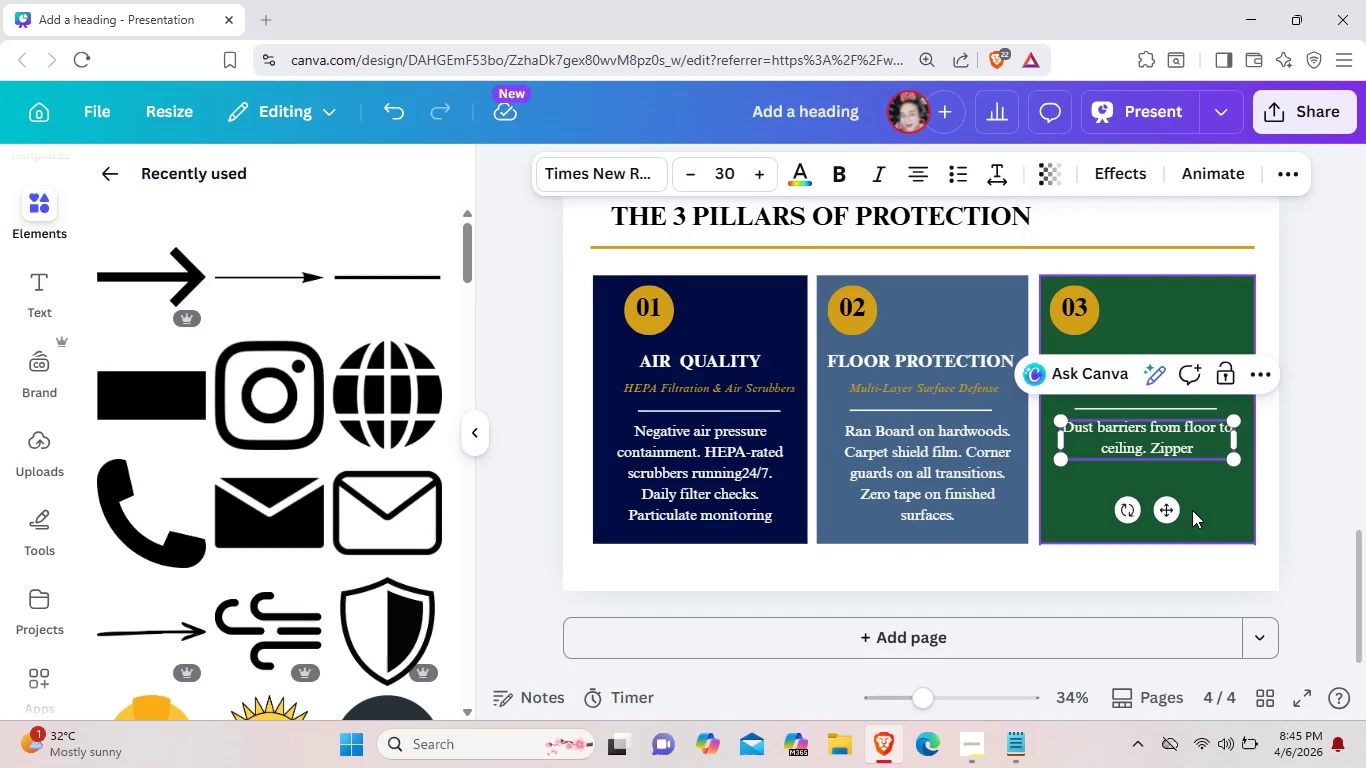 
key(Backspace)
type(ed access panels)
 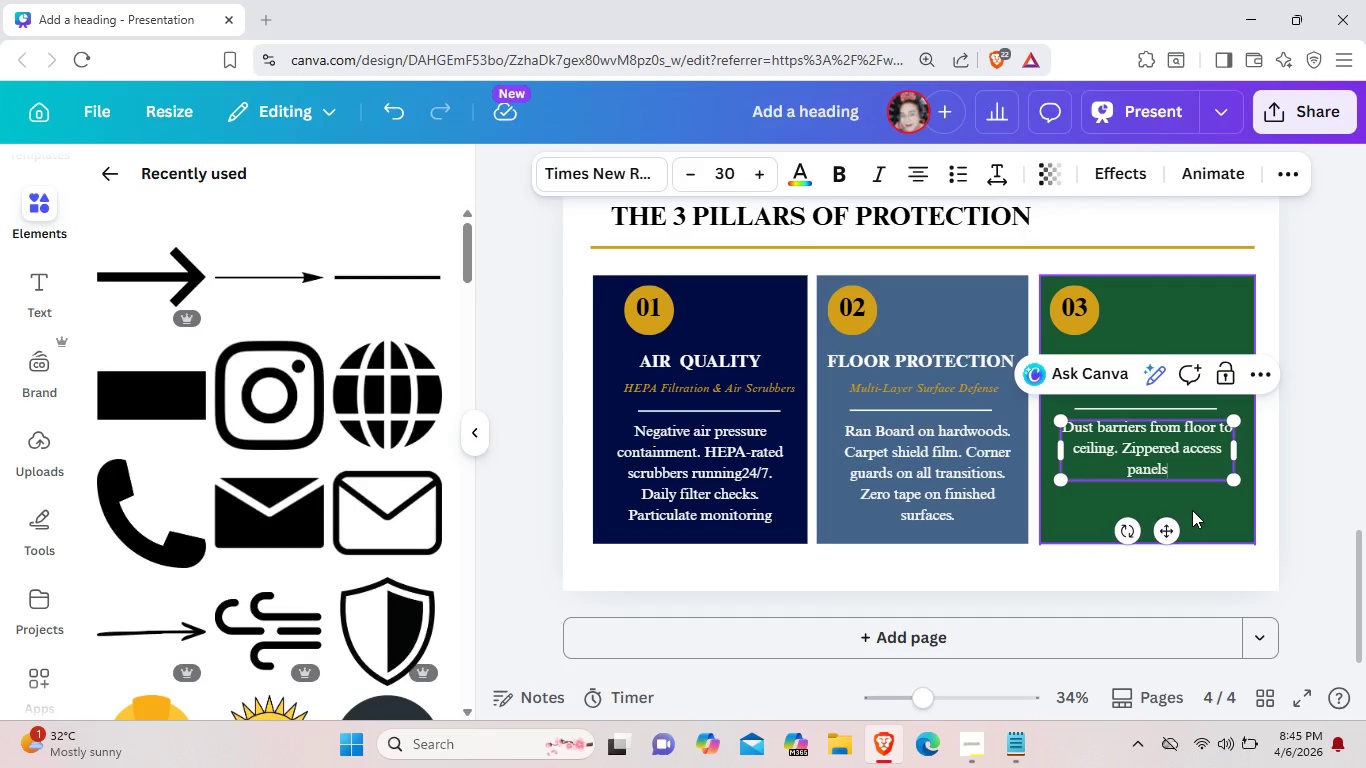 
type(. Negative pp)
key(Backspace)
type(ressure )
 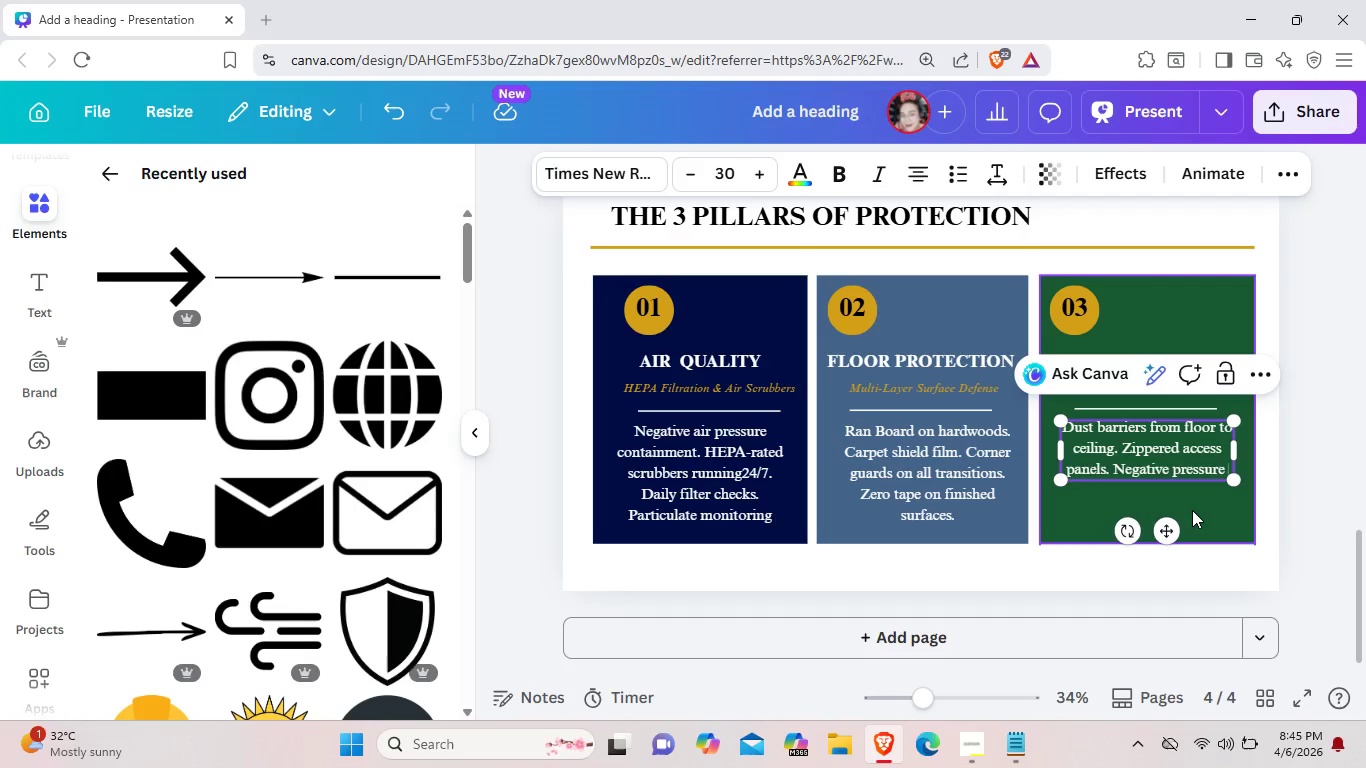 
type(at all)
 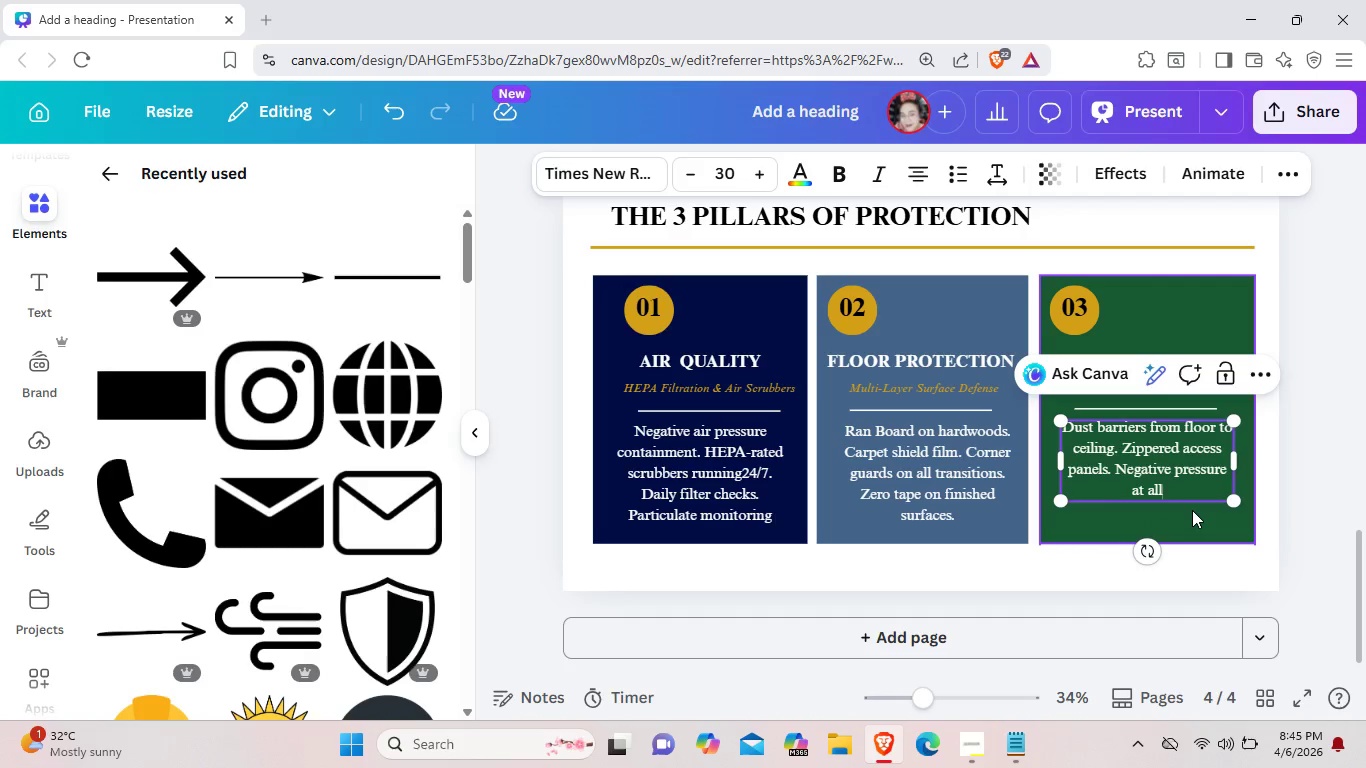 
type( penetrations. )
 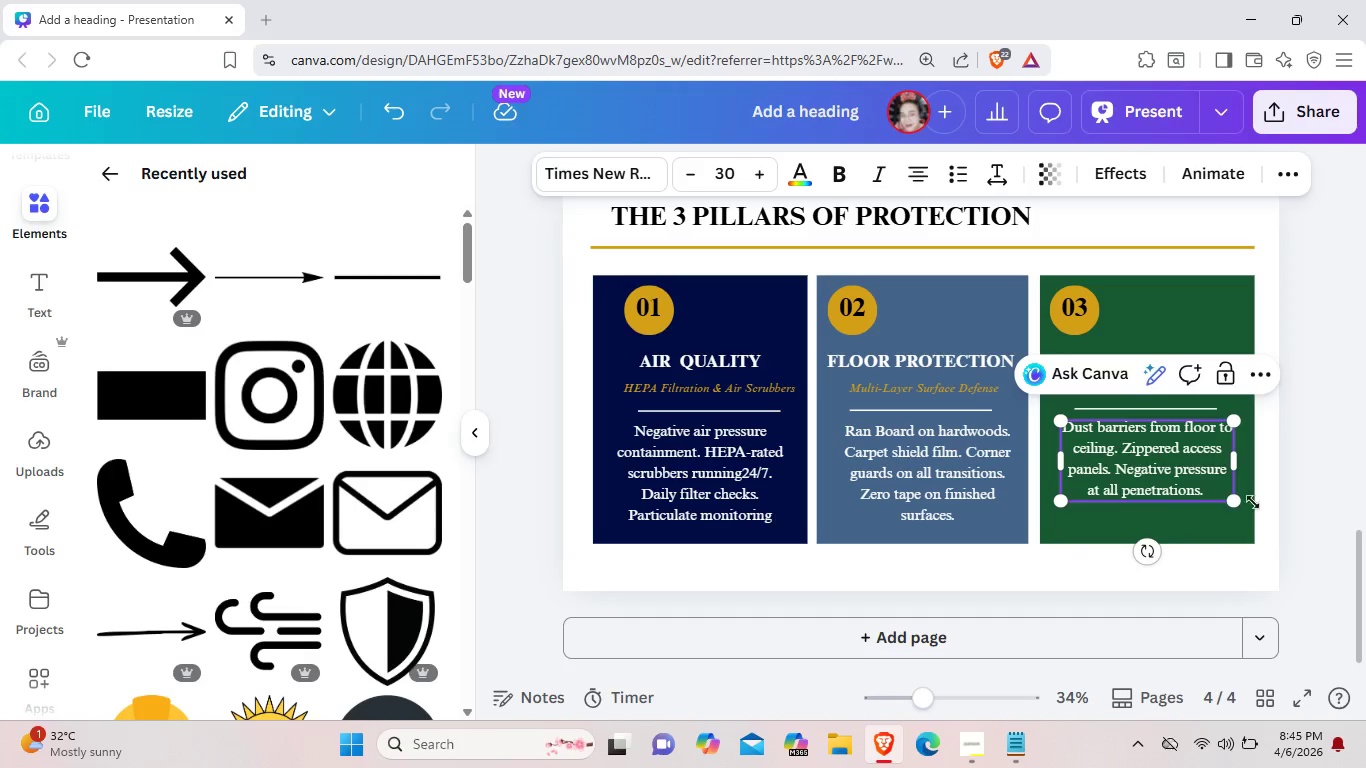 
left_click([1318, 492])
 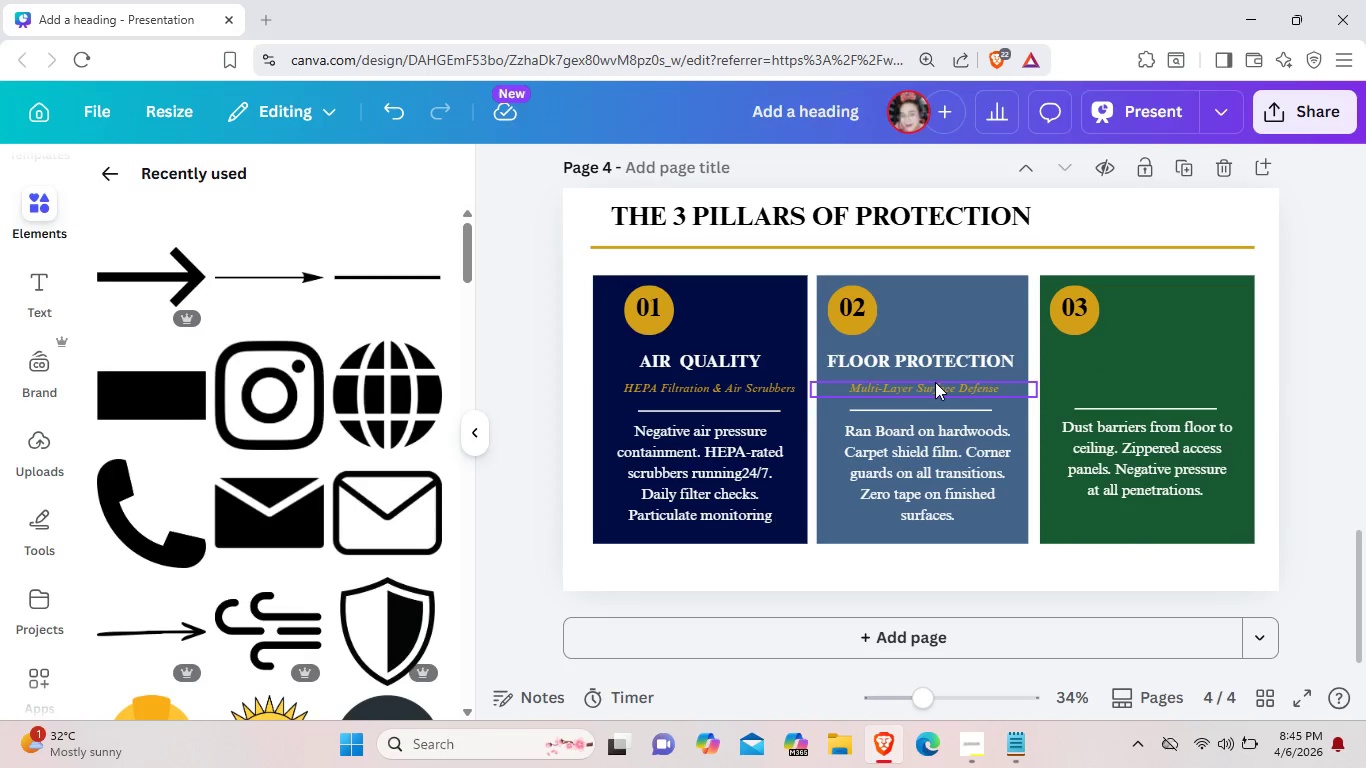 
left_click([935, 384])
 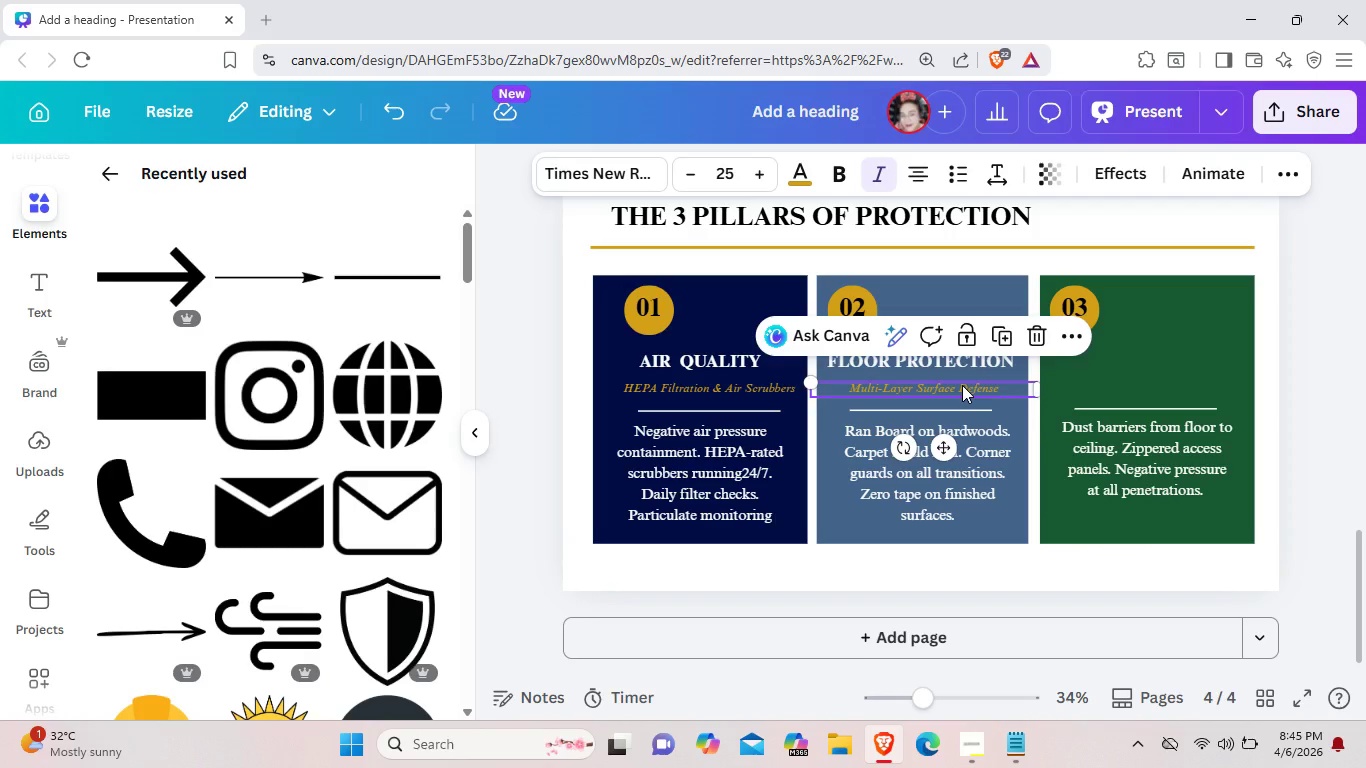 
key(Control+ControlLeft)
 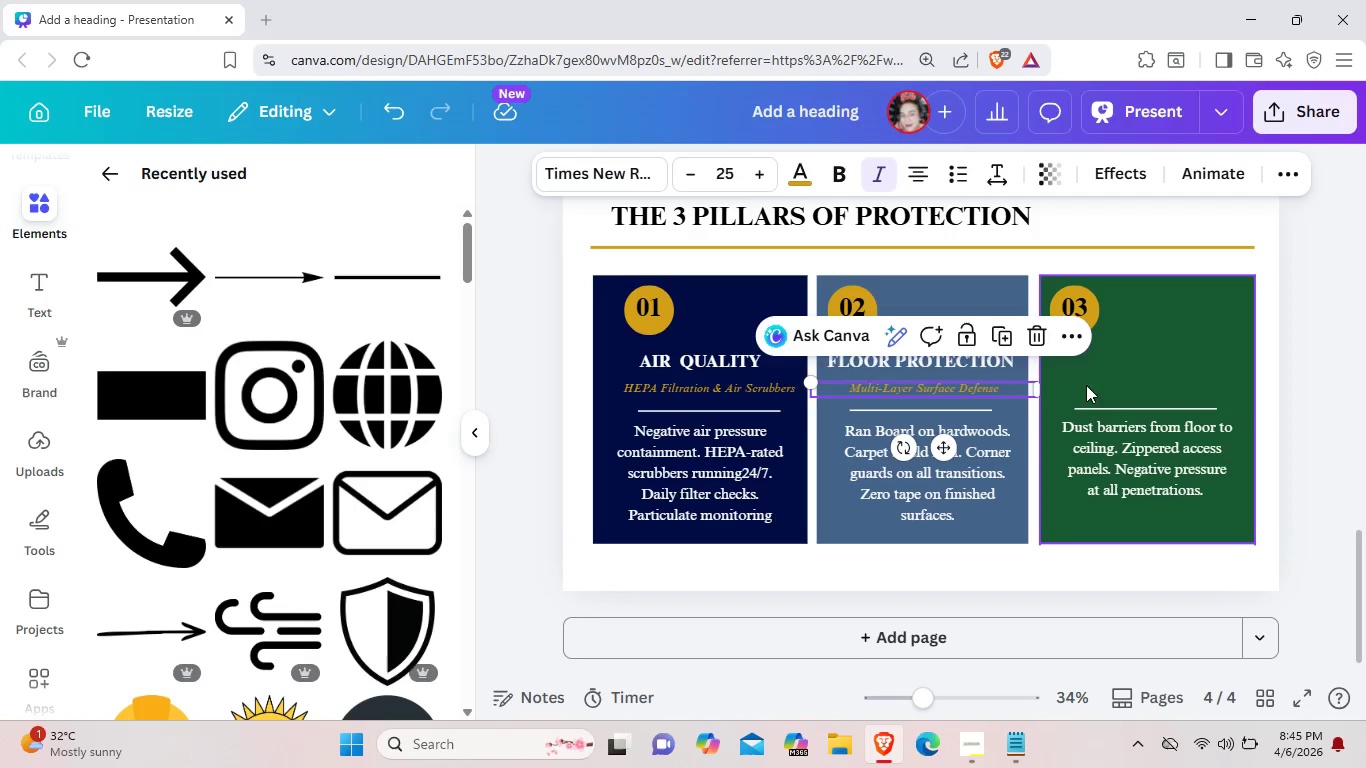 
key(Control+C)
 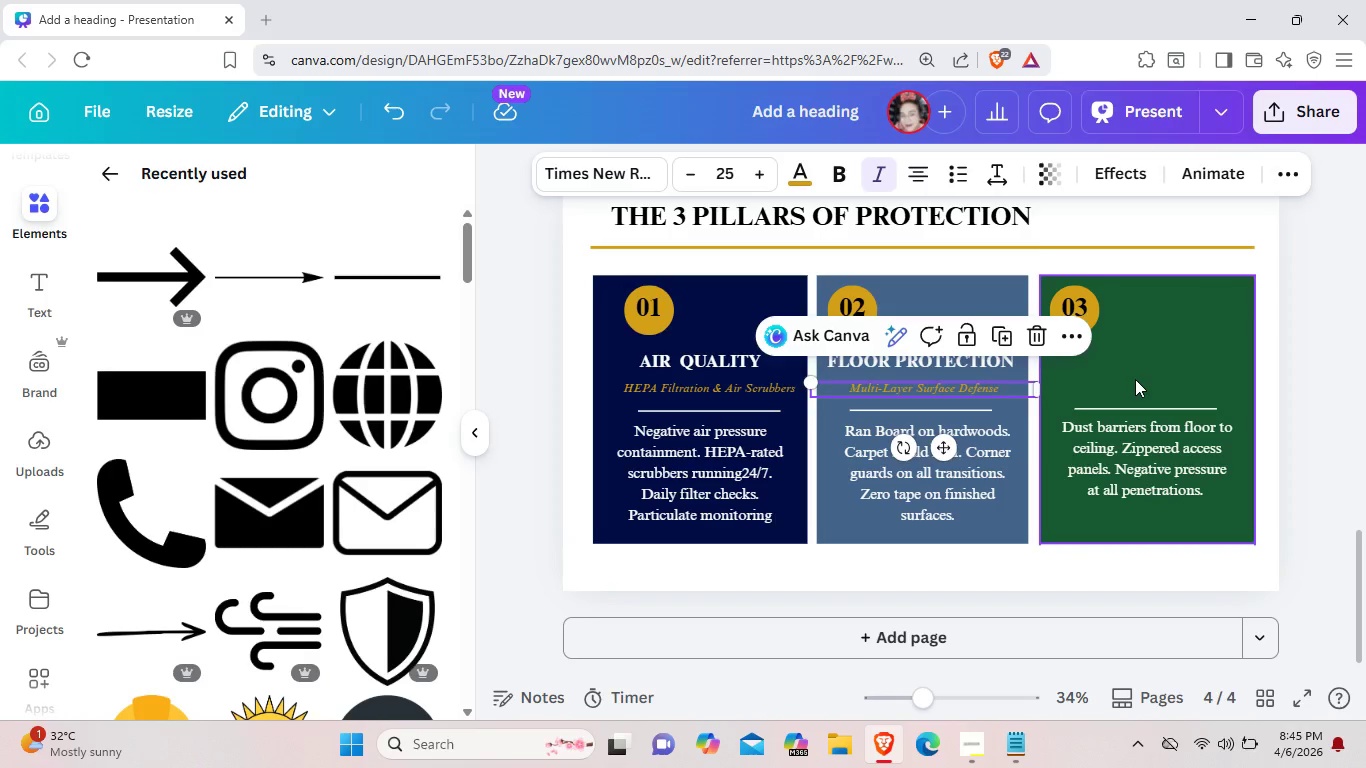 
left_click([1135, 379])
 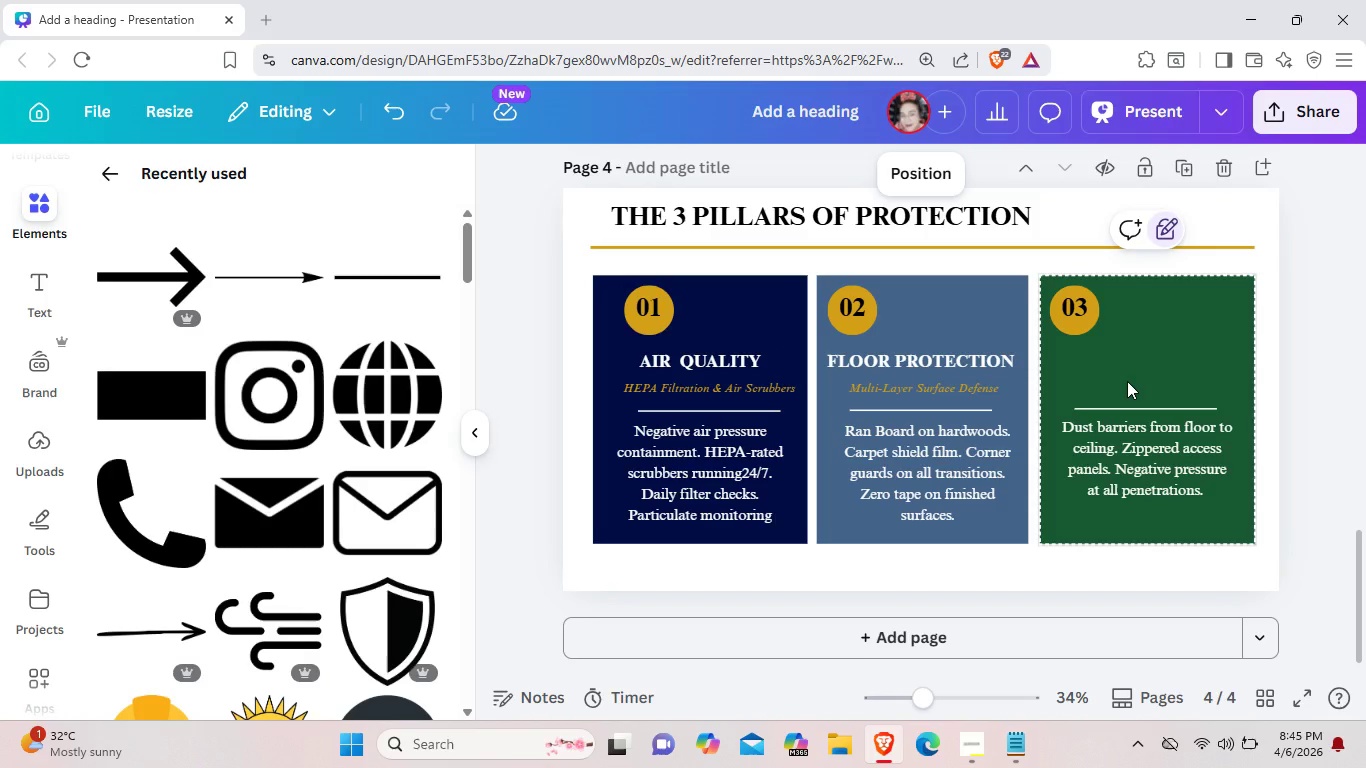 
key(Control+V)
 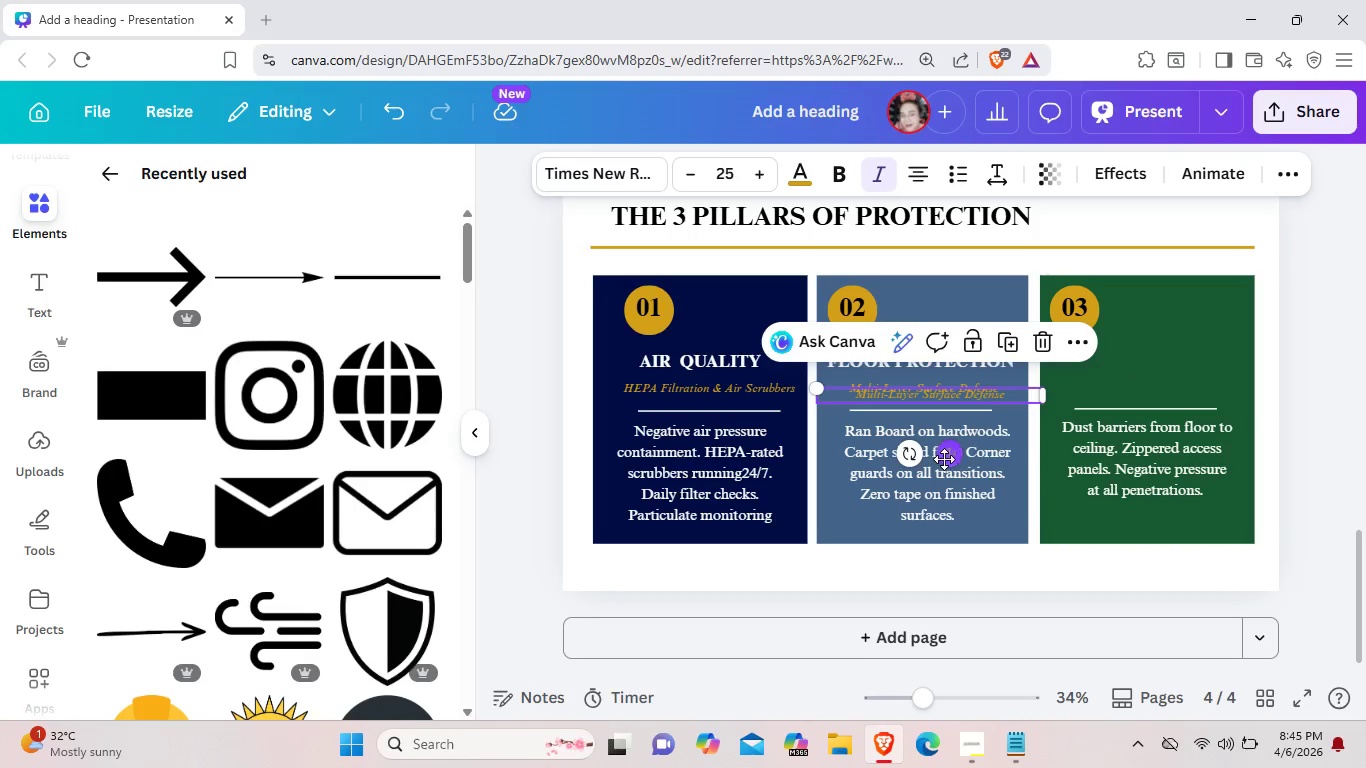 
left_click_drag(start_coordinate=[944, 459], to_coordinate=[1155, 453])
 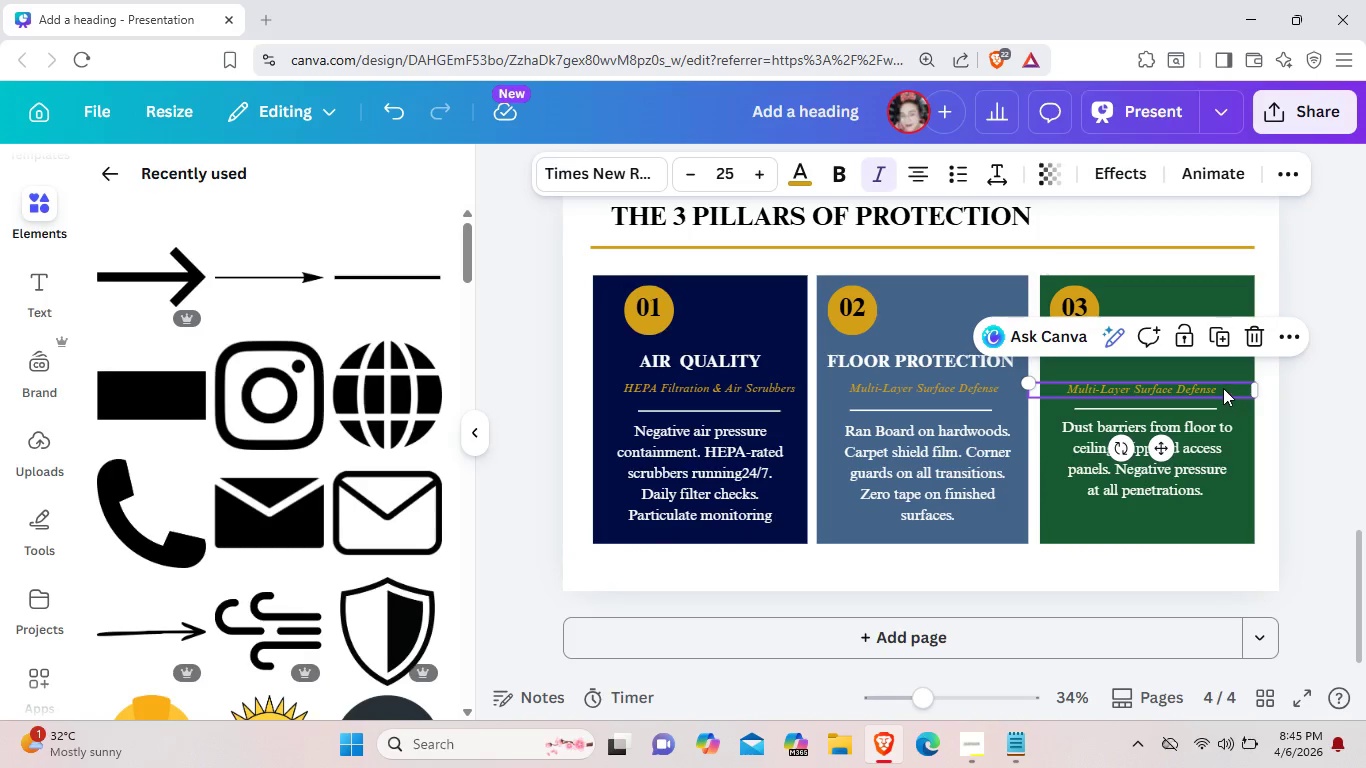 
left_click([1222, 388])
 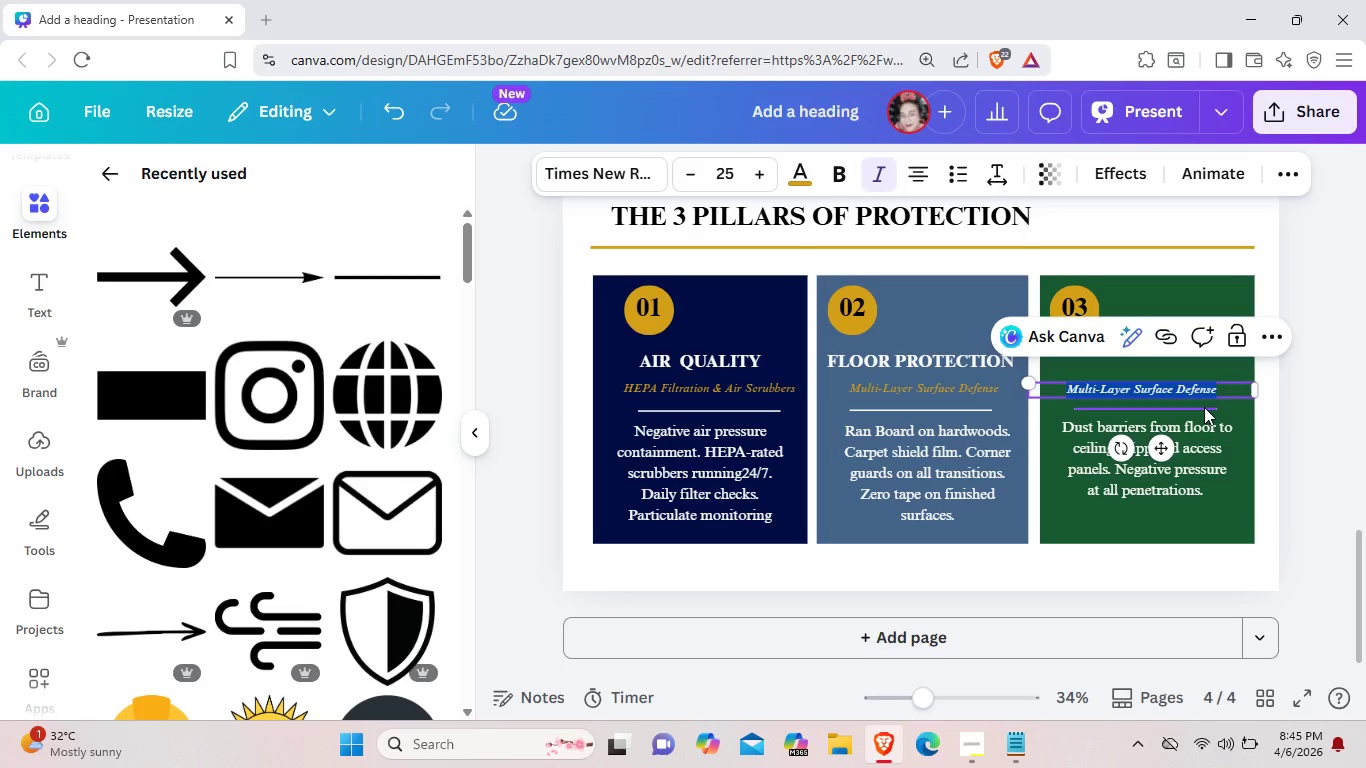 
key(Backspace)
 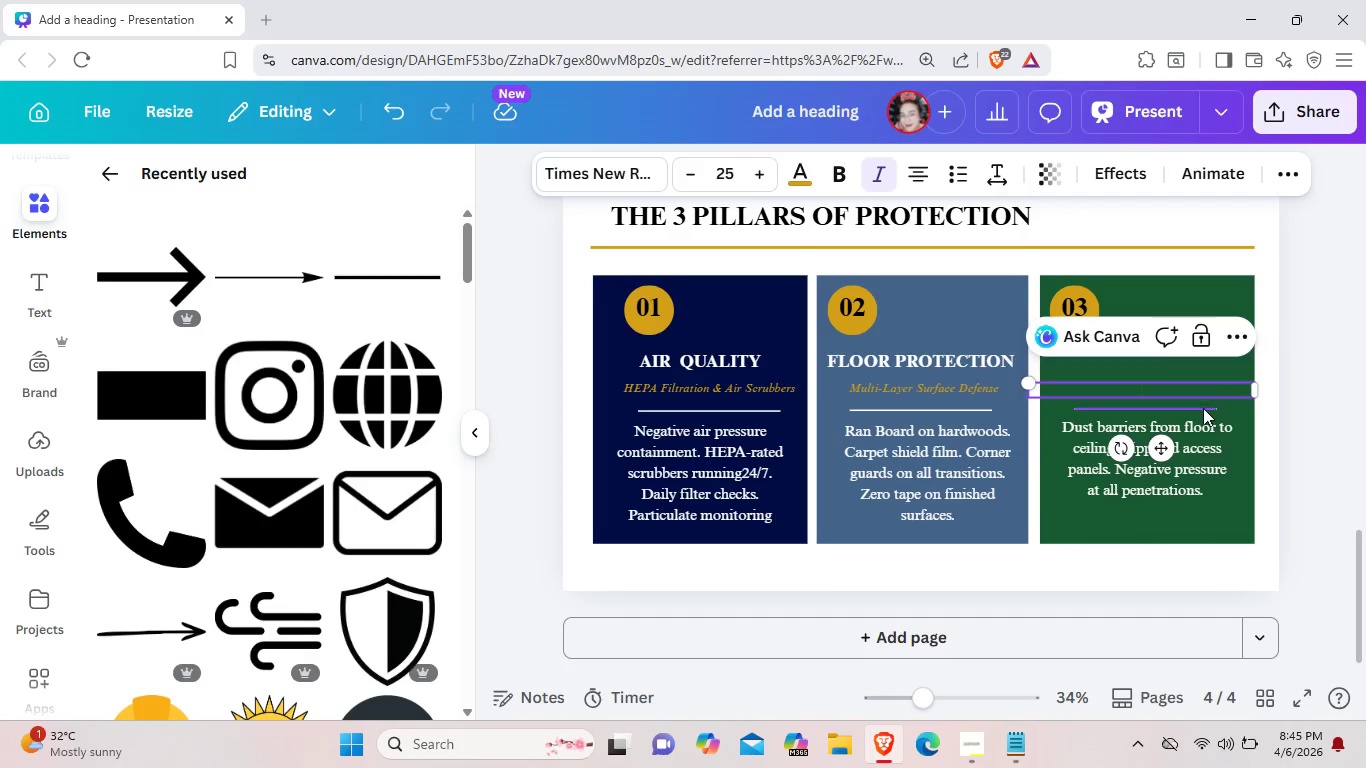 
key(Shift+ShiftLeft)
 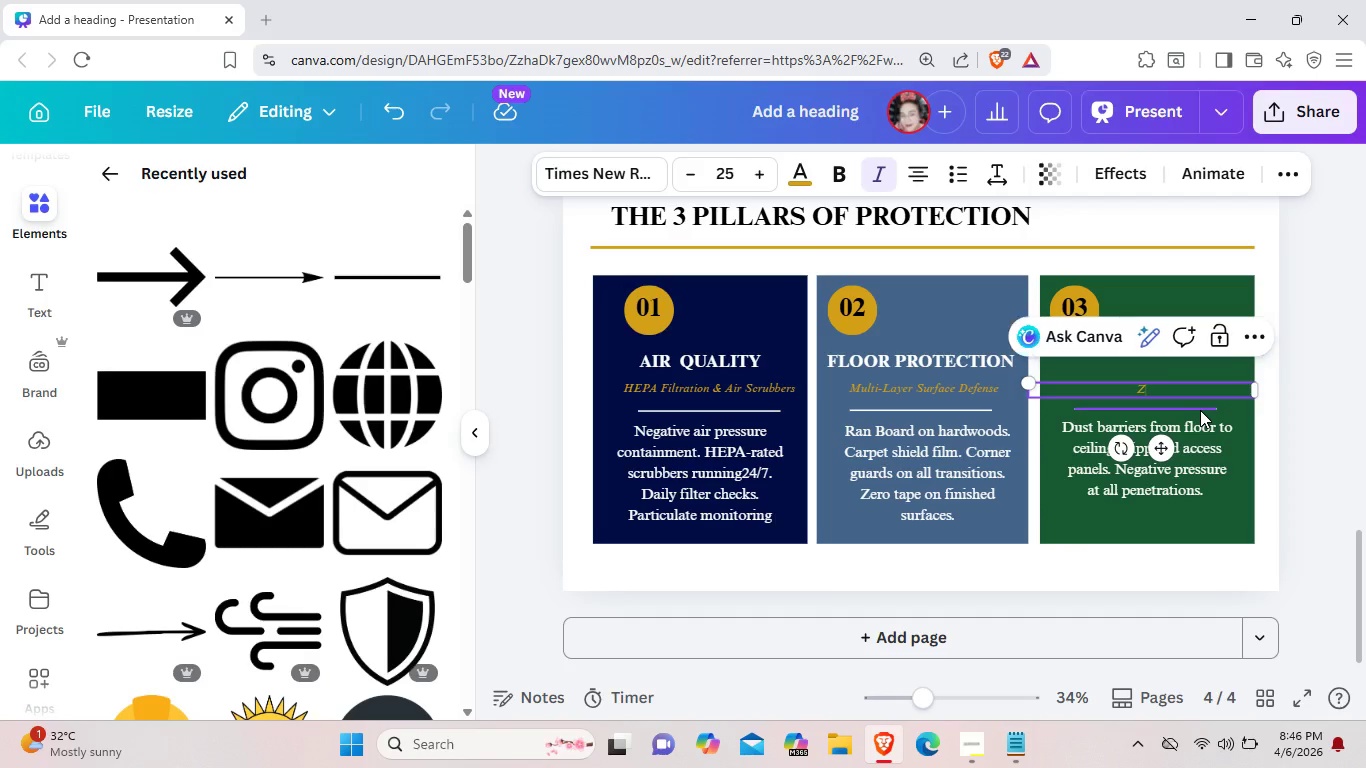 
type(Zipwall & Contain)
 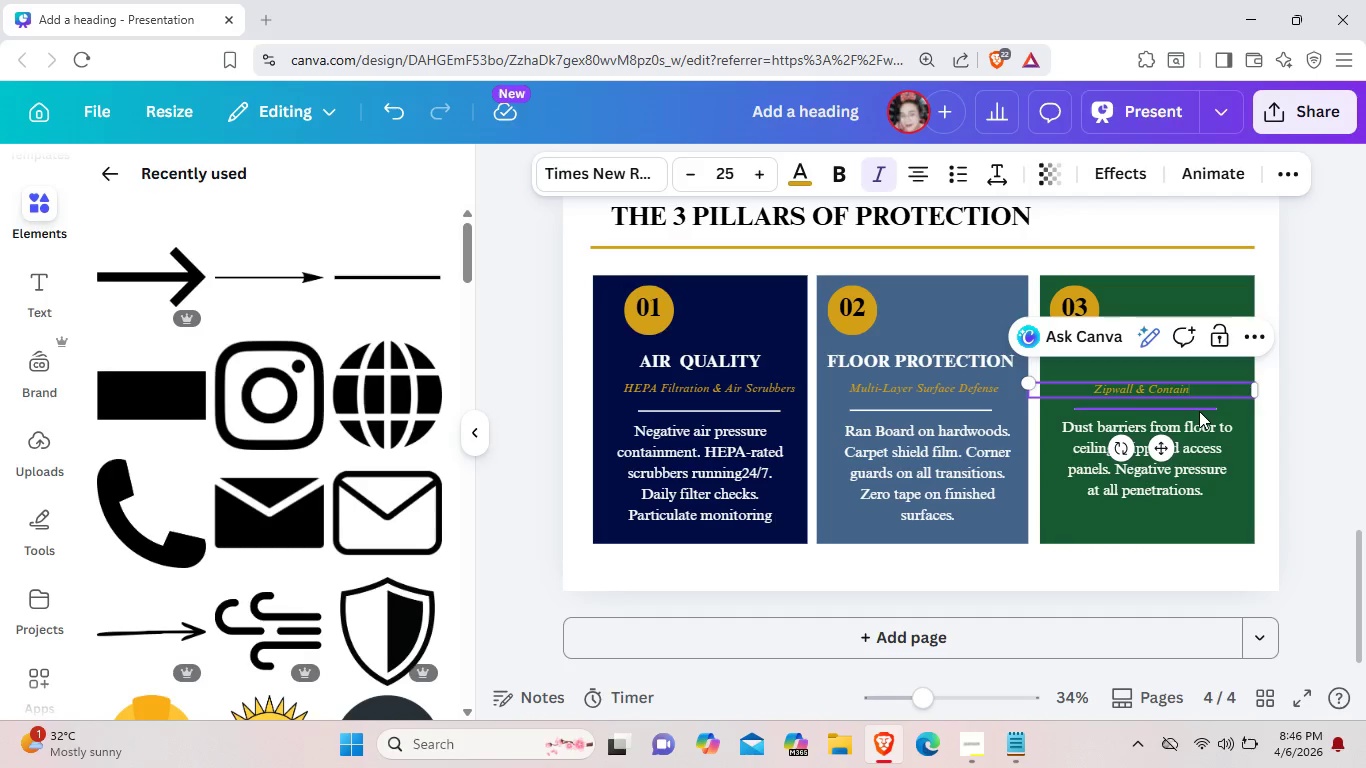 
wait(6.78)
 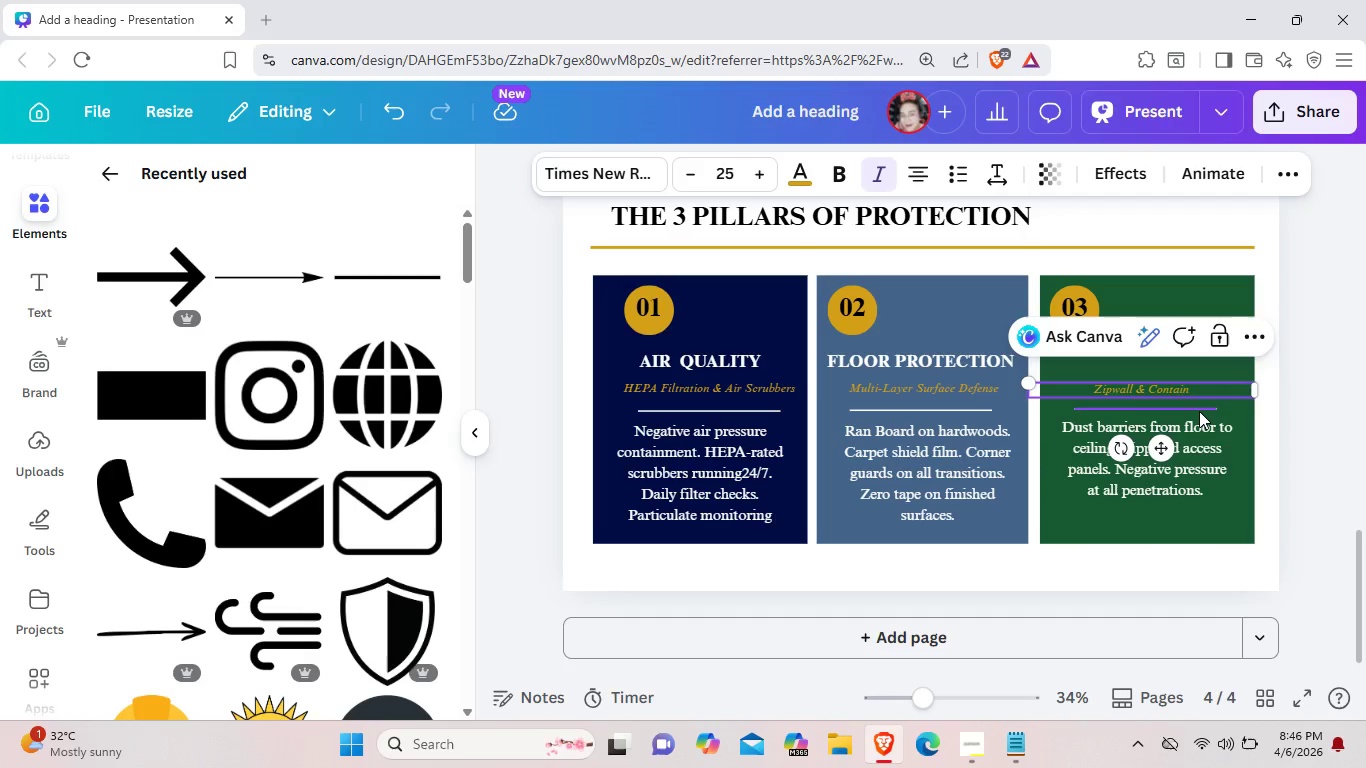 
type(me)
 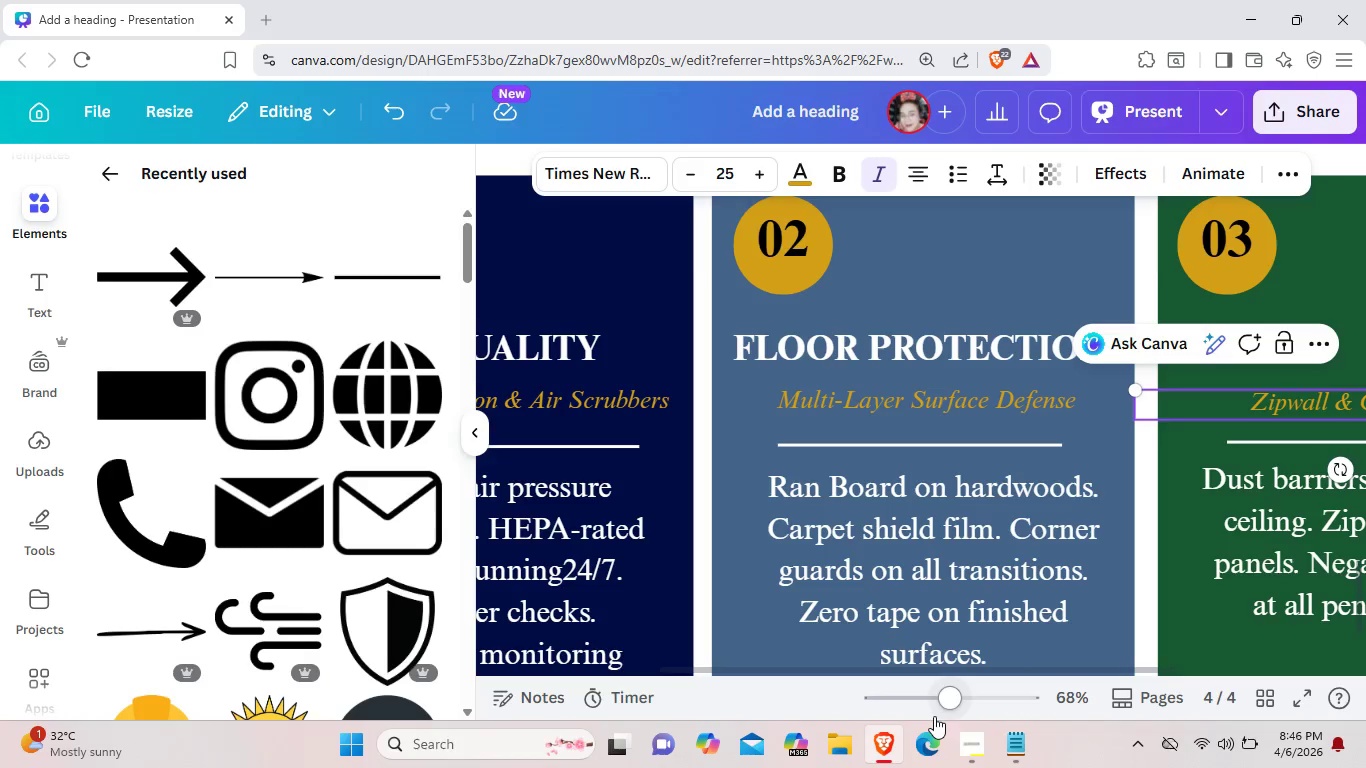 
left_click_drag(start_coordinate=[976, 668], to_coordinate=[1145, 657])
 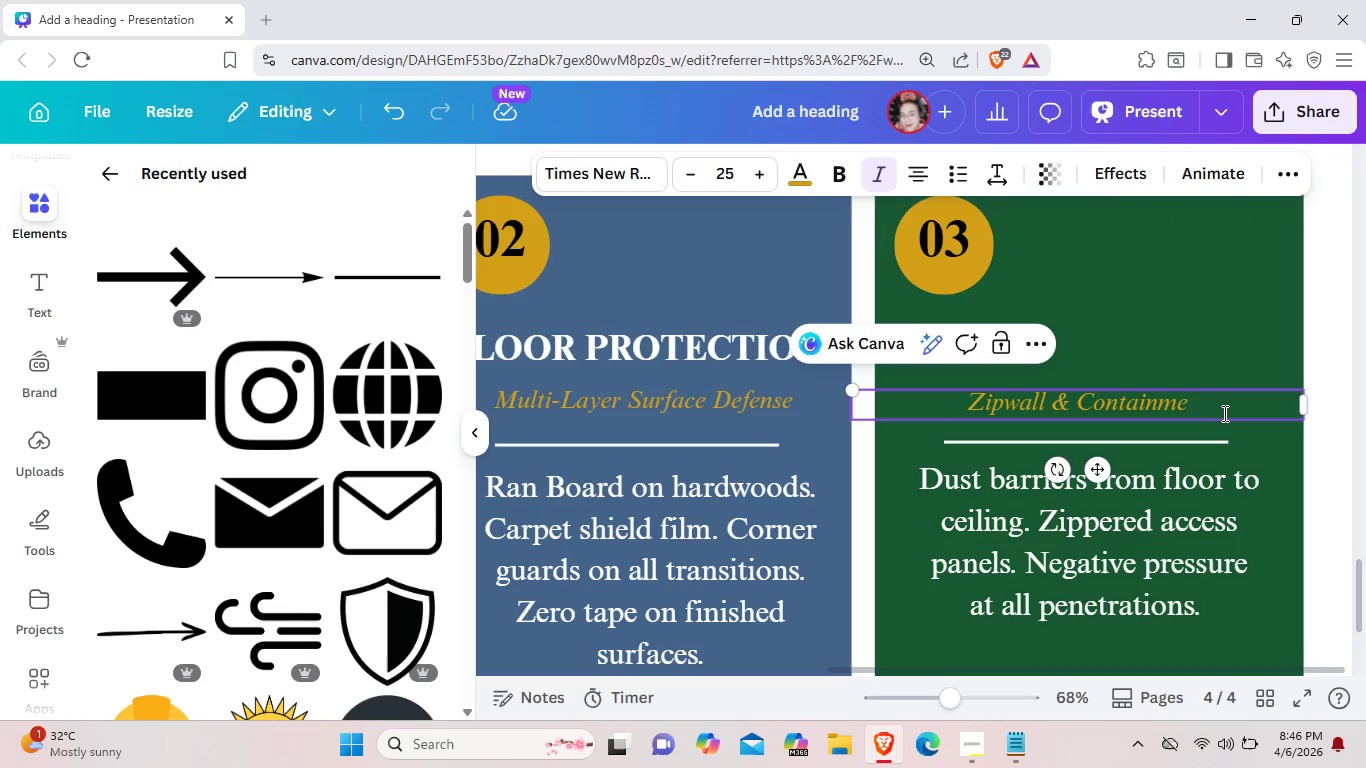 
left_click([1223, 413])
 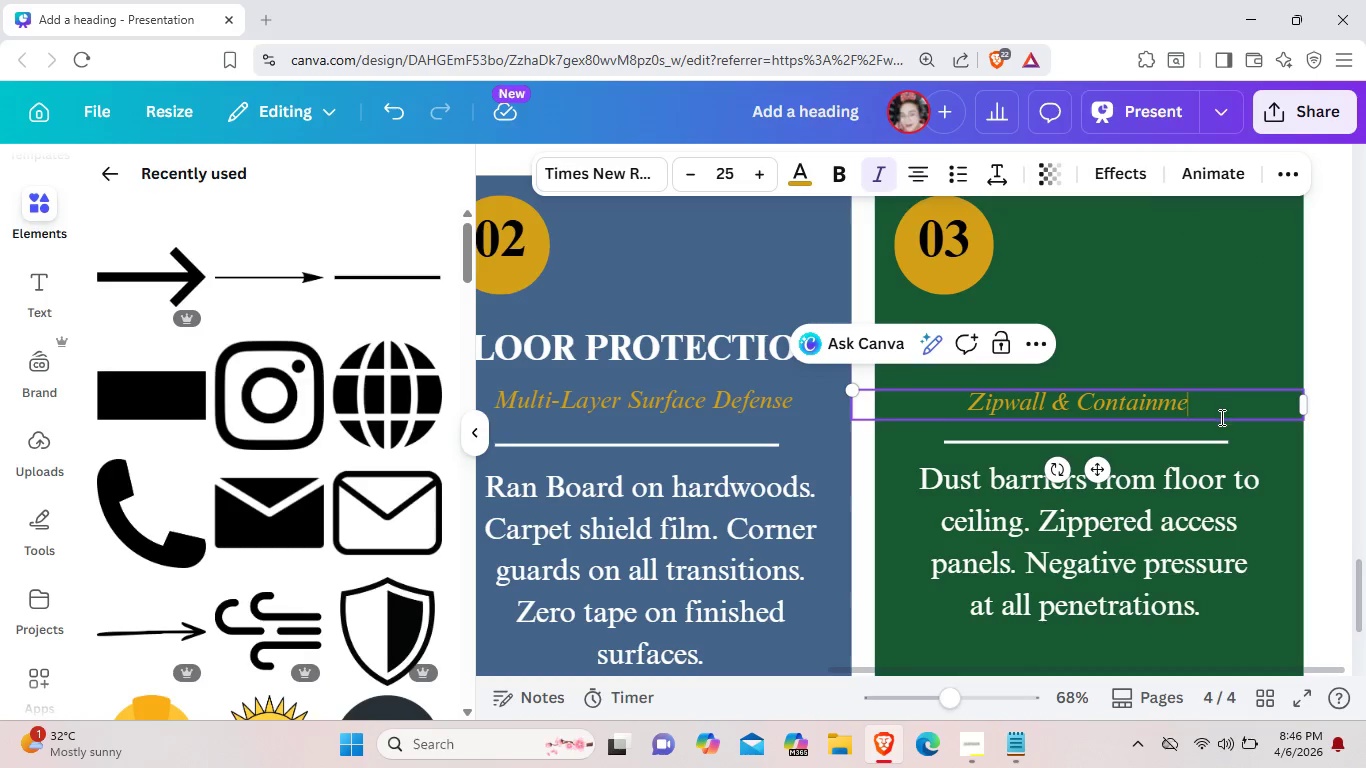 
type(nt Systems)
 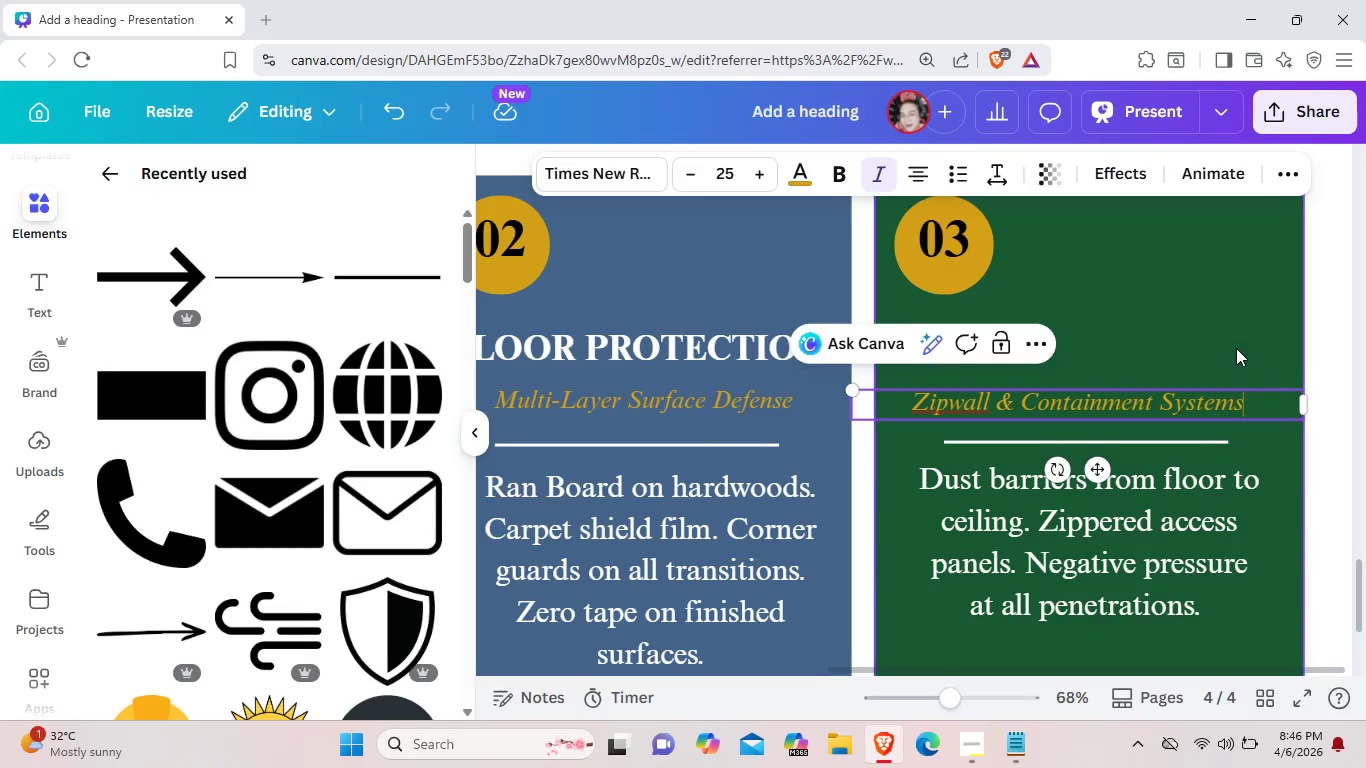 
left_click([1233, 344])
 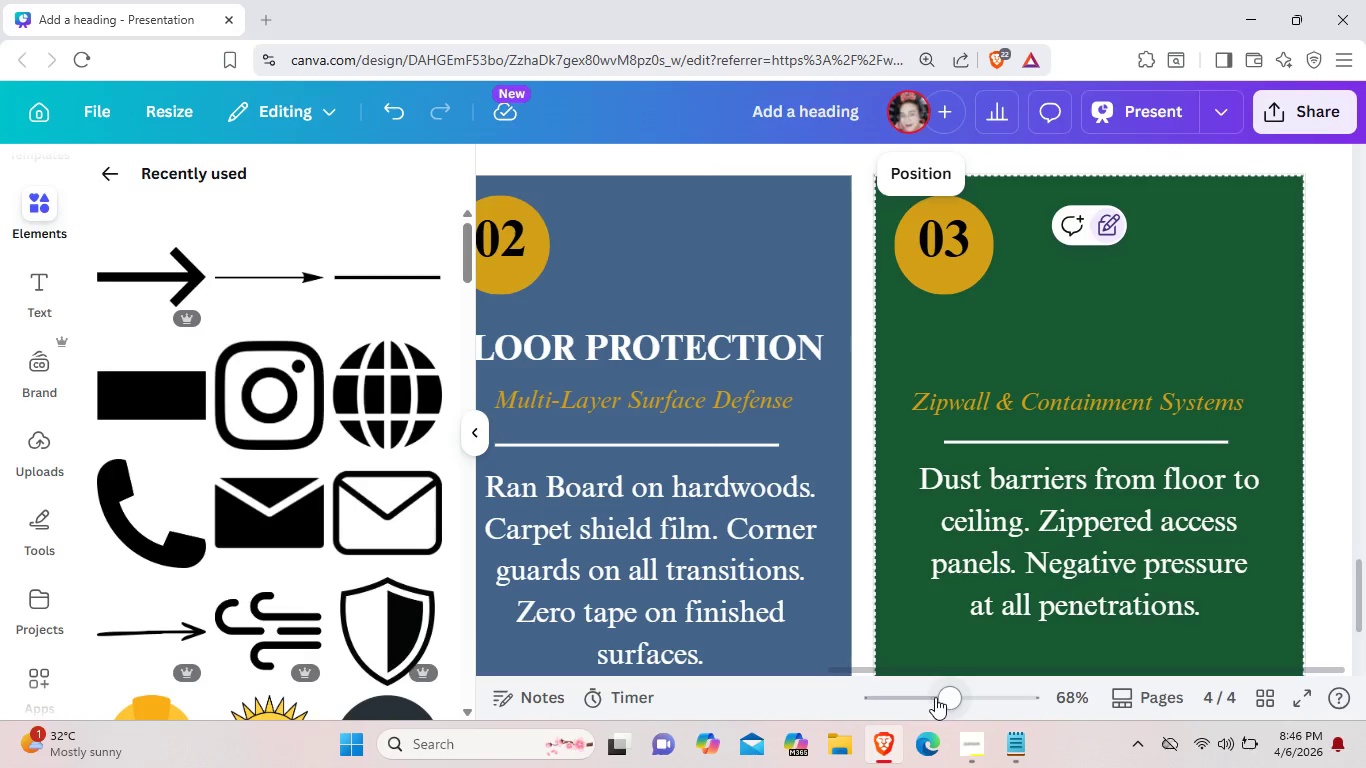 
left_click_drag(start_coordinate=[949, 700], to_coordinate=[935, 701])
 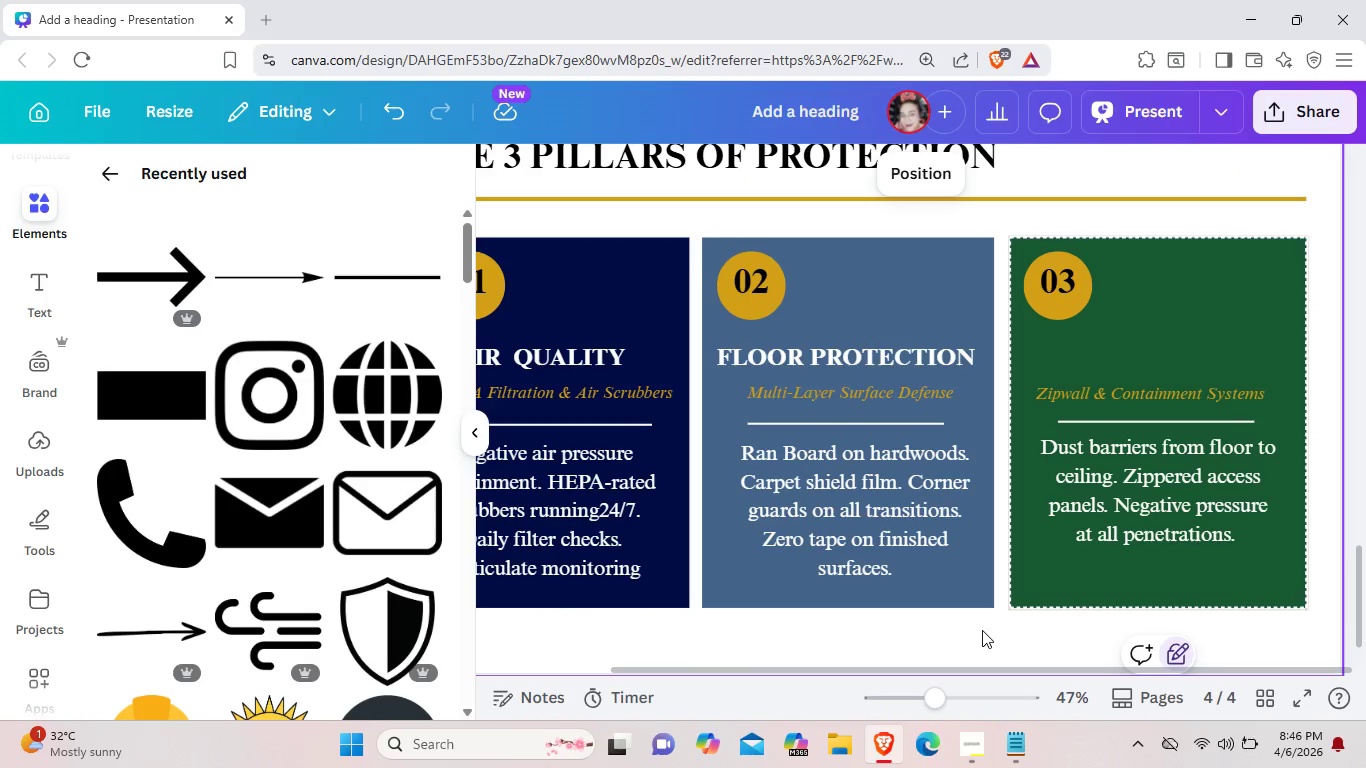 
left_click([982, 630])
 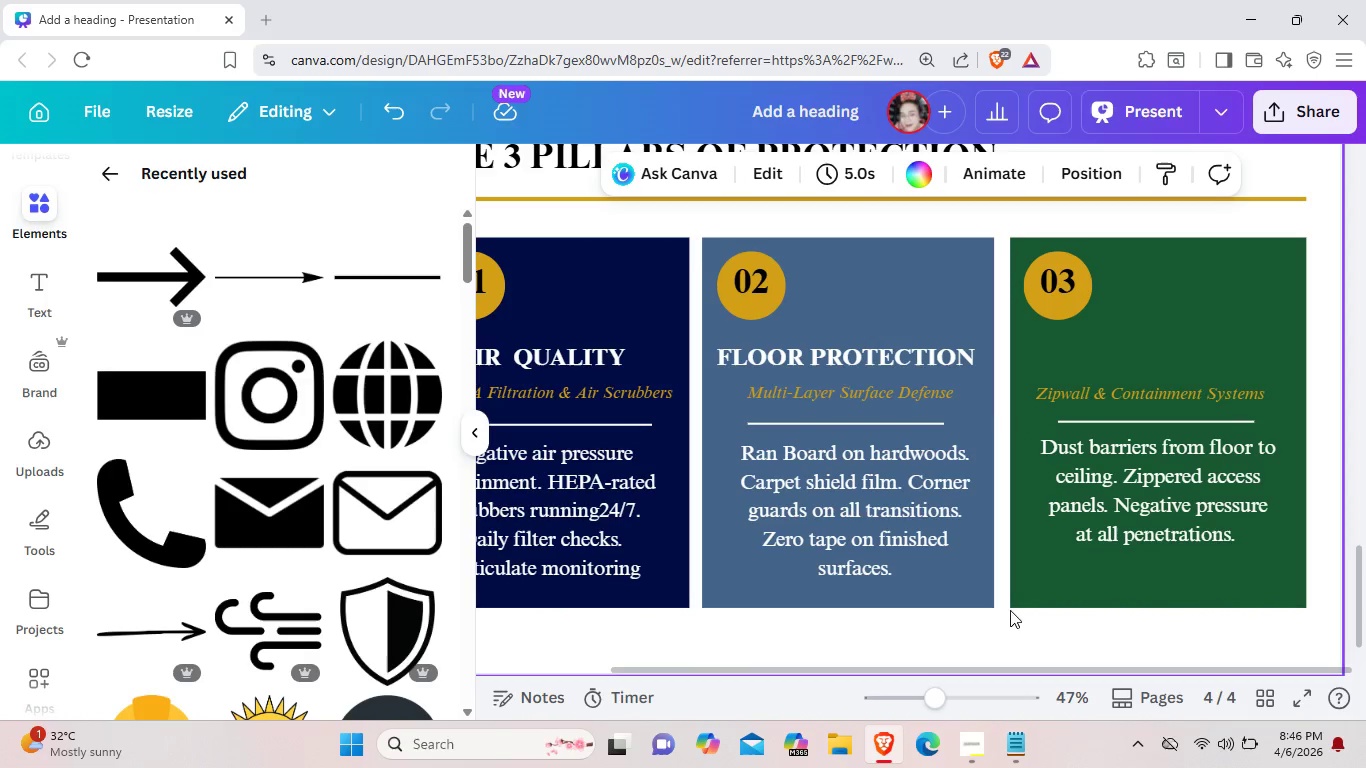 
left_click([1040, 589])
 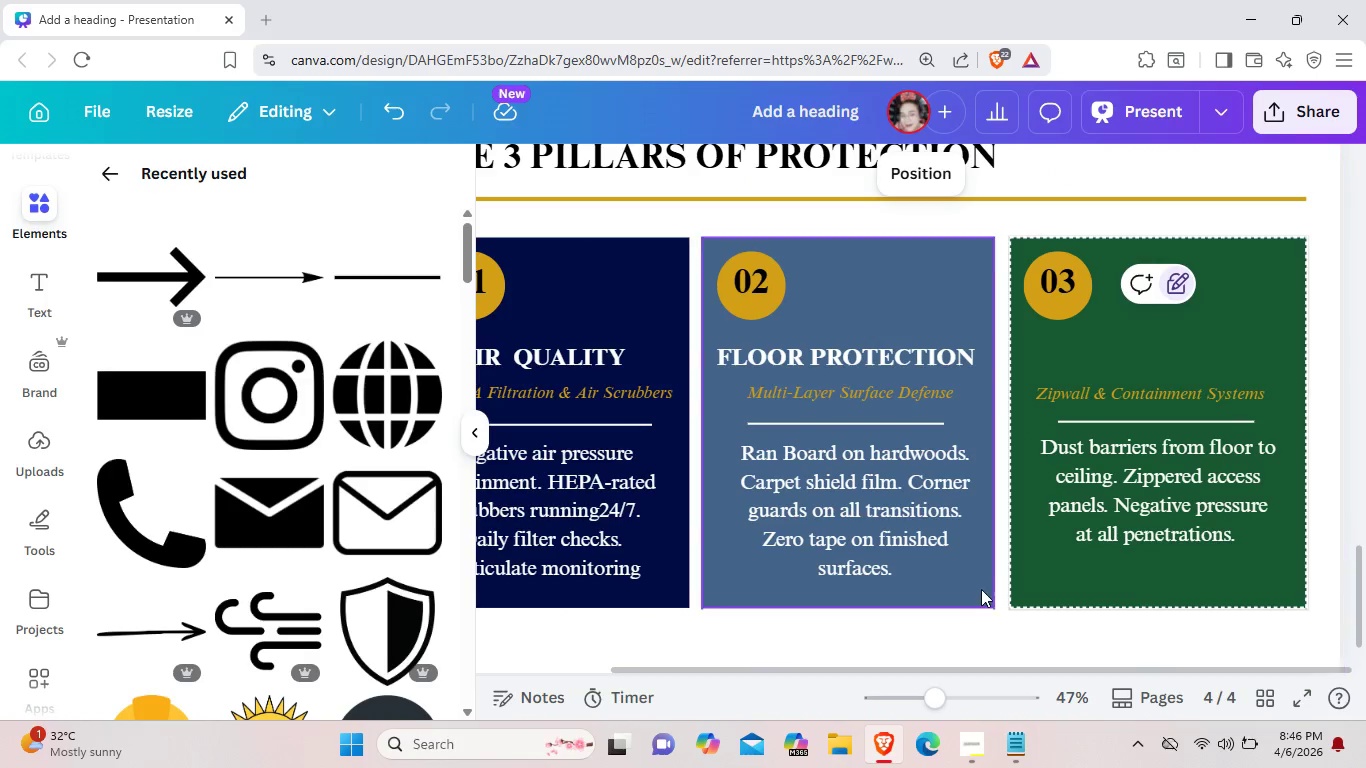 
left_click([980, 588])
 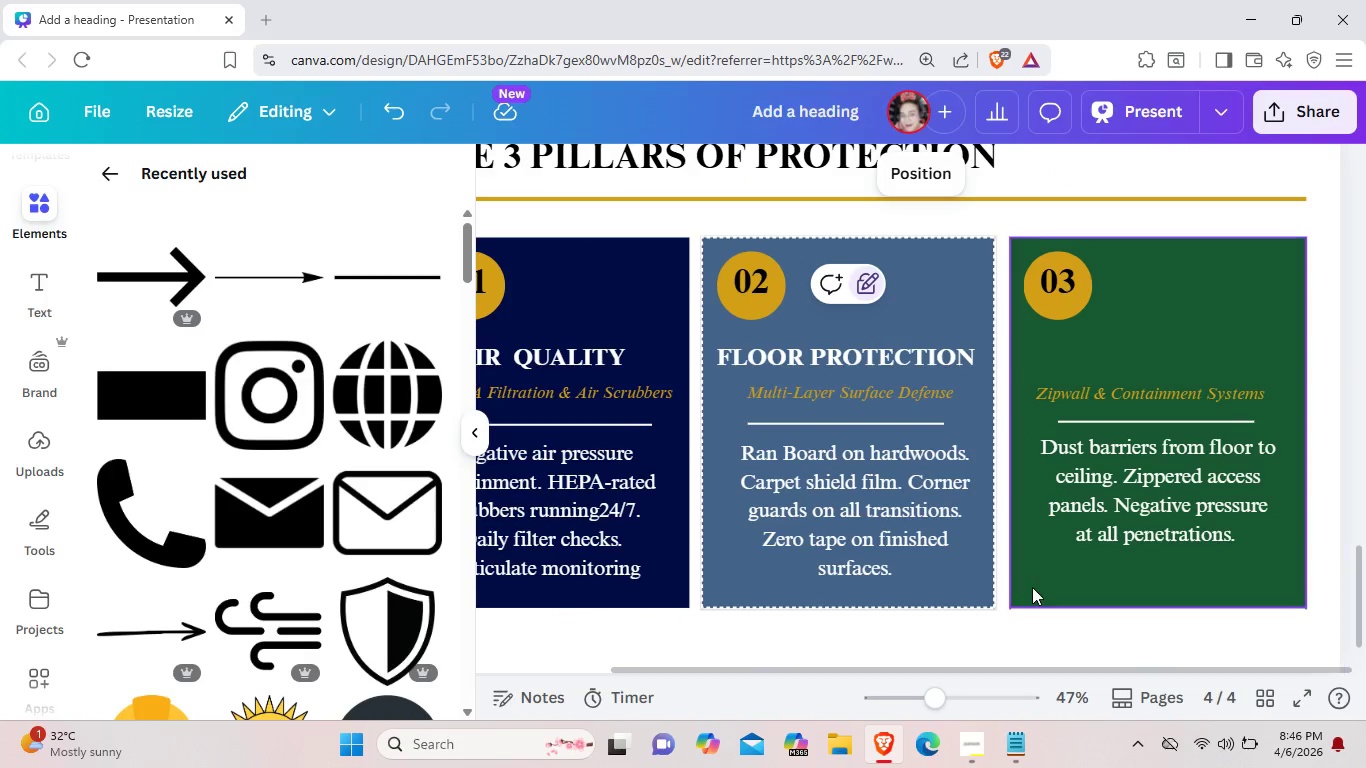 
left_click([1032, 587])
 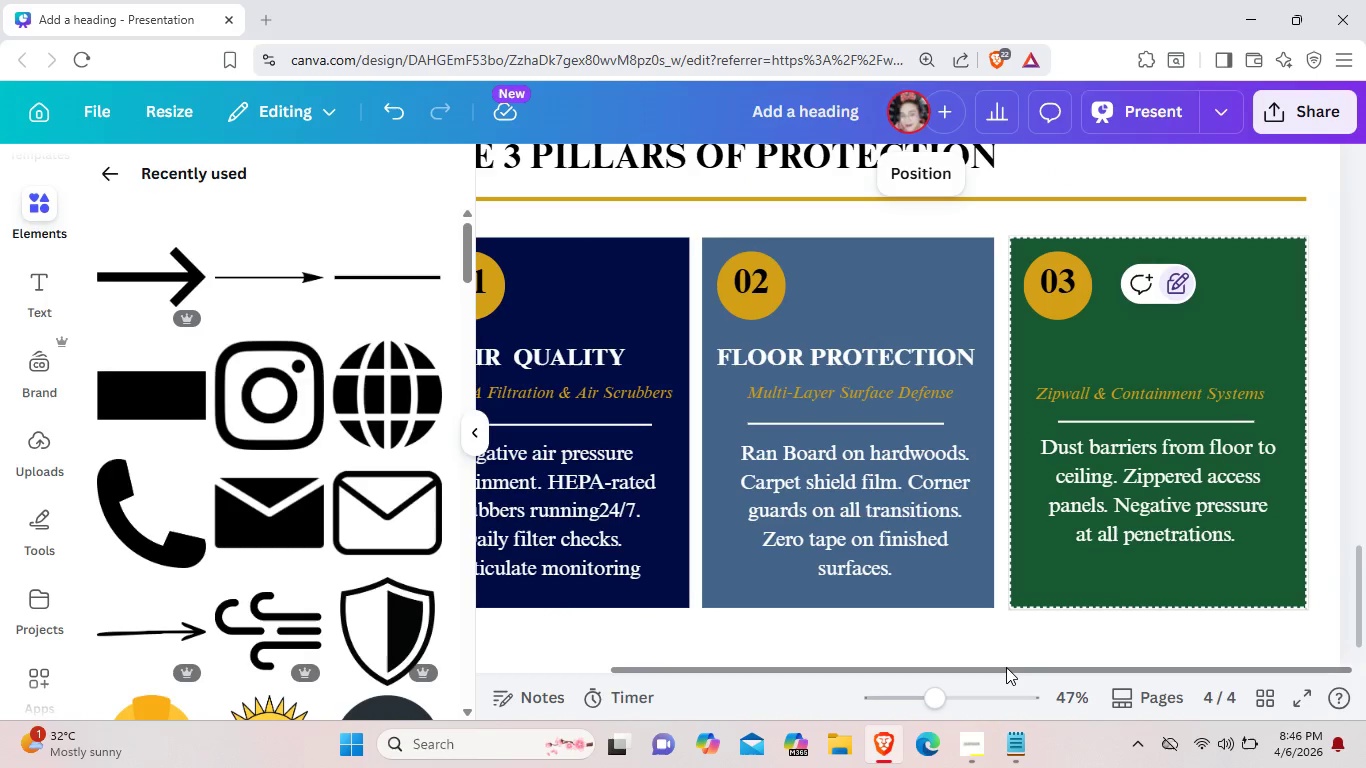 
left_click_drag(start_coordinate=[1006, 667], to_coordinate=[1061, 667])
 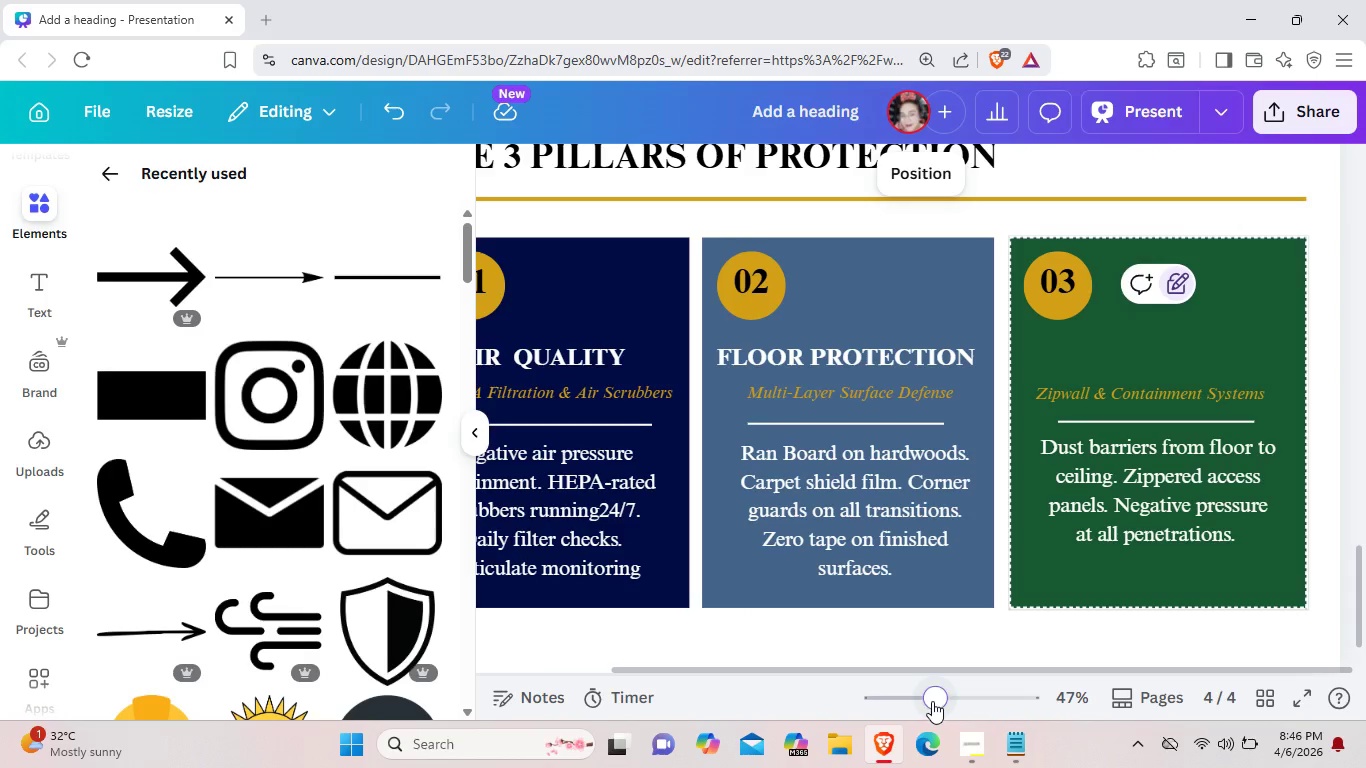 
left_click_drag(start_coordinate=[932, 701], to_coordinate=[923, 698])
 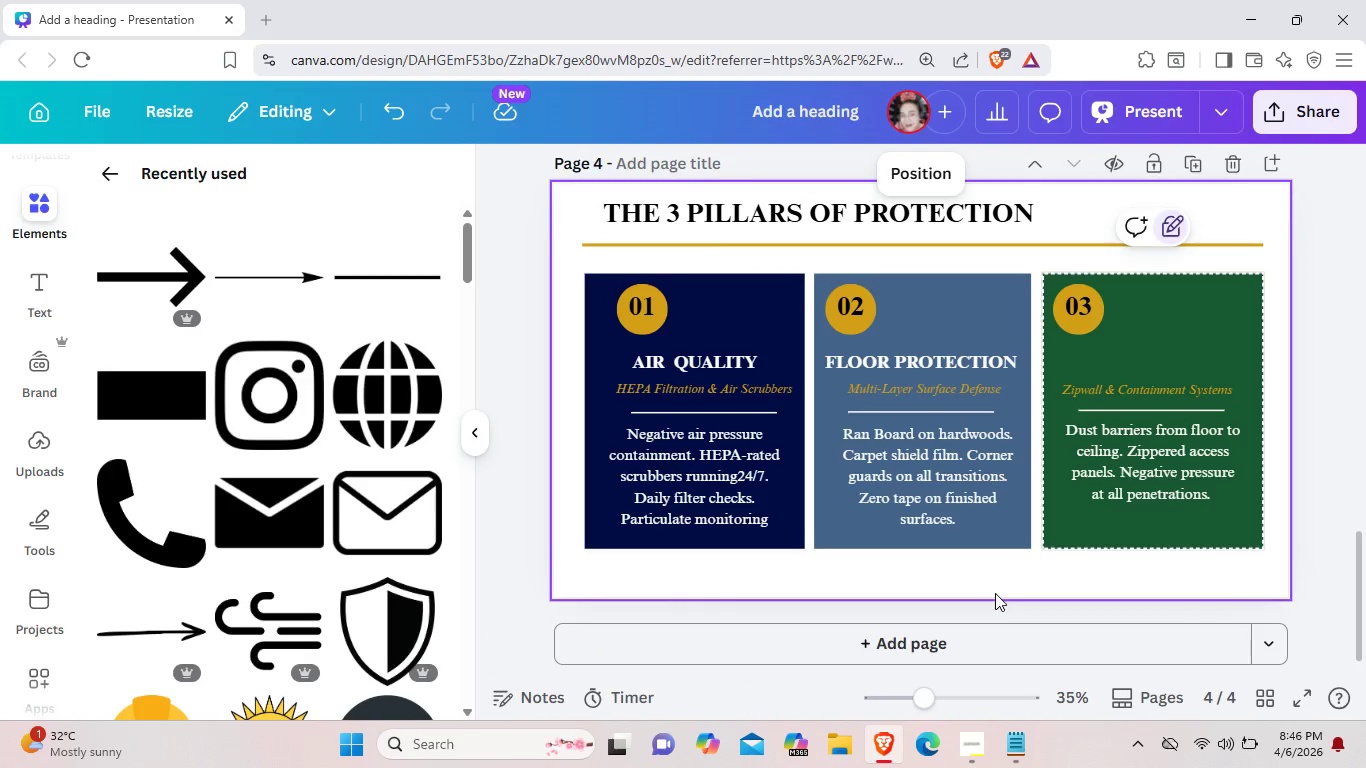 
left_click([995, 593])
 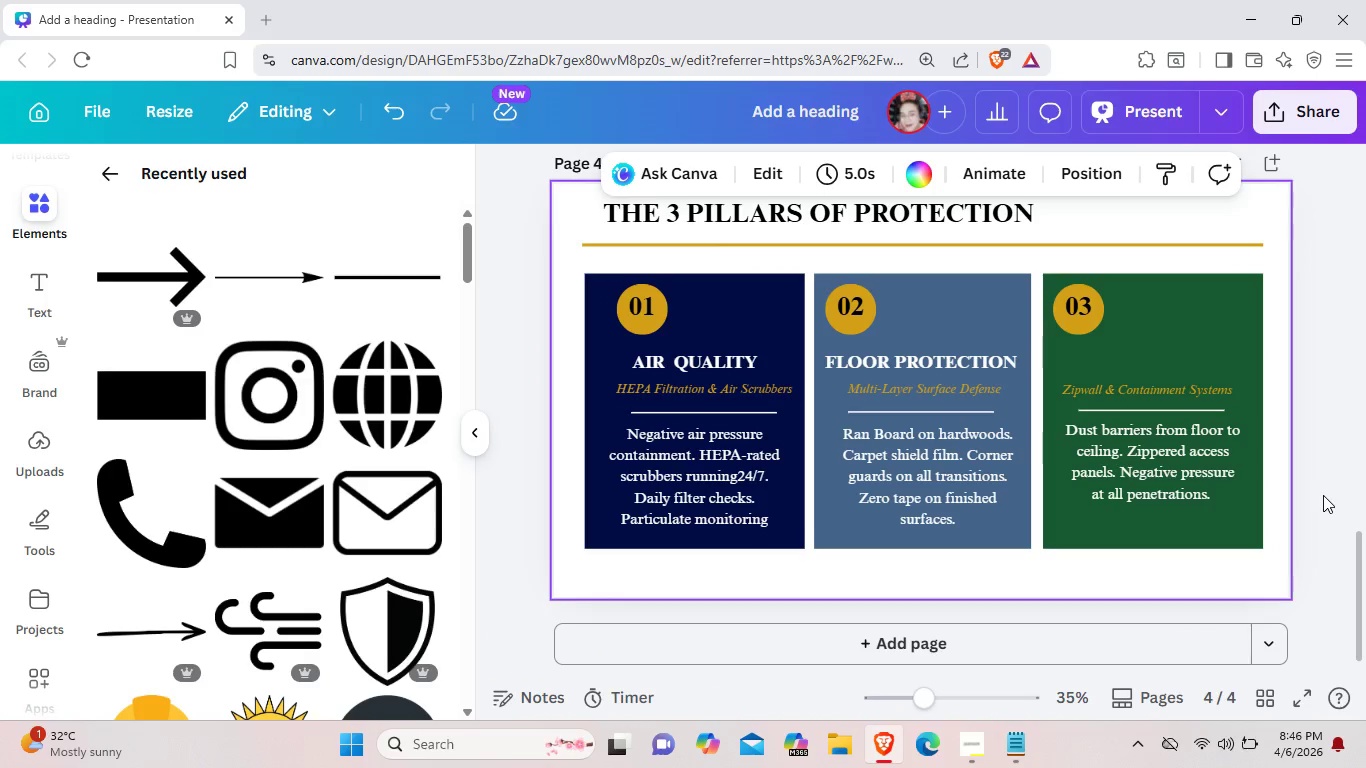 
left_click([1323, 495])
 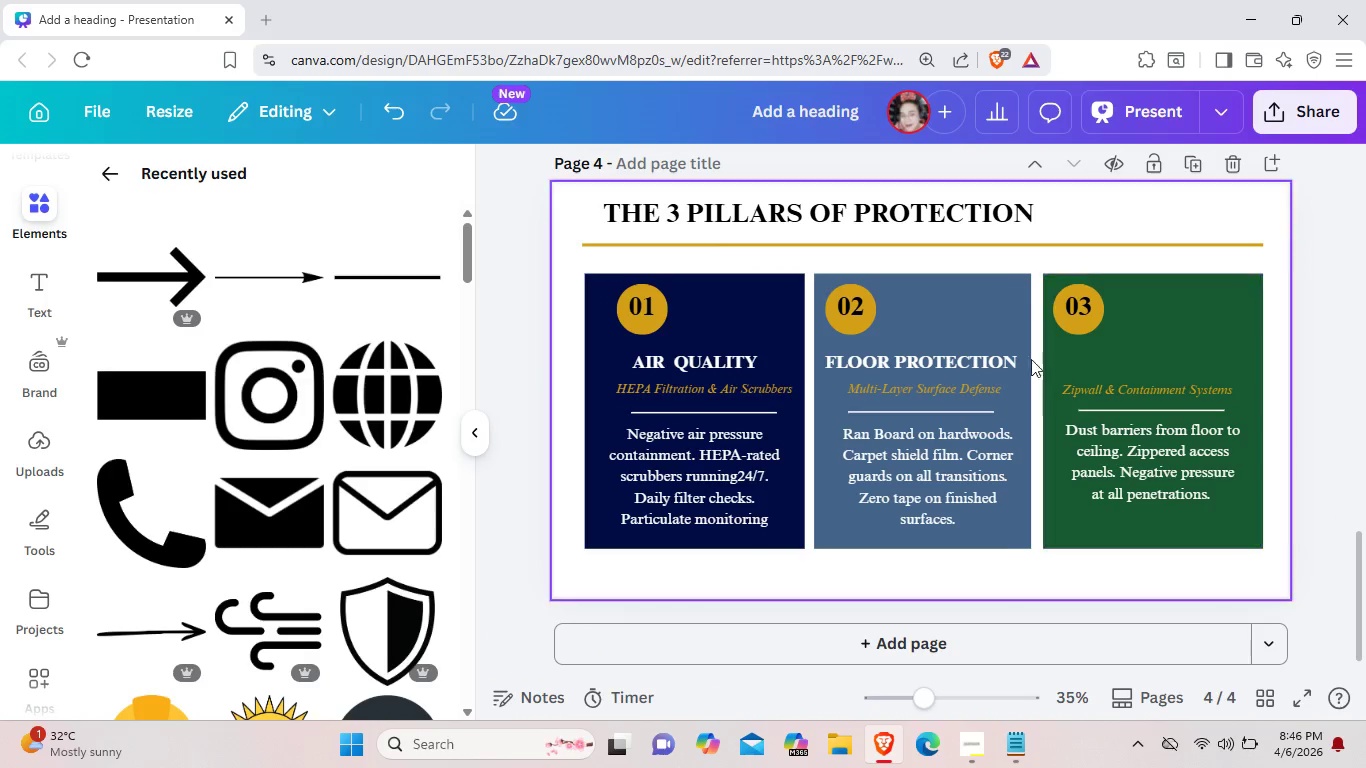 
left_click([1013, 359])
 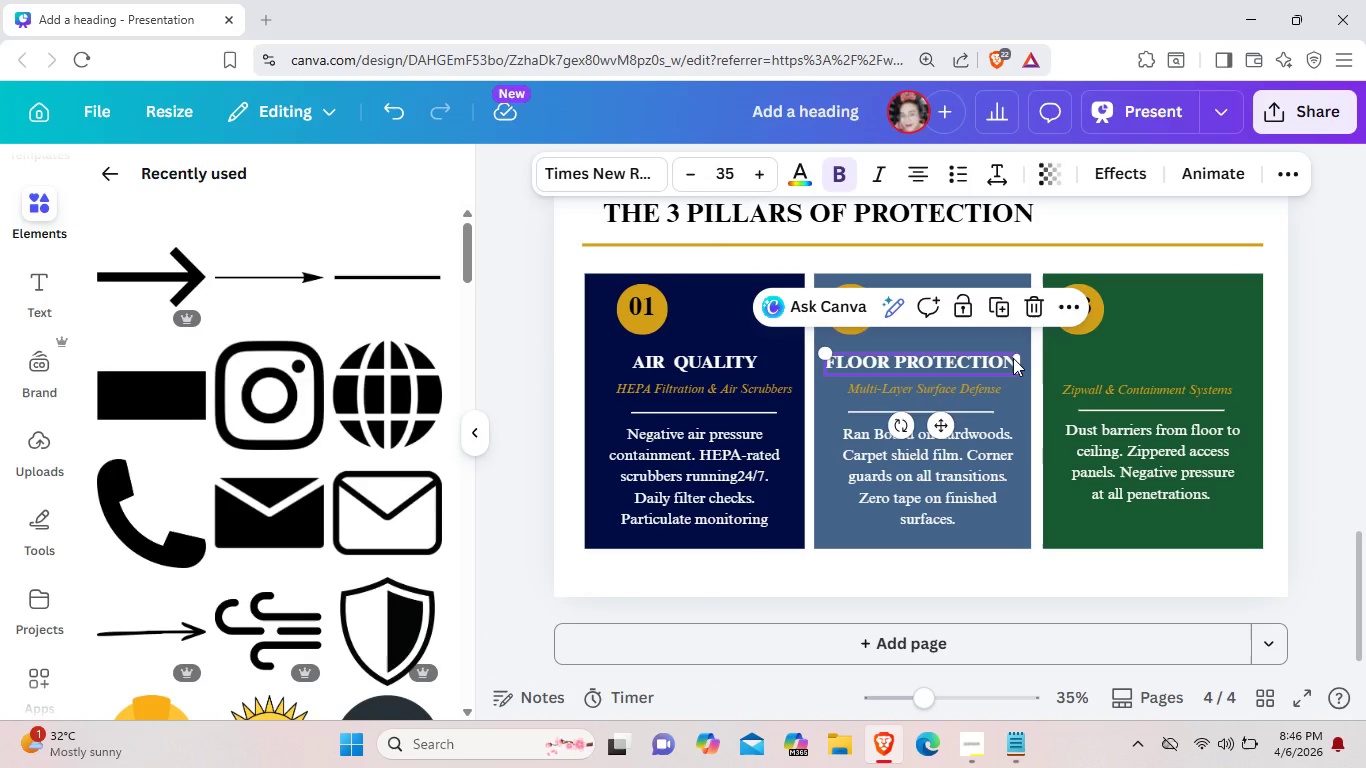 
key(Control+ControlLeft)
 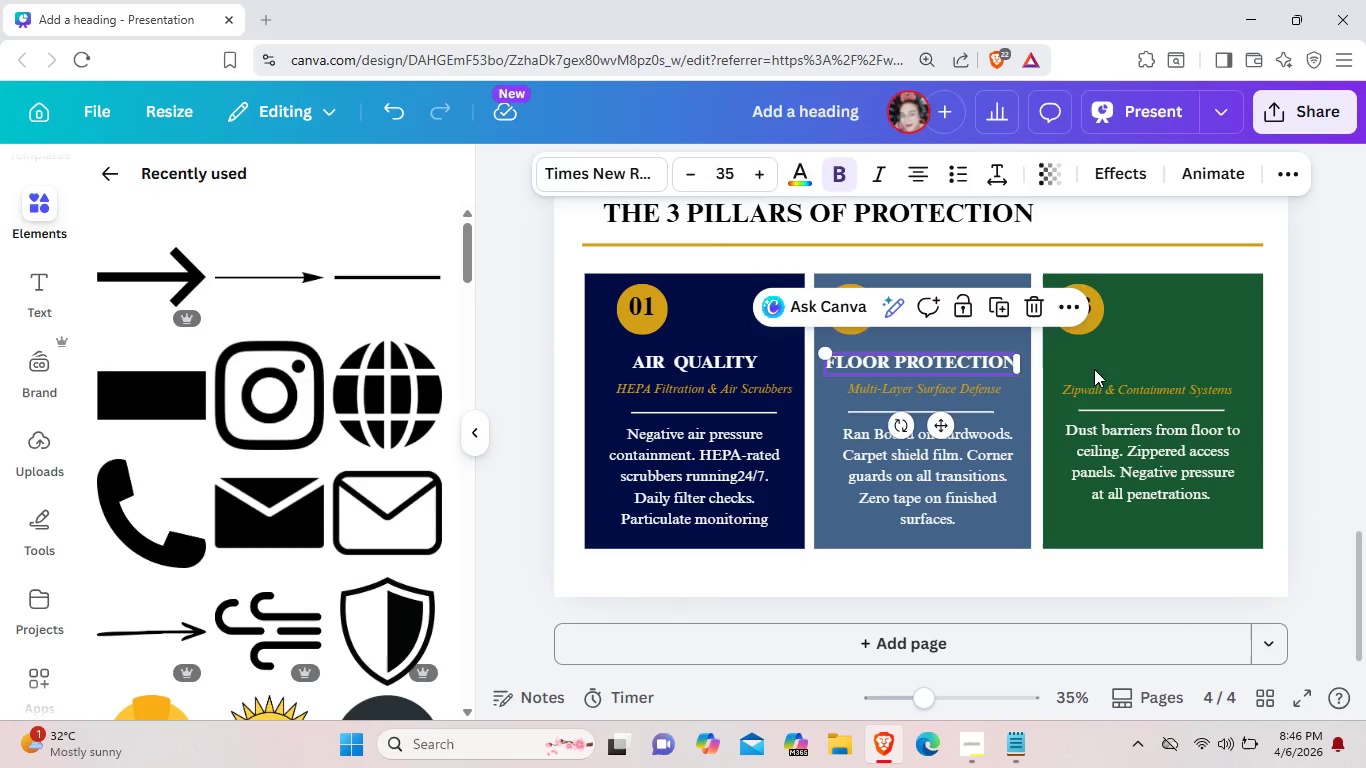 
key(Control+C)
 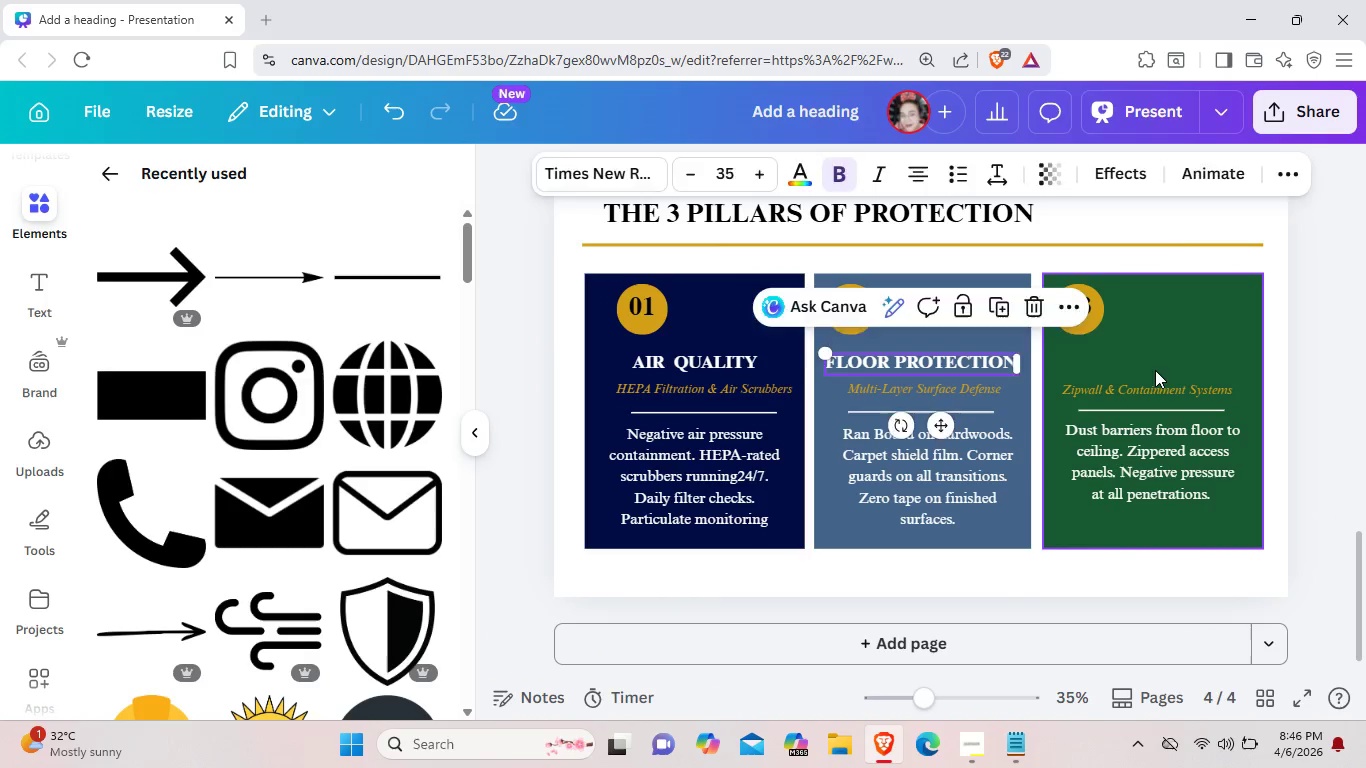 
left_click([1155, 370])
 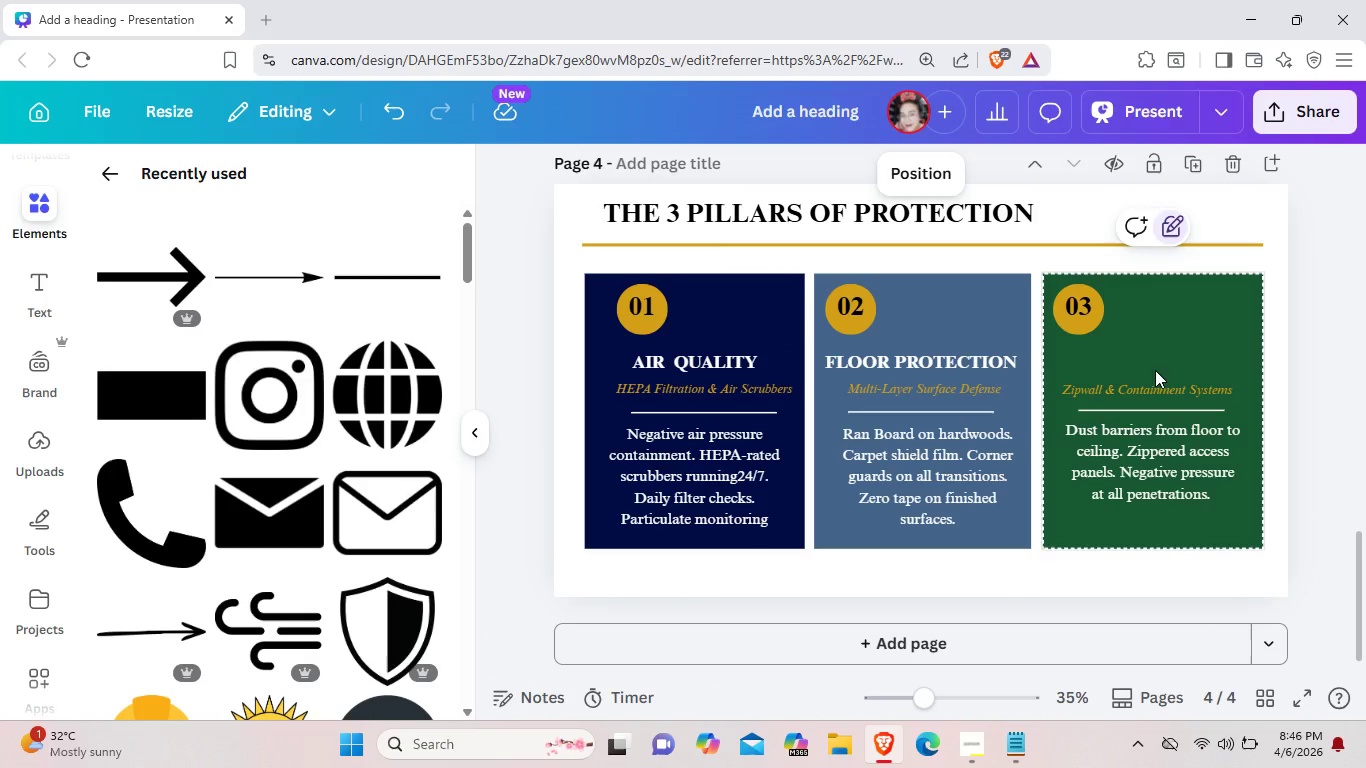 
key(Control+V)
 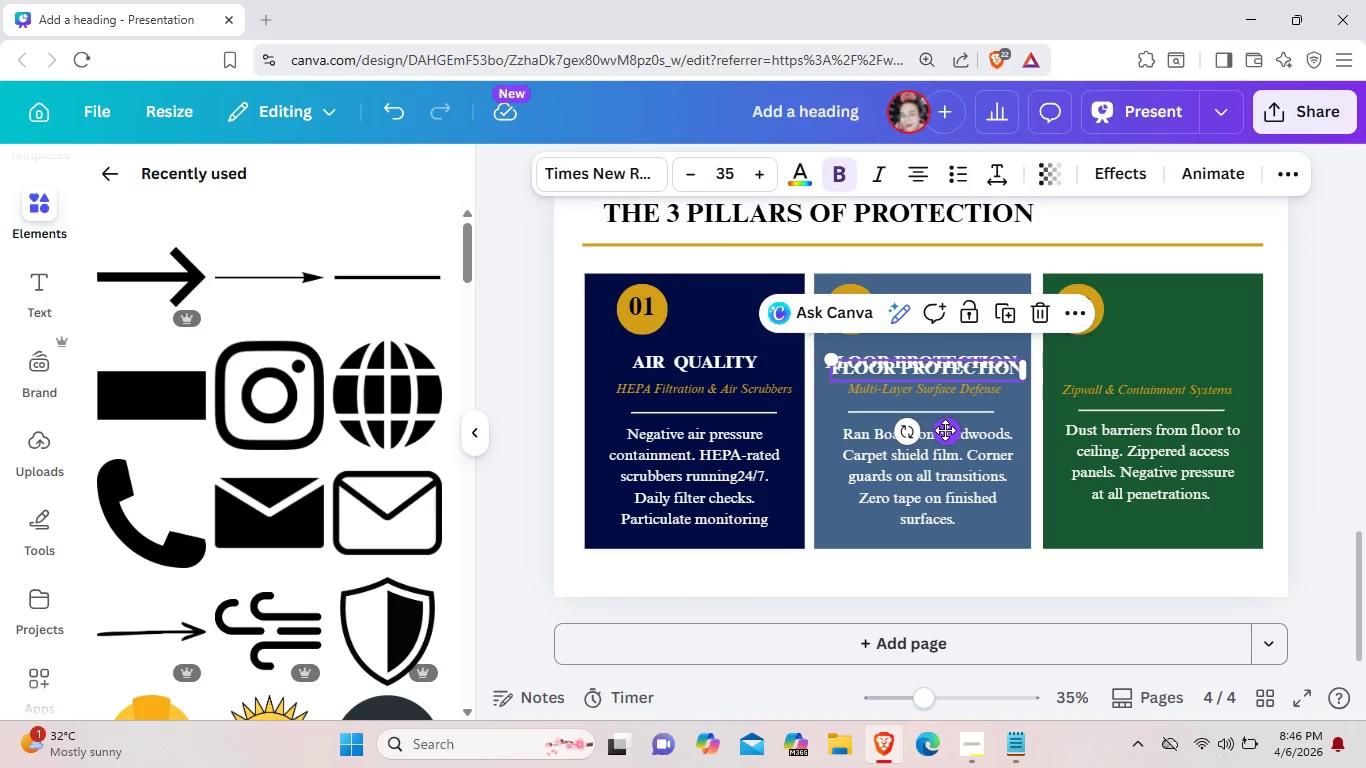 
left_click_drag(start_coordinate=[945, 430], to_coordinate=[1171, 420])
 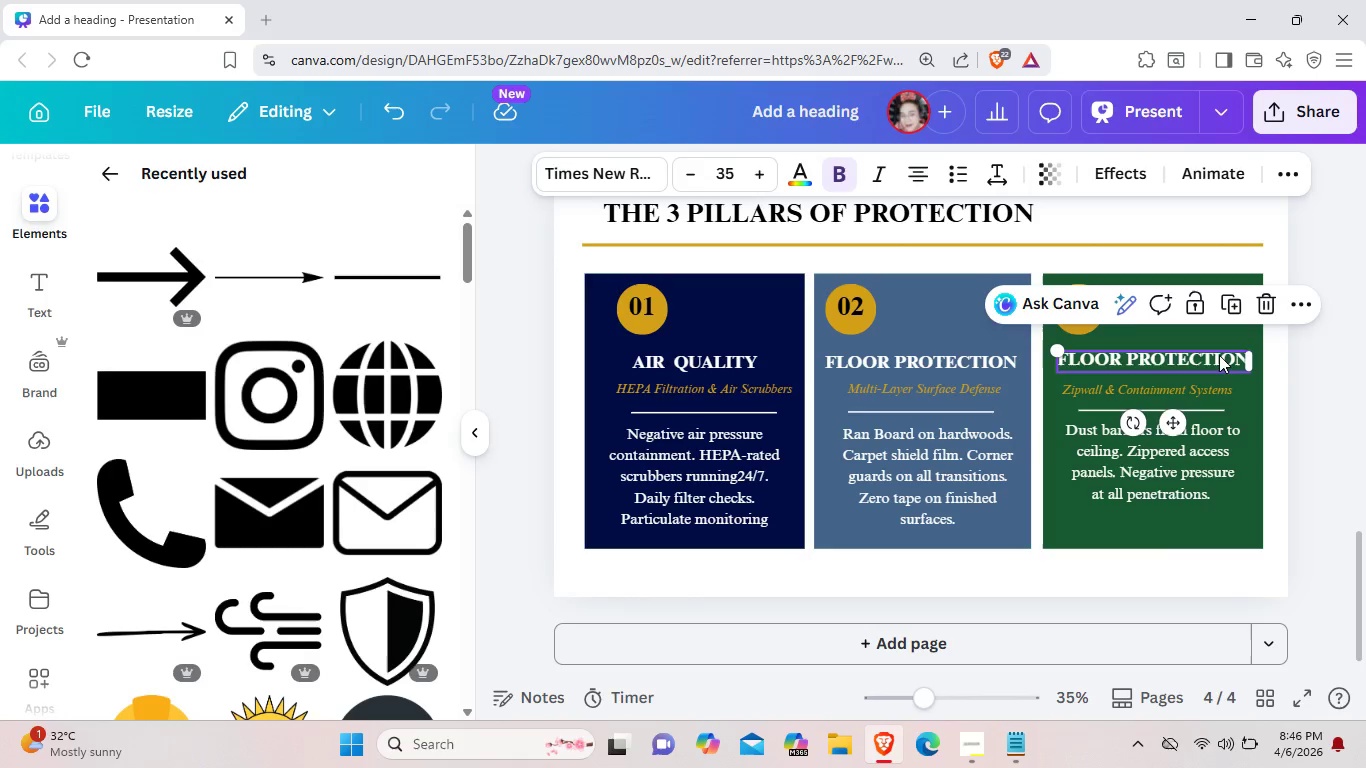 
left_click([1219, 355])
 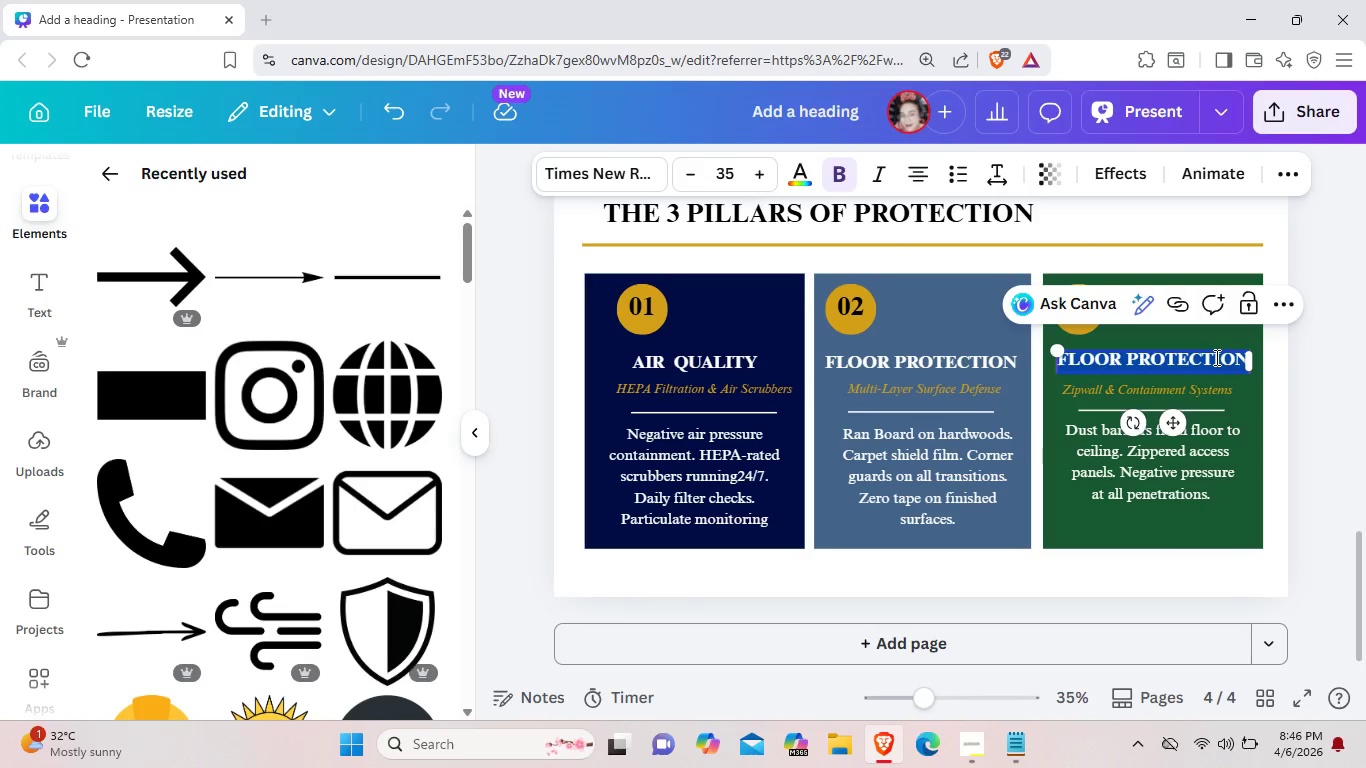 
key(Backspace)
type(Phy)
key(Backspace)
key(Backspace)
type(HYISCAL )
key(Backspace)
key(Backspace)
key(Backspace)
key(Backspace)
key(Backspace)
key(Backspace)
type(SICAL BARRIES)
key(Backspace)
type(RS)
 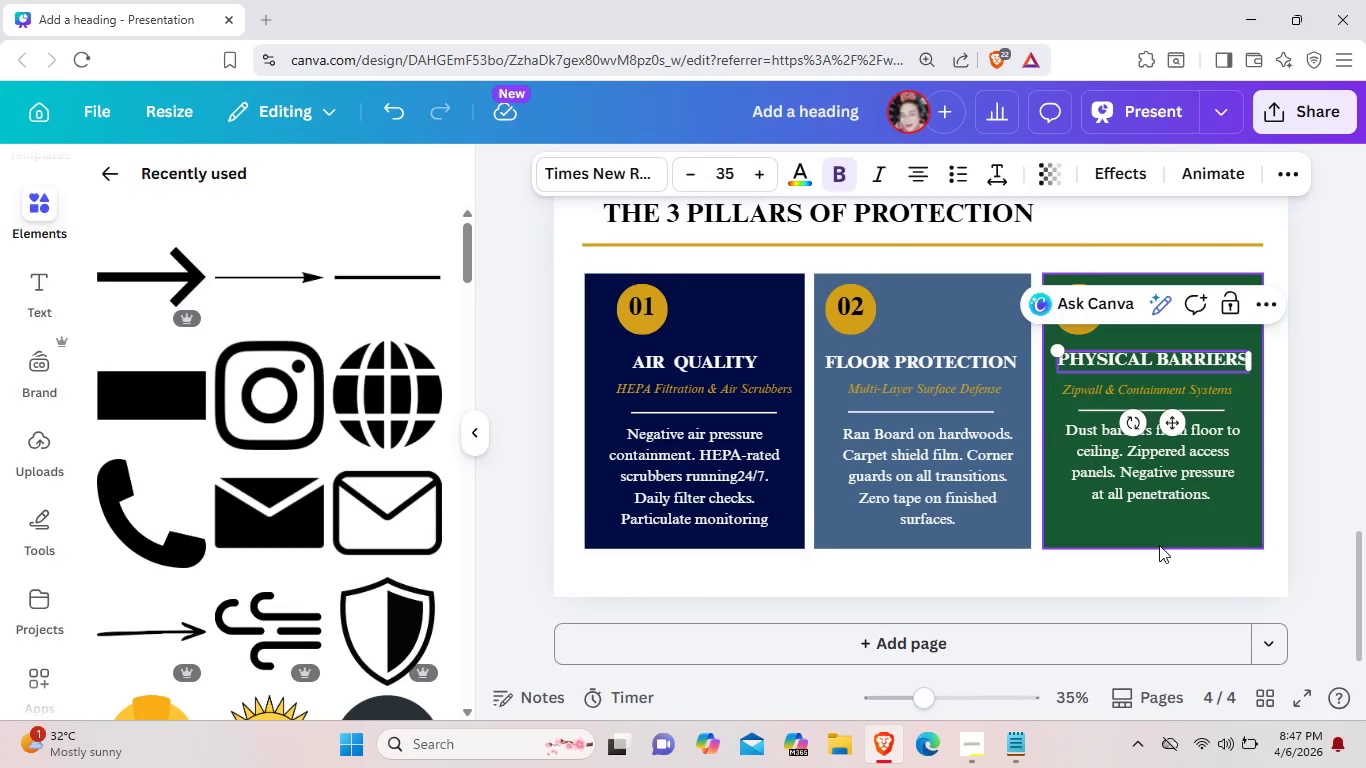 
left_click([1160, 531])
 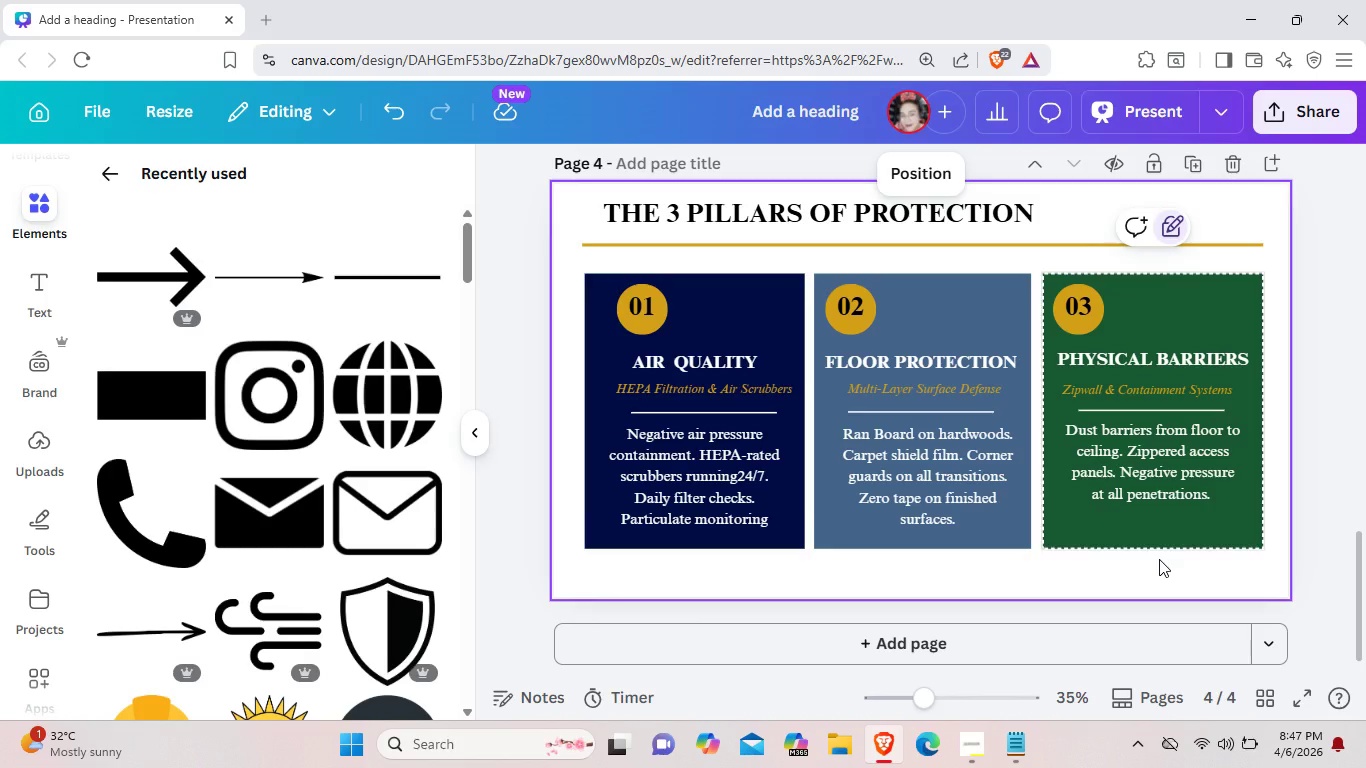 
wait(6.36)
 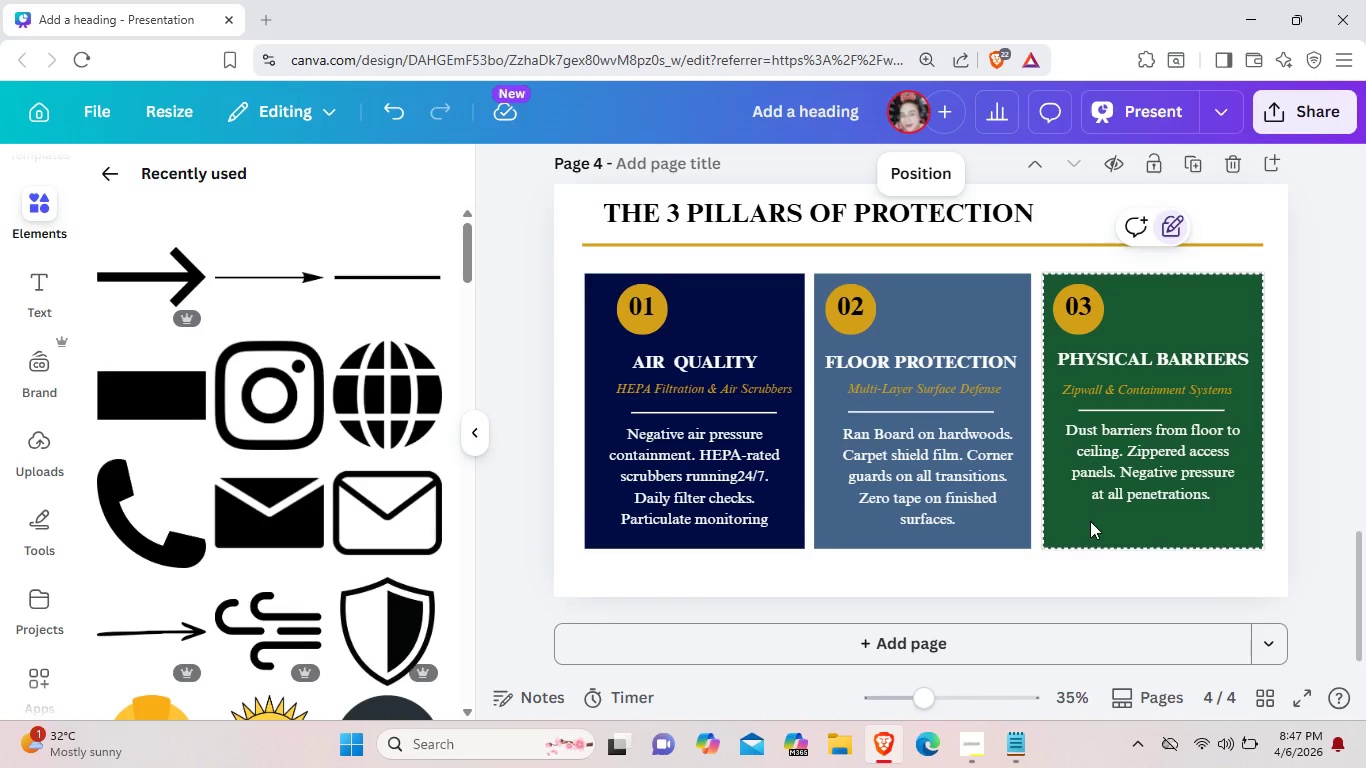 
left_click([783, 527])
 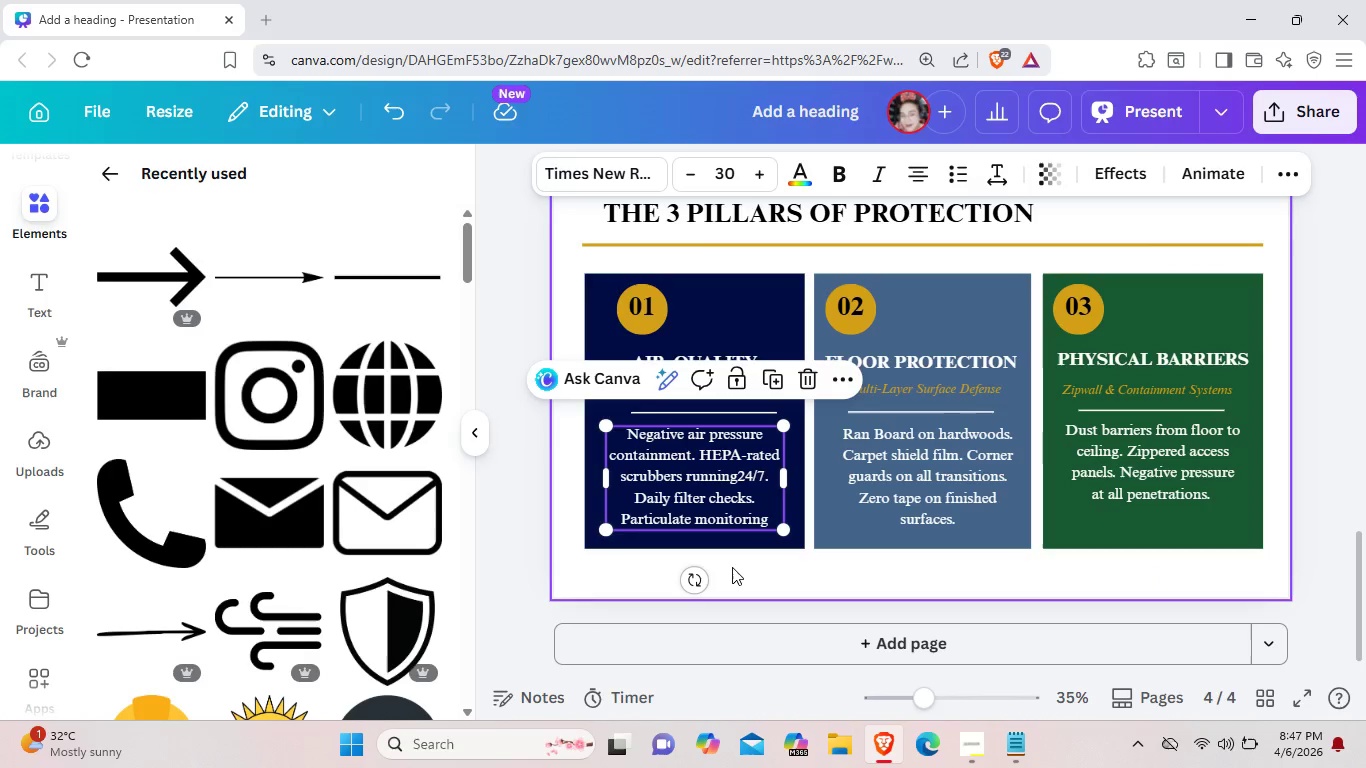 
left_click([732, 567])
 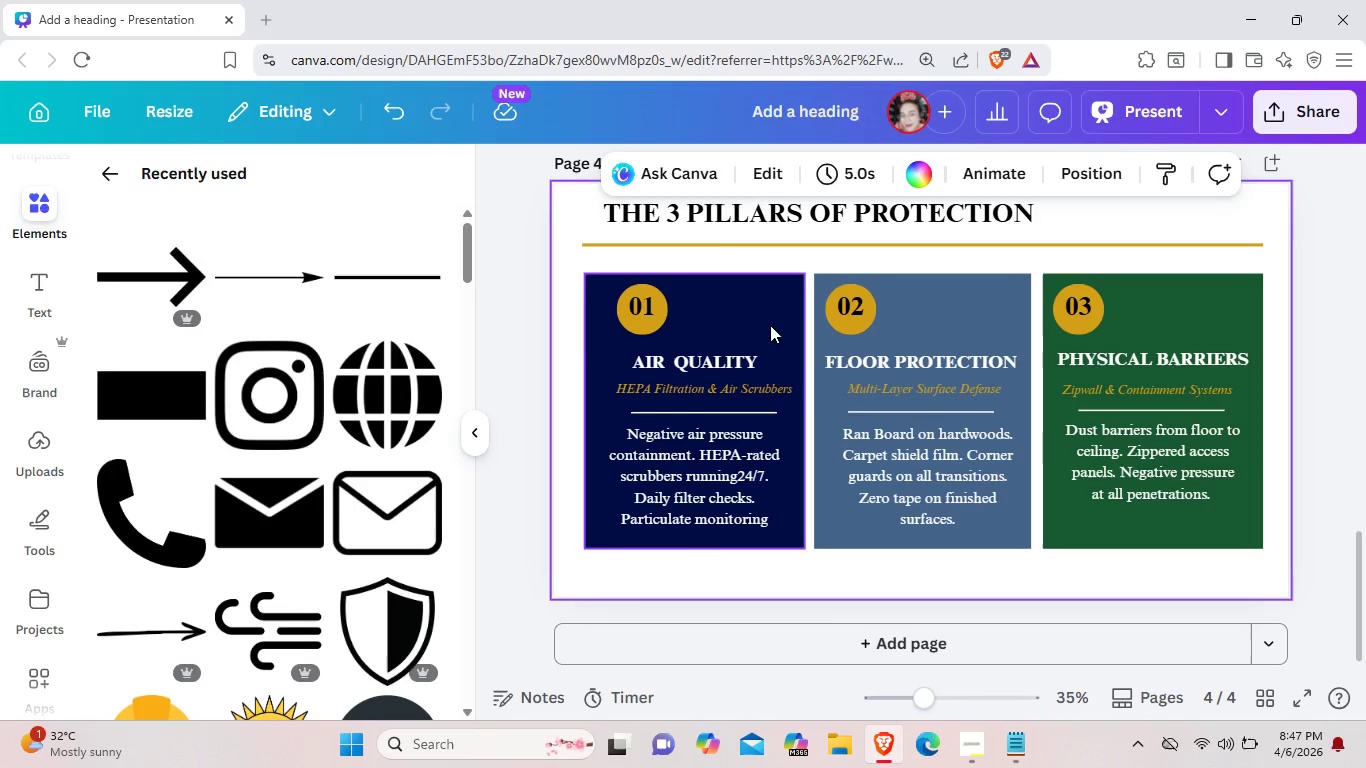 
left_click([770, 325])
 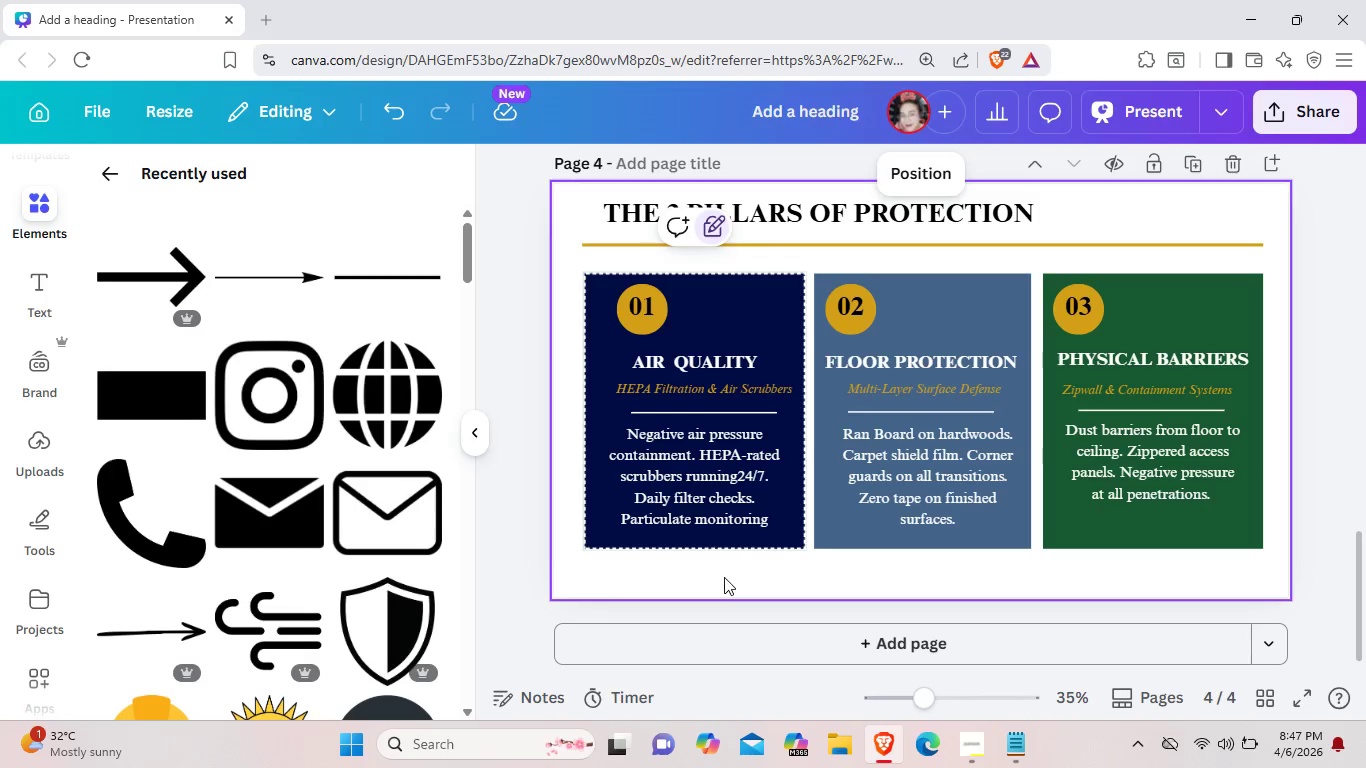 
left_click([724, 577])
 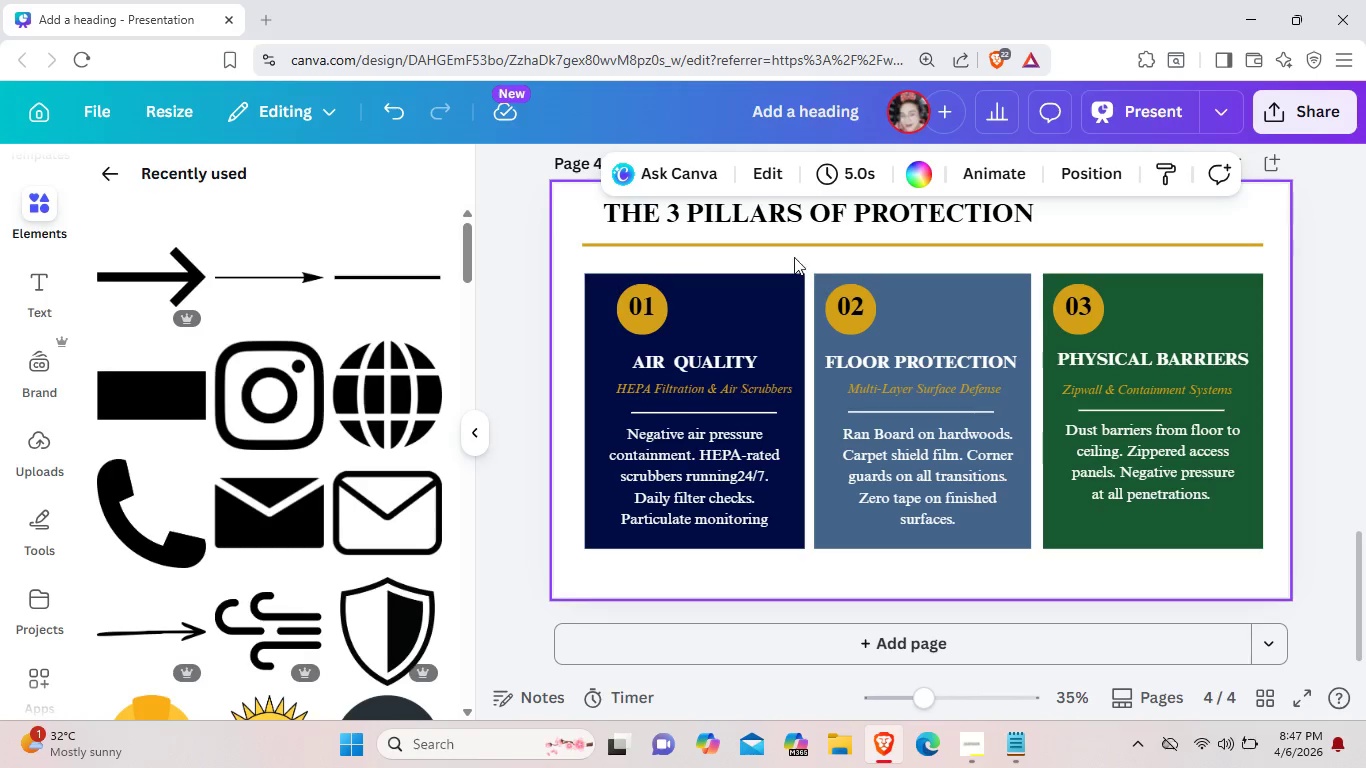 
left_click([793, 257])
 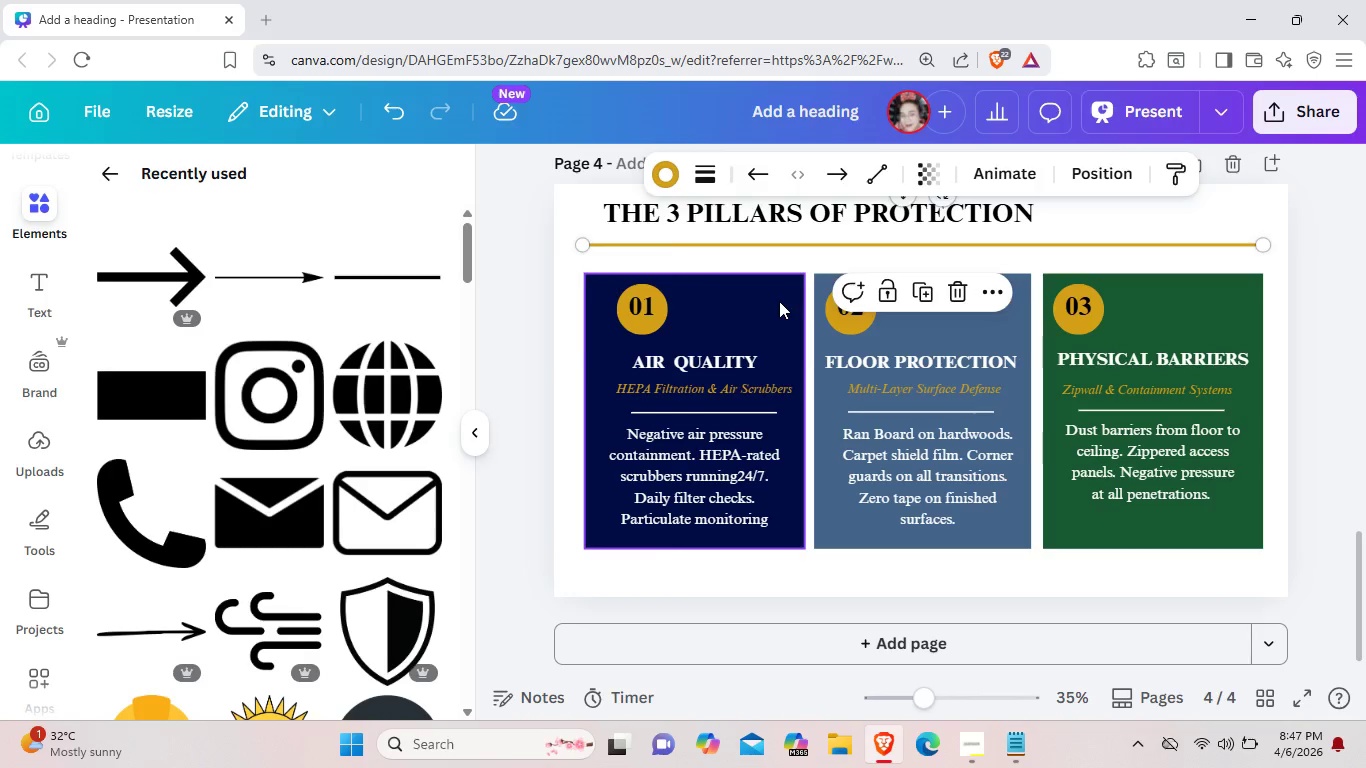 
left_click([779, 301])
 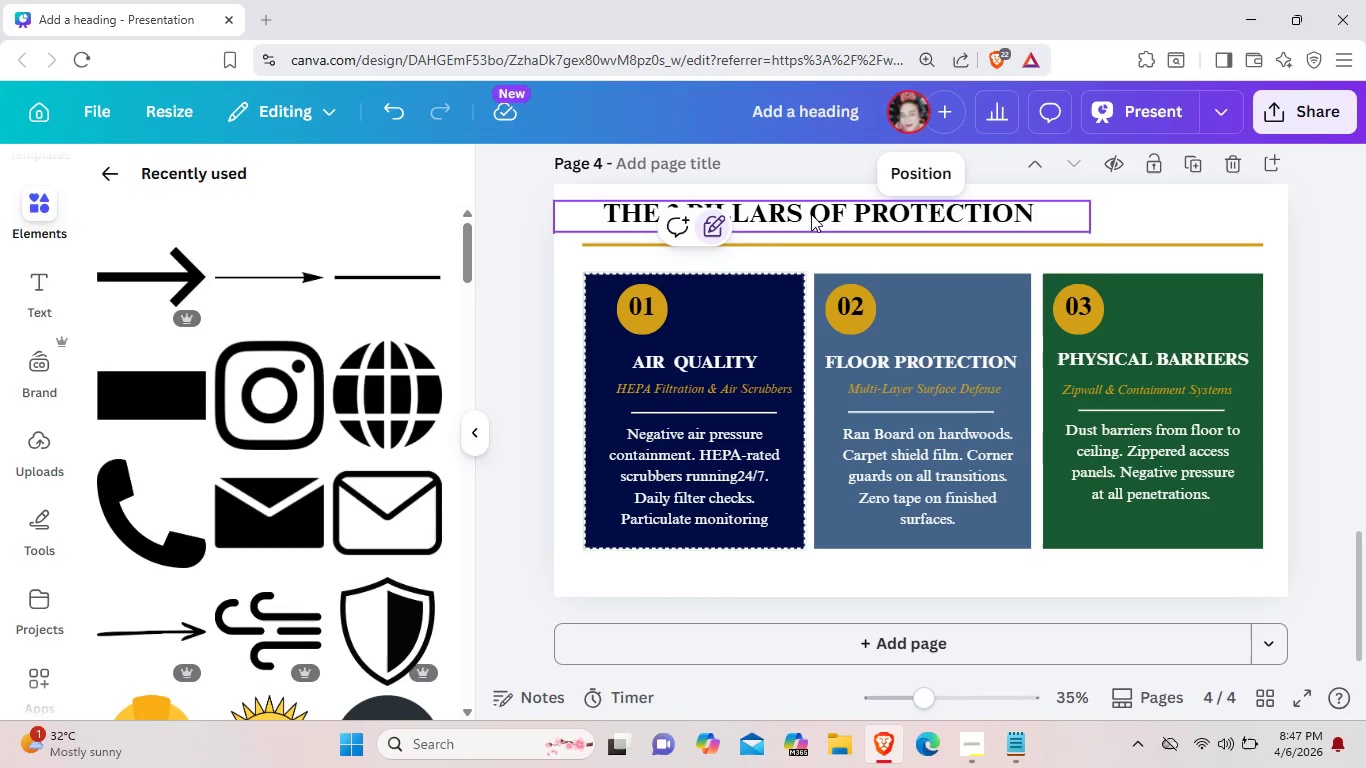 
left_click([756, 281])
 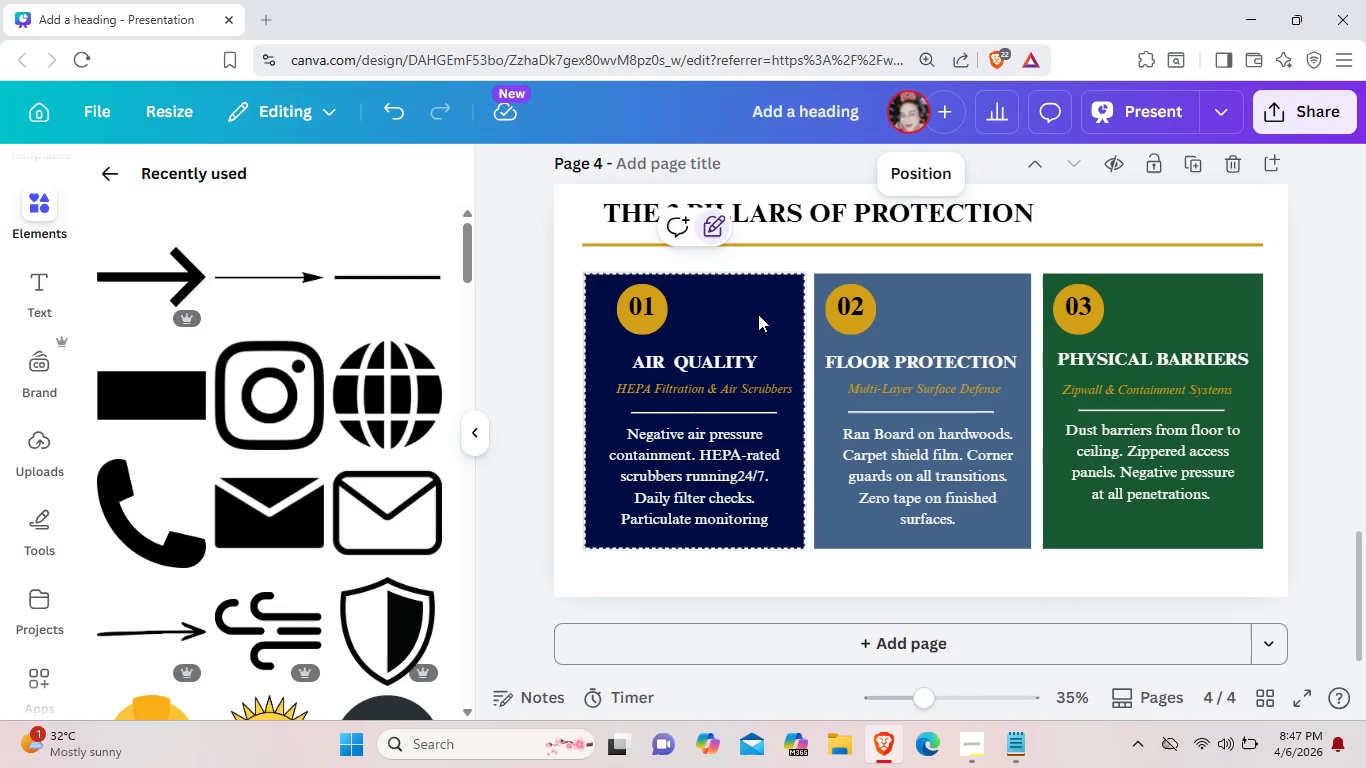 
right_click([758, 314])
 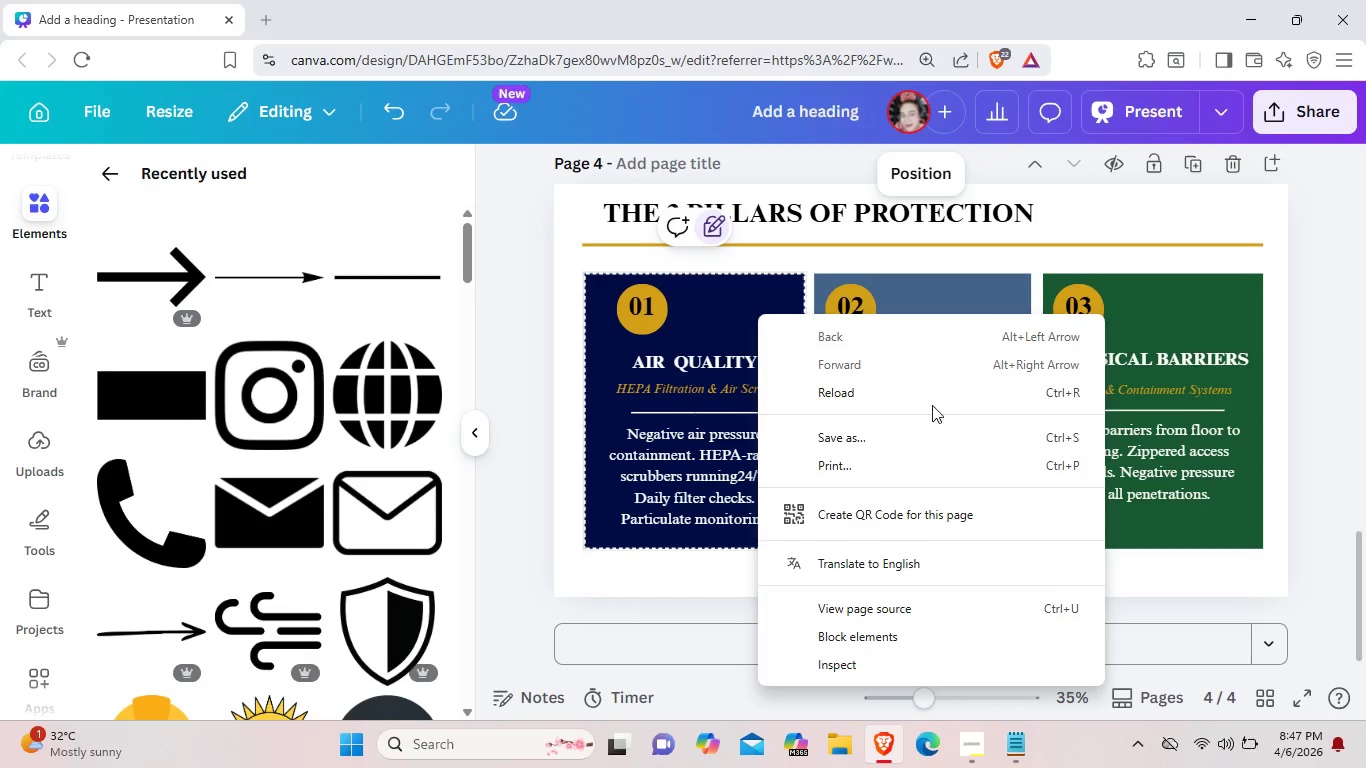 
left_click([1177, 578])
 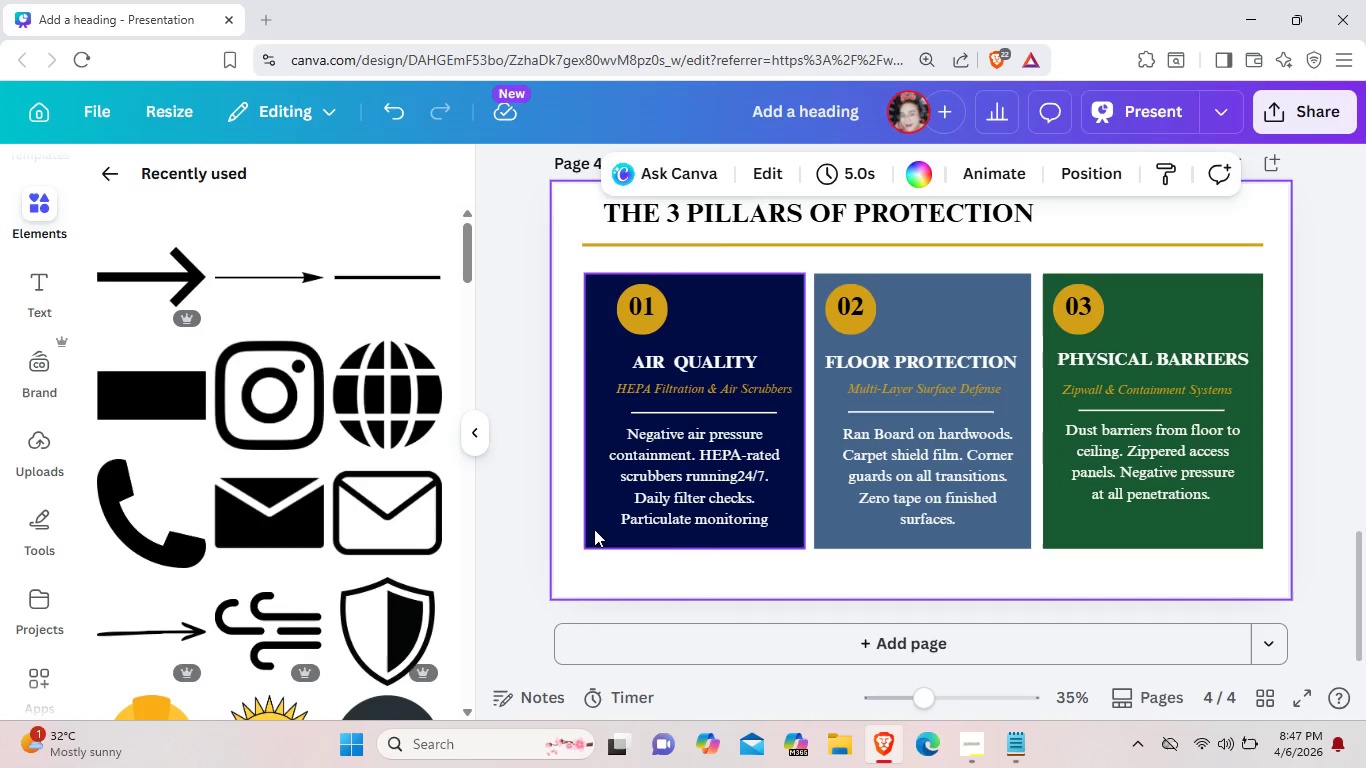 
left_click([594, 529])
 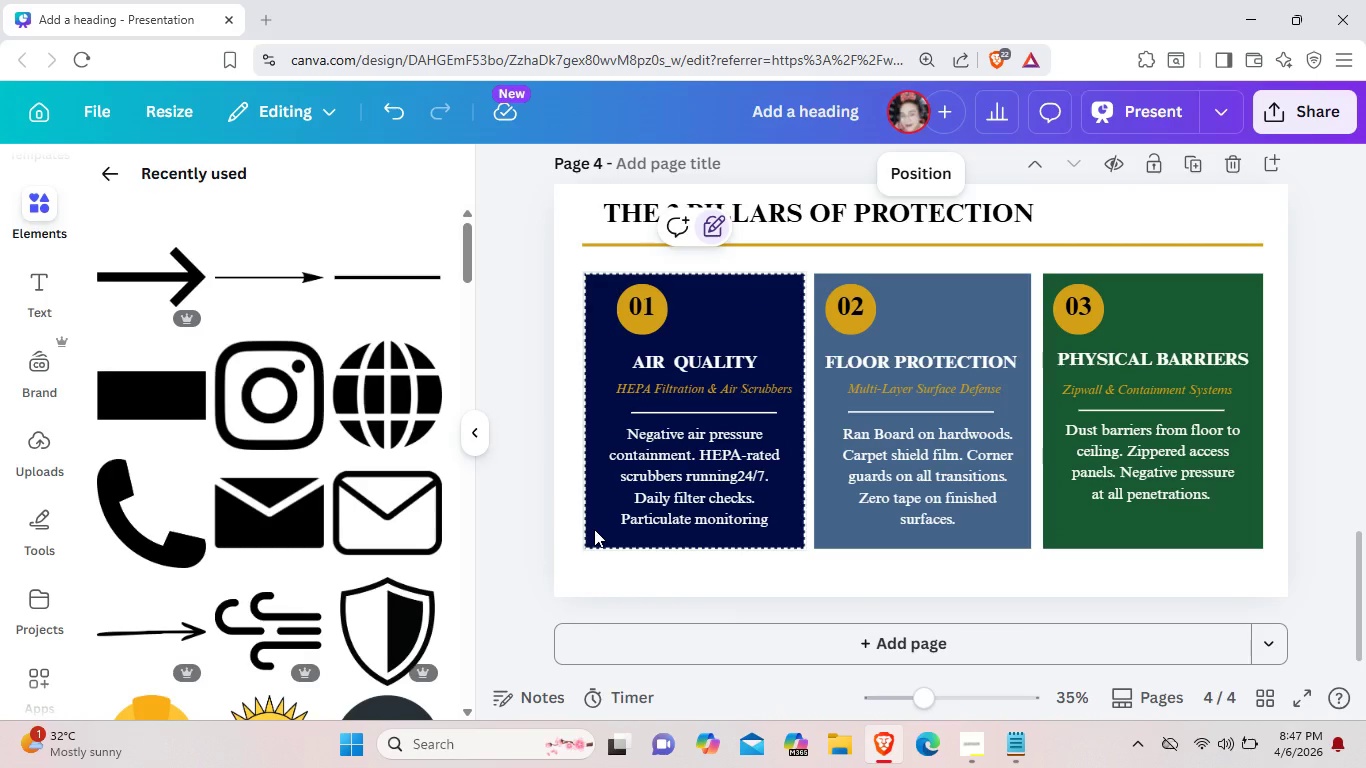 
right_click([594, 529])
 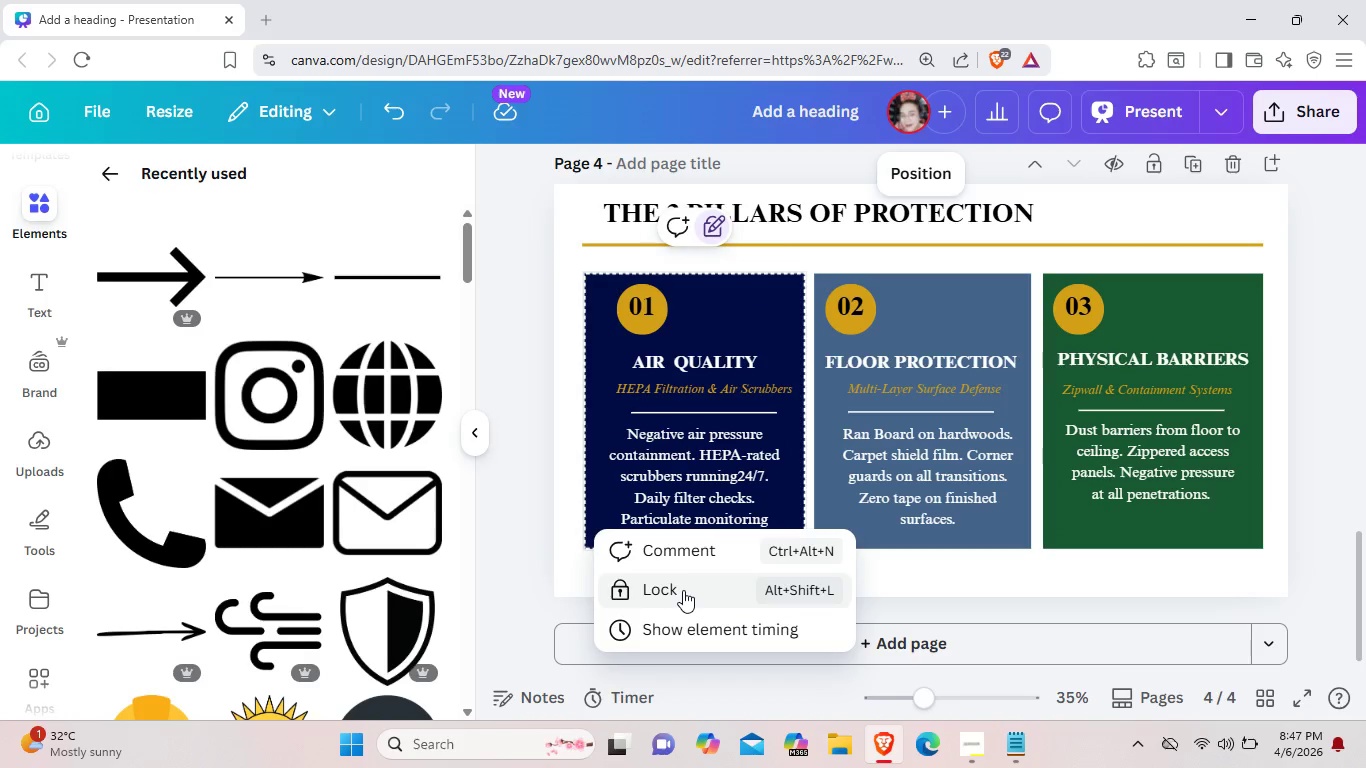 
left_click([960, 576])
 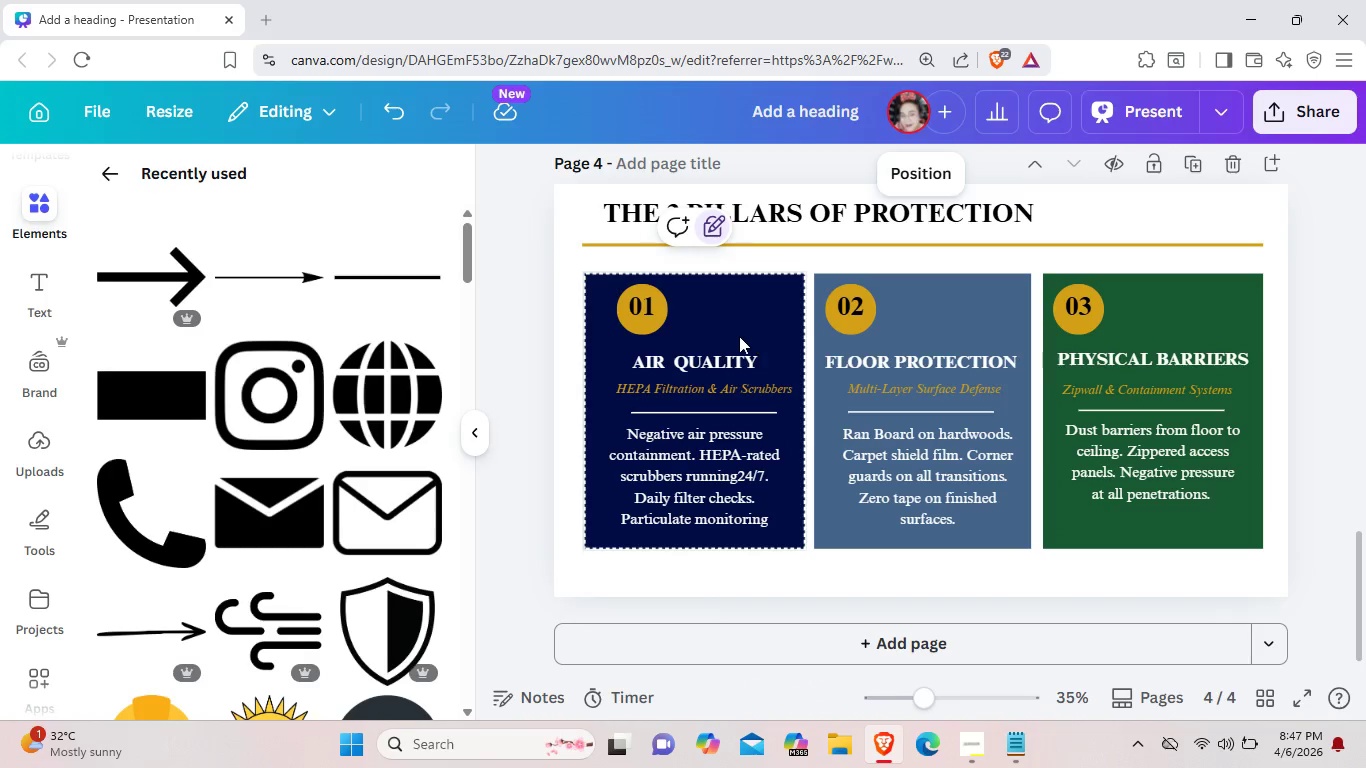 
right_click([739, 336])
 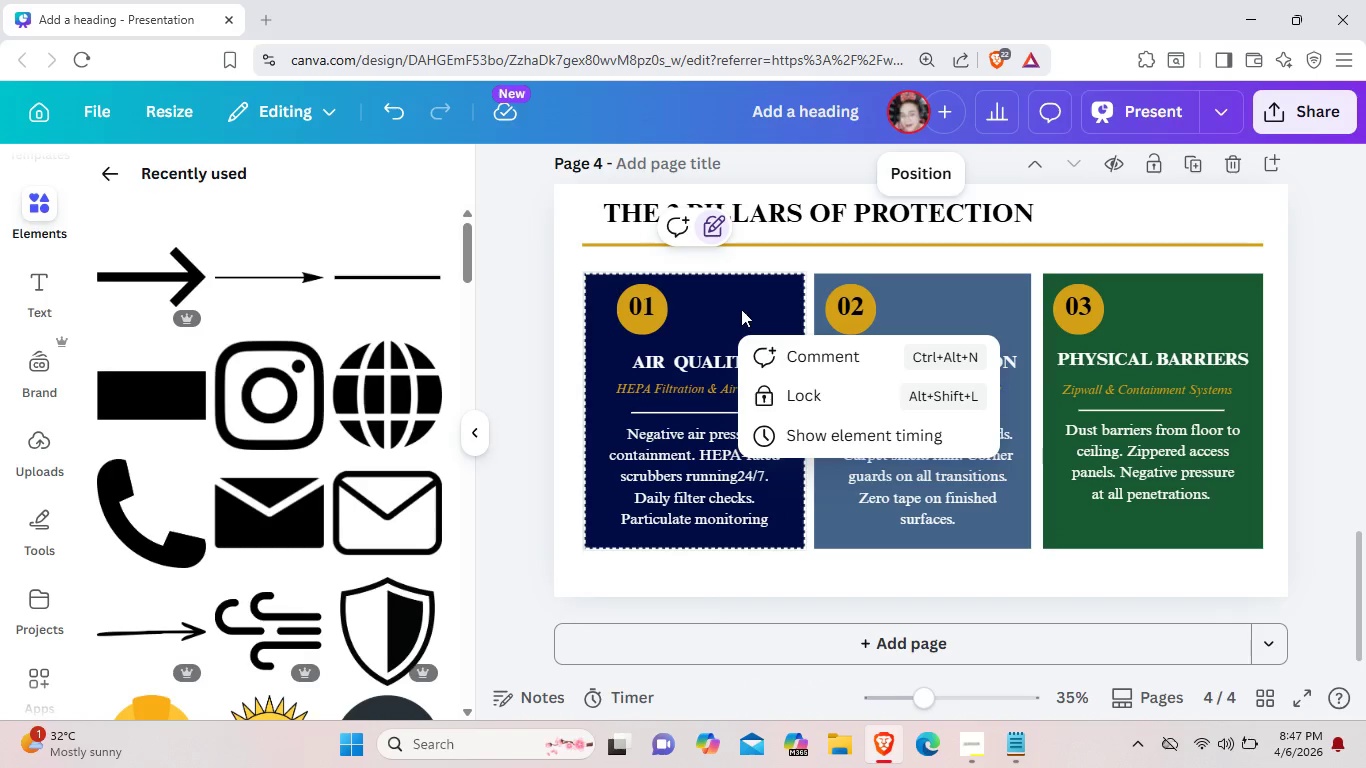 
left_click([716, 229])
 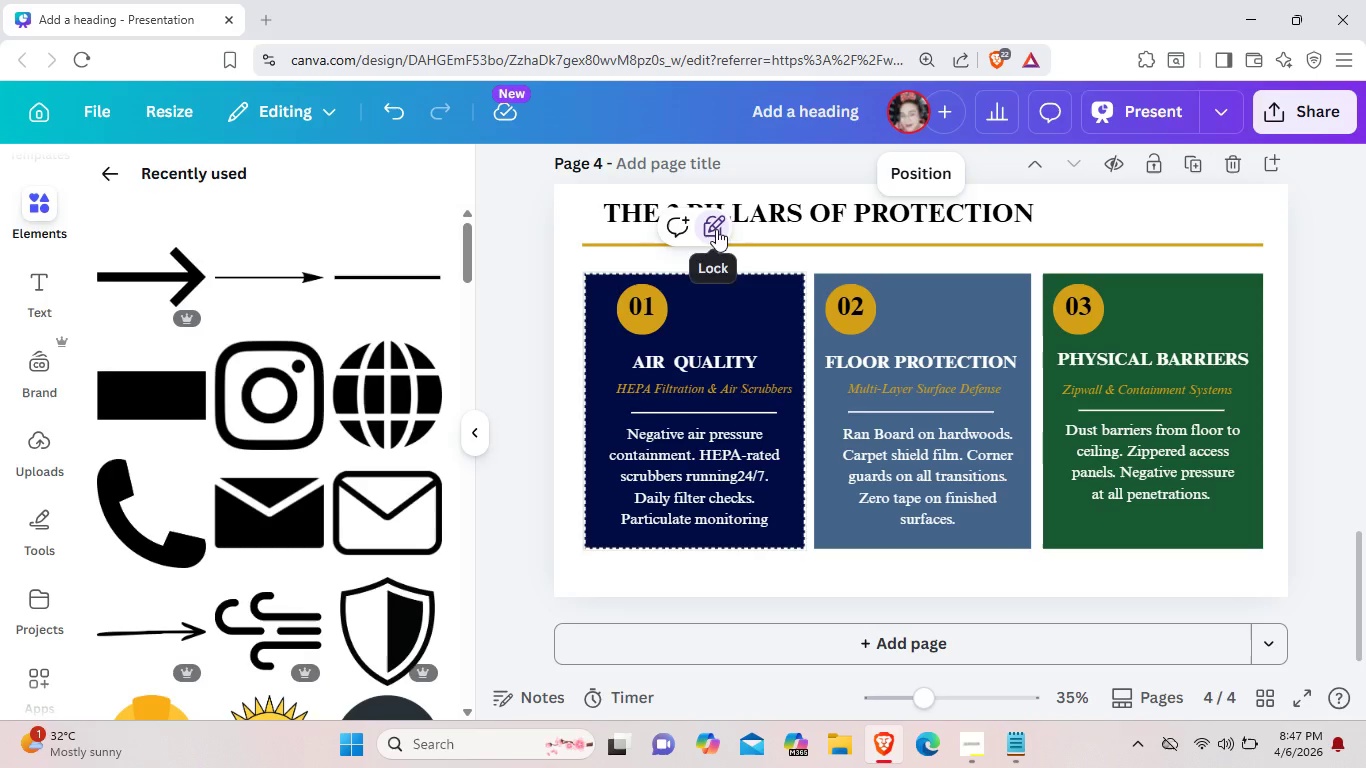 
left_click([716, 229])
 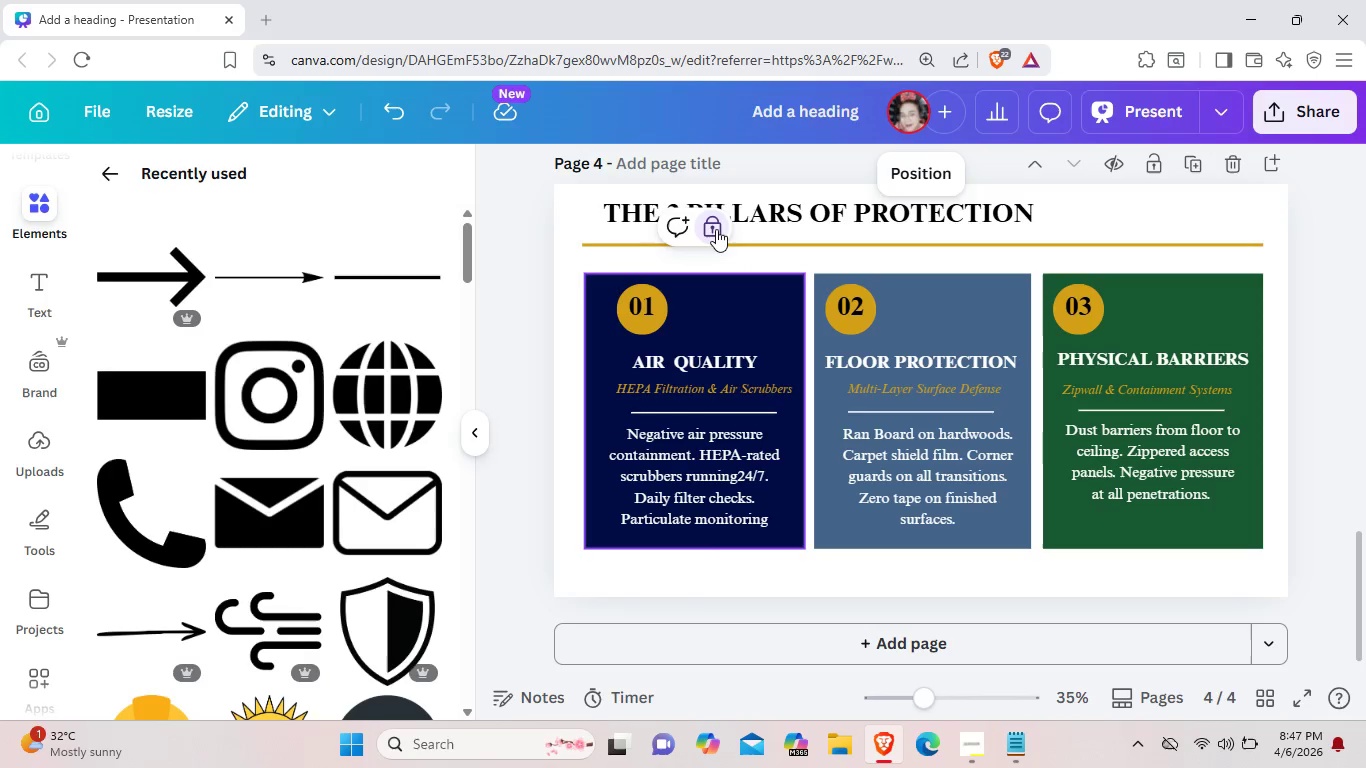 
left_click([716, 229])
 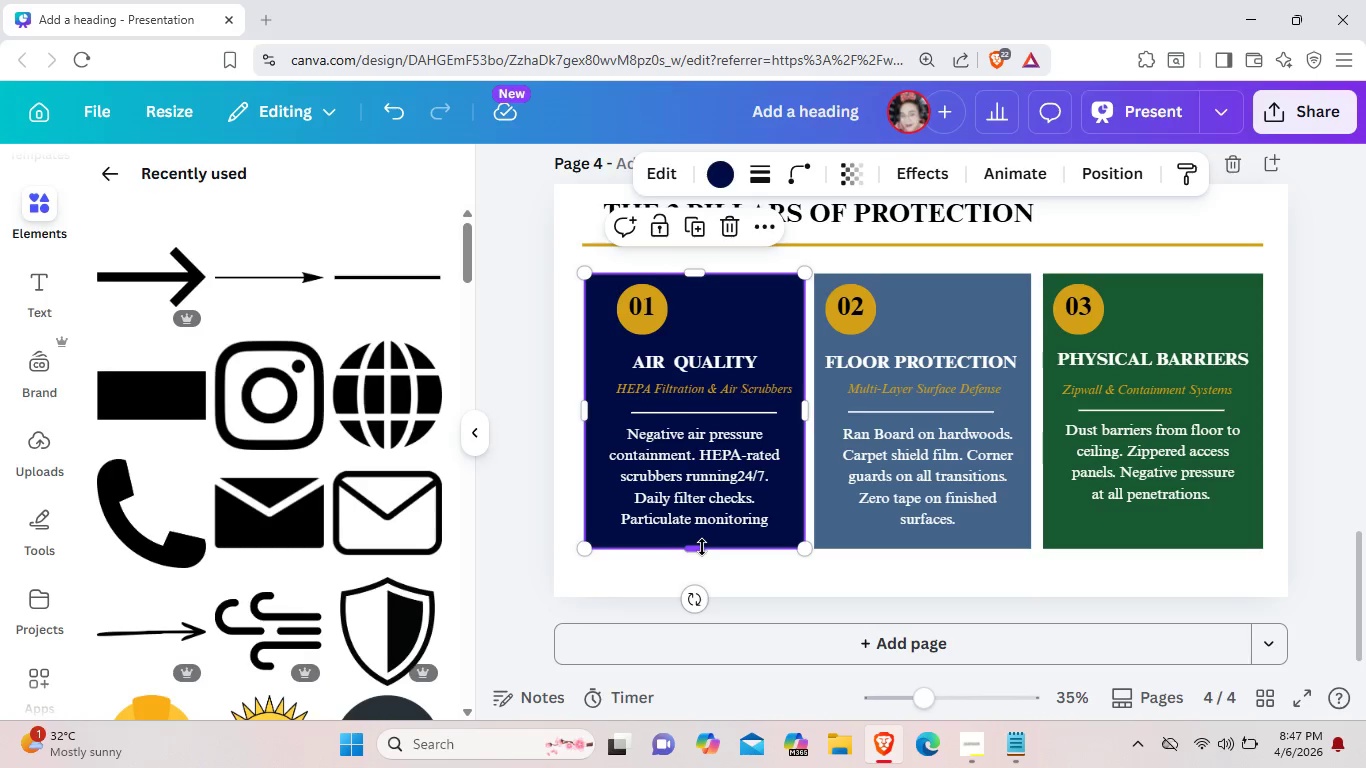 
left_click_drag(start_coordinate=[702, 547], to_coordinate=[698, 572])
 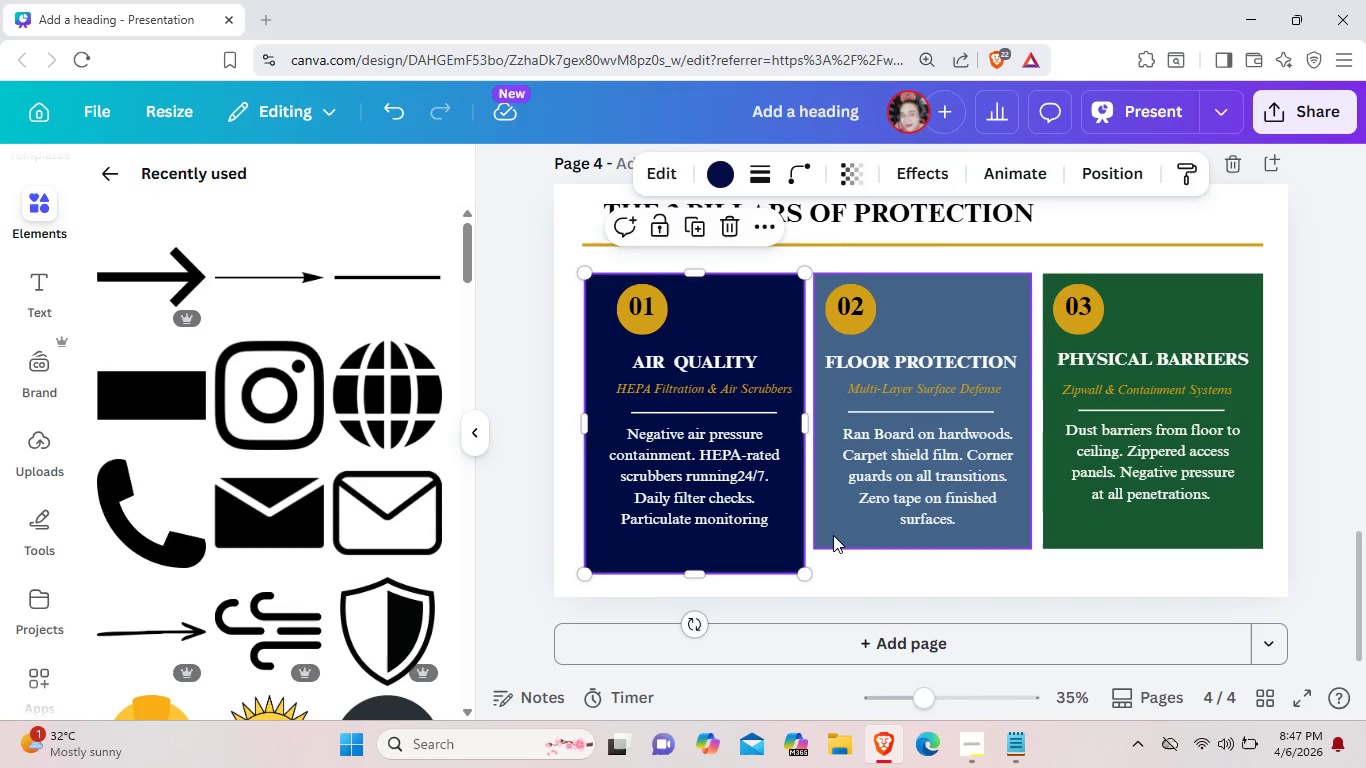 
left_click([833, 535])
 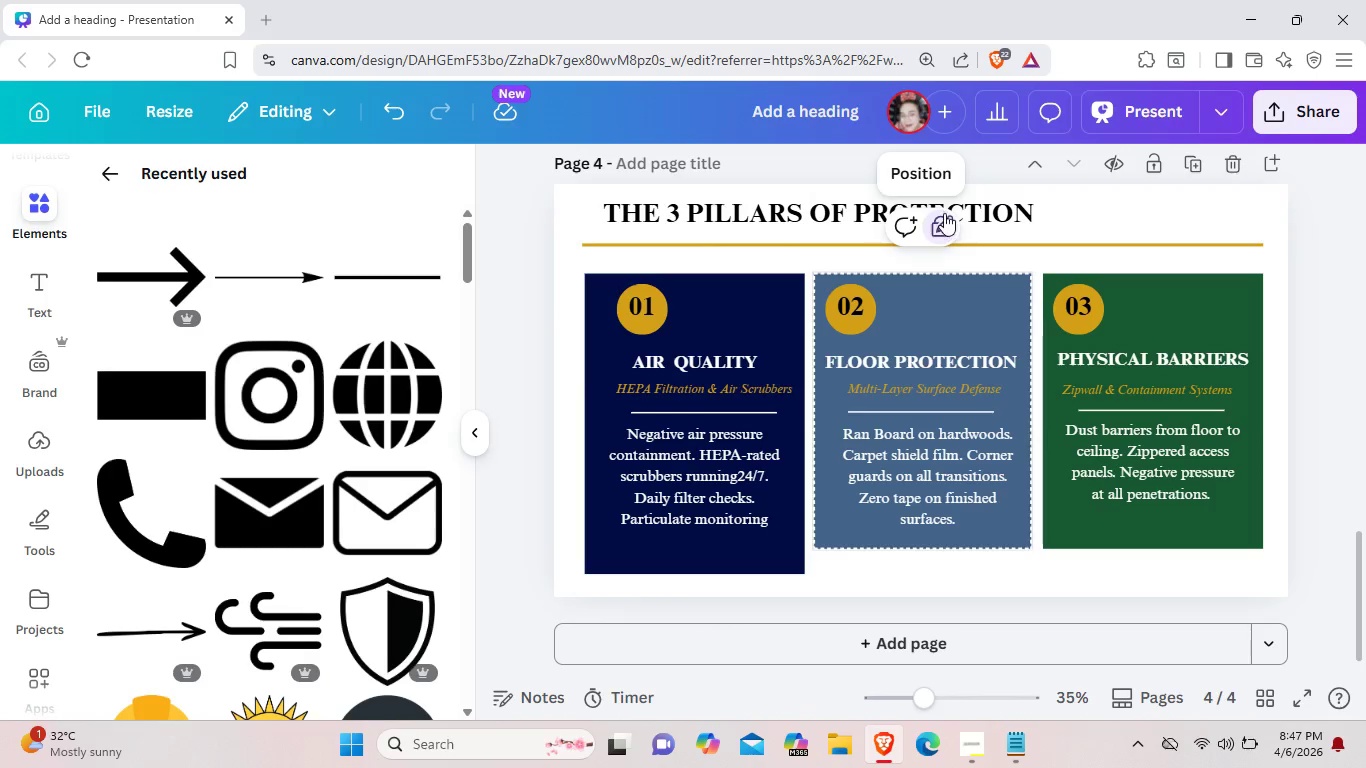 
left_click([944, 218])
 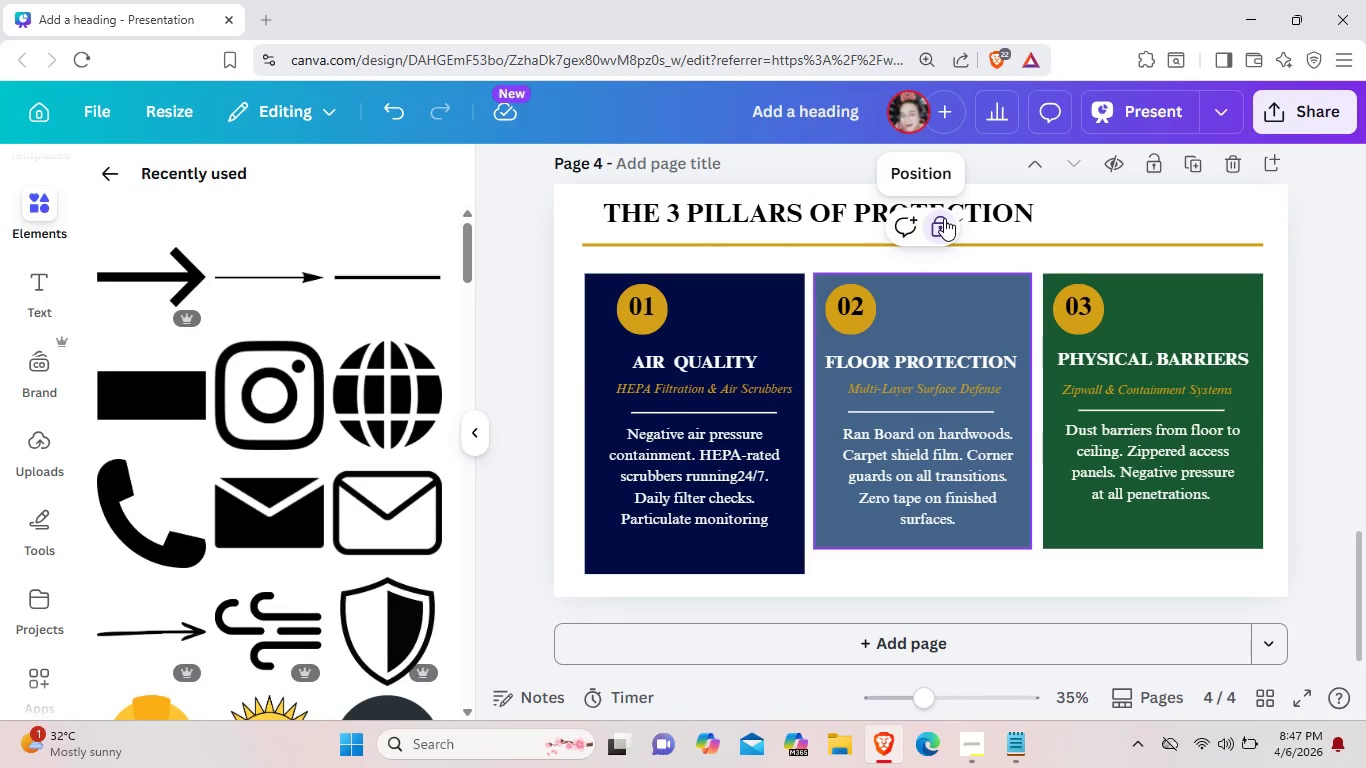 
left_click([944, 218])
 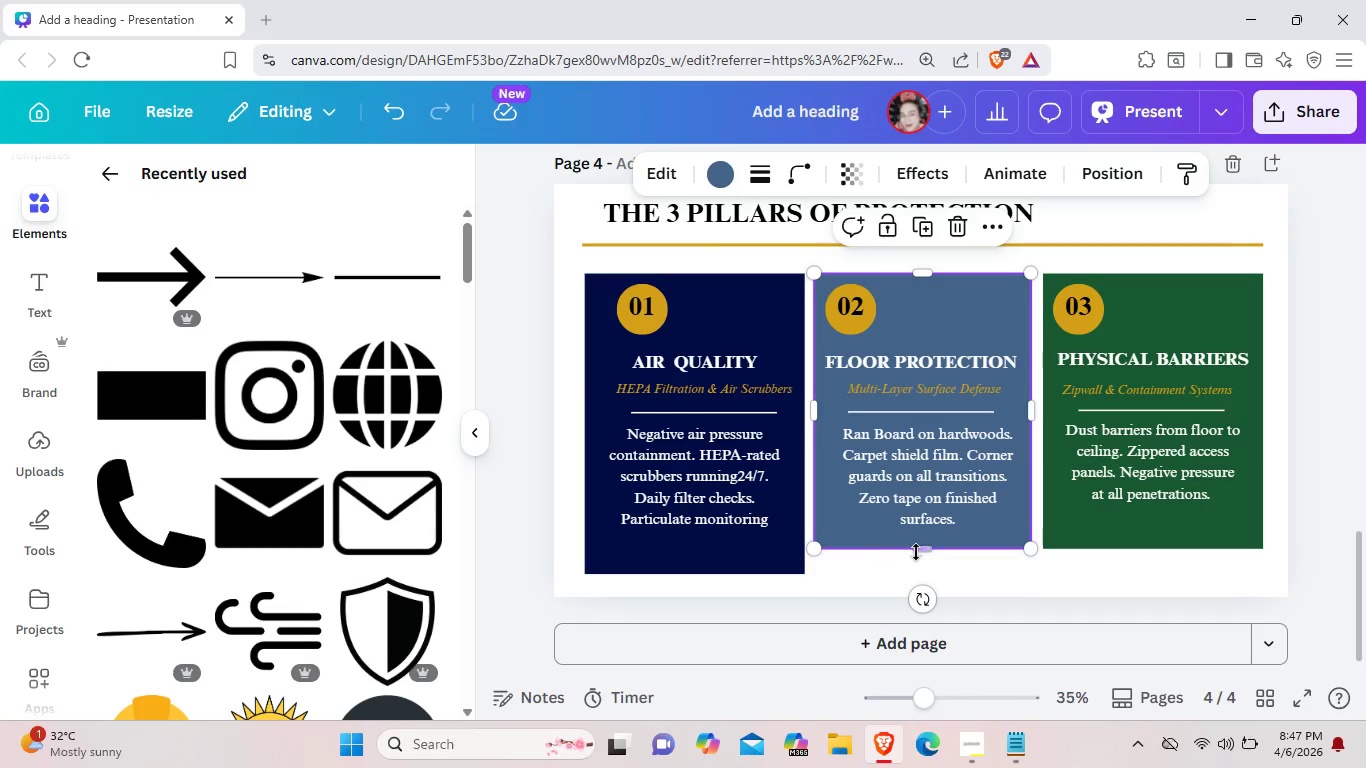 
left_click_drag(start_coordinate=[921, 553], to_coordinate=[922, 575])
 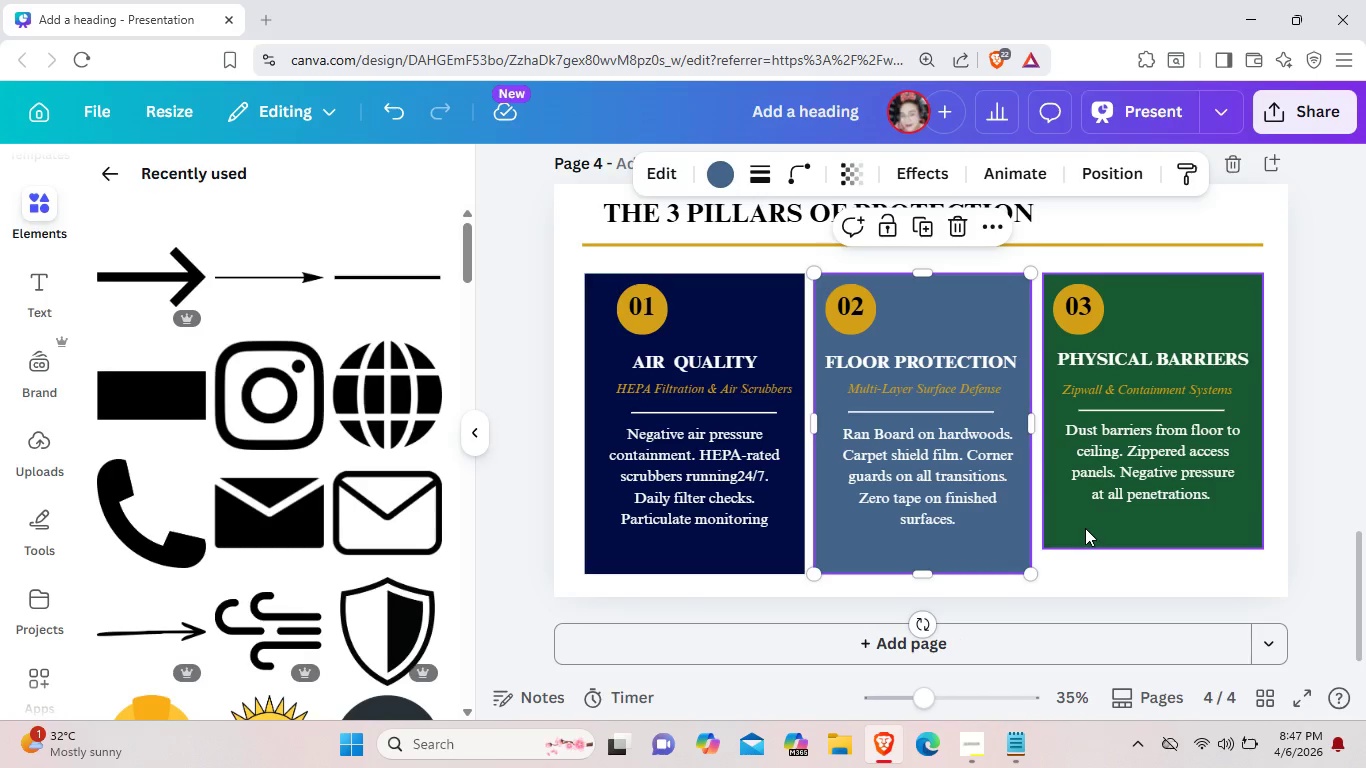 
left_click([1085, 528])
 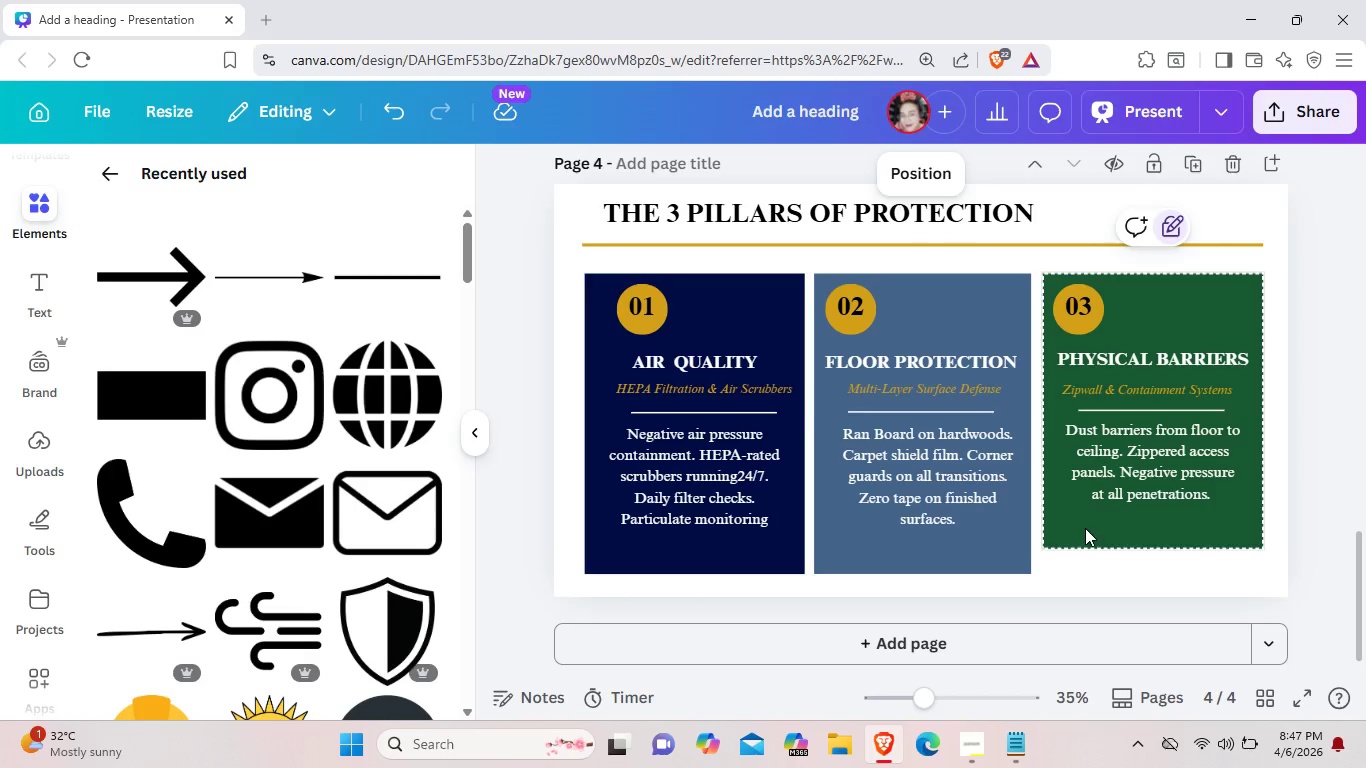 
right_click([1085, 528])
 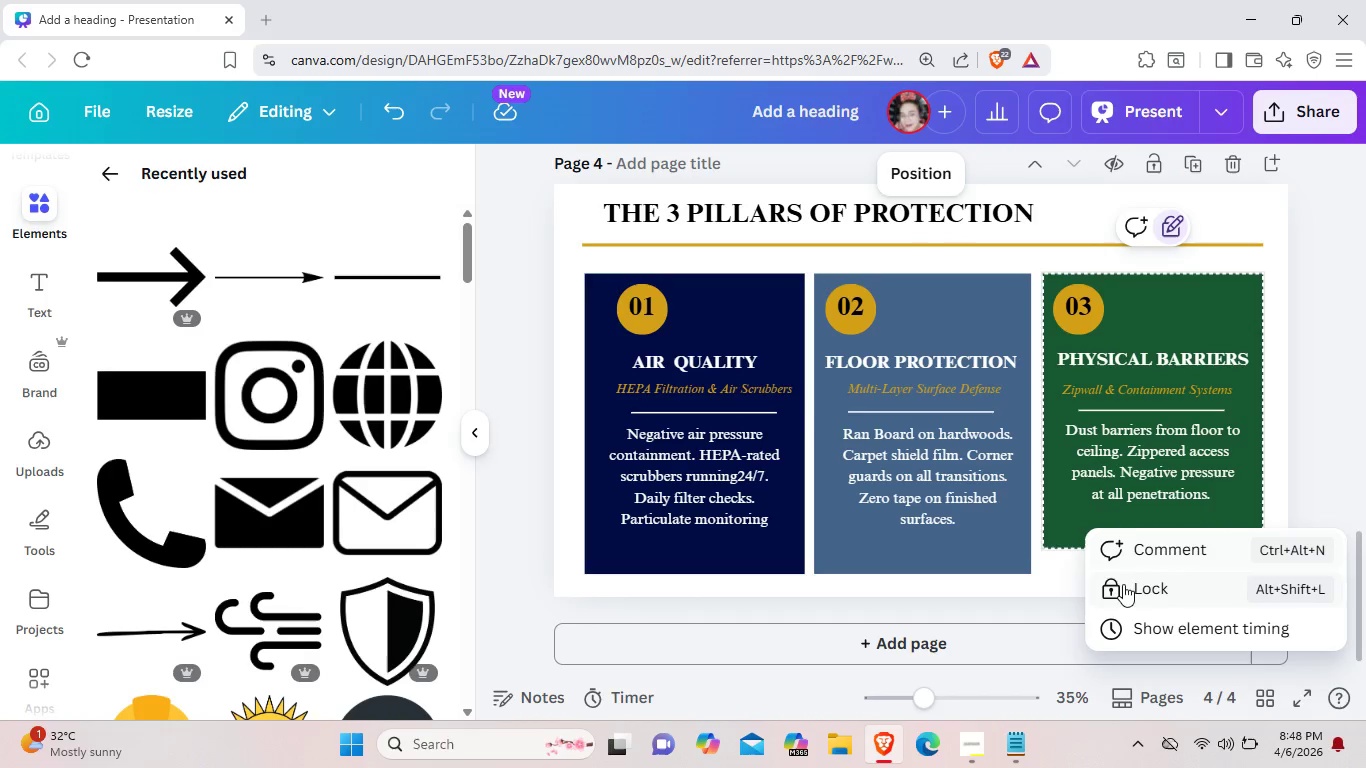 
left_click([1125, 589])
 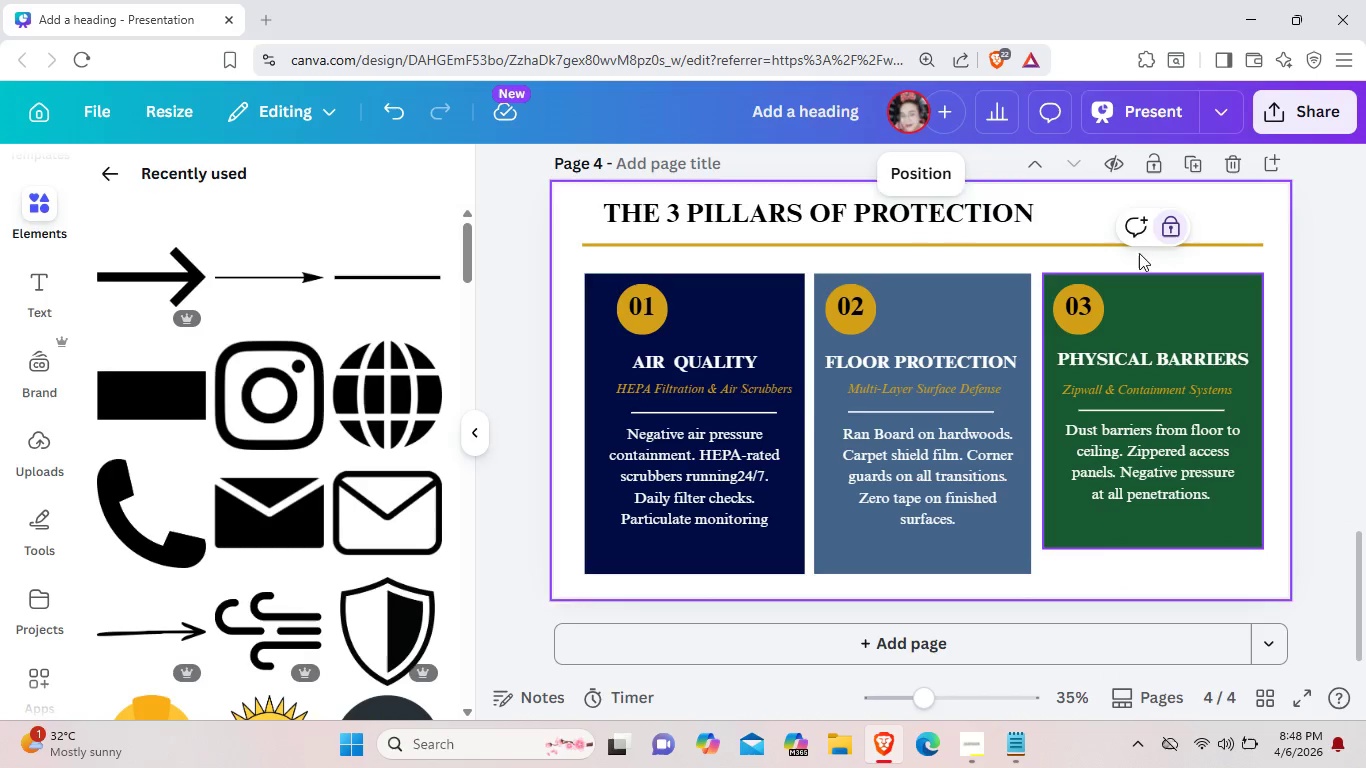 
left_click([1166, 226])
 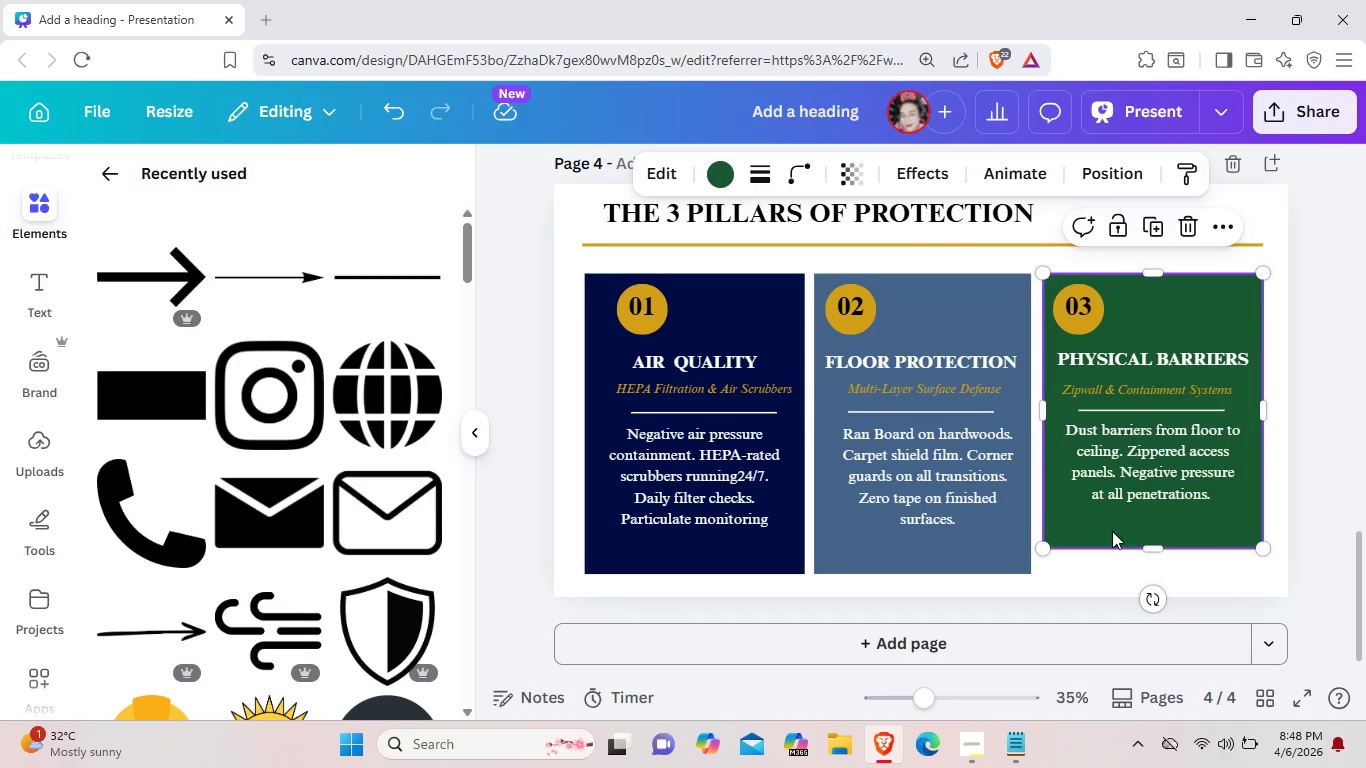 
left_click([1113, 532])
 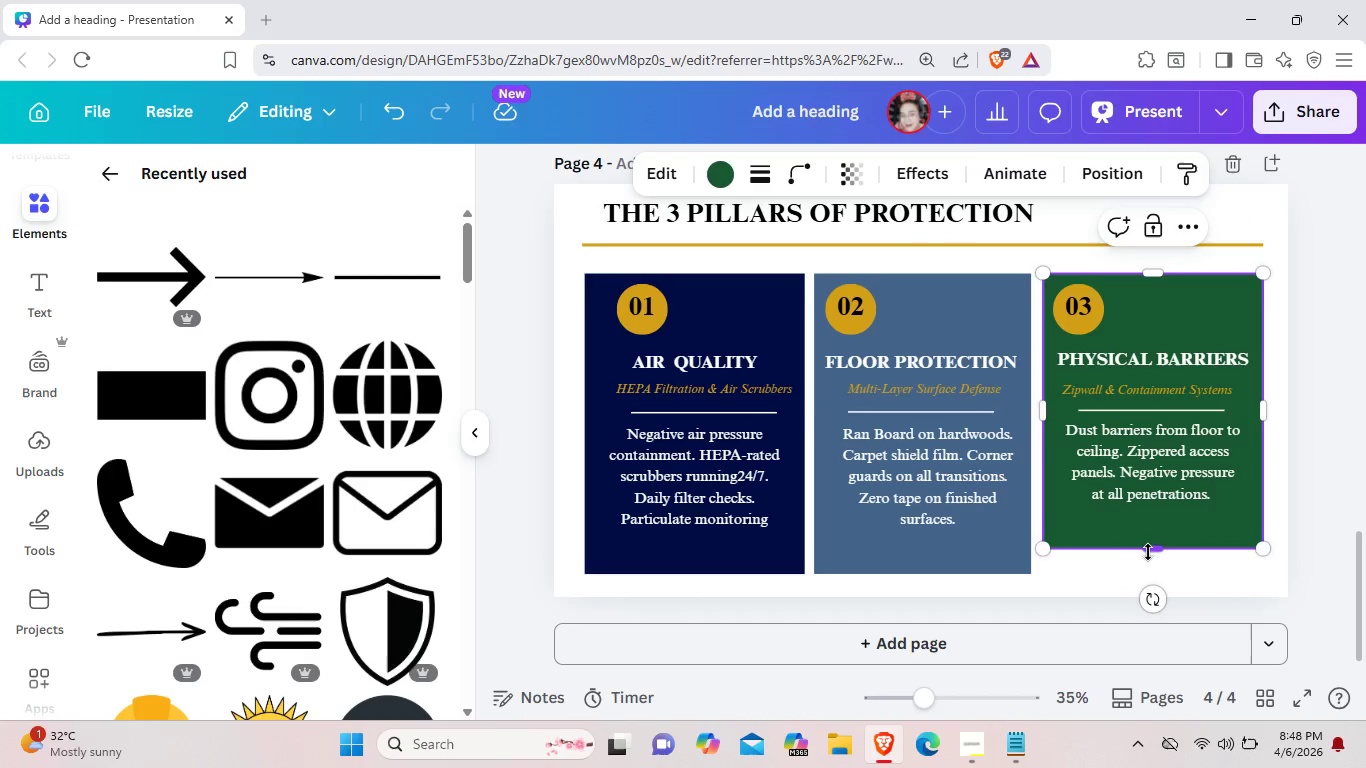 
left_click_drag(start_coordinate=[1148, 552], to_coordinate=[1150, 572])
 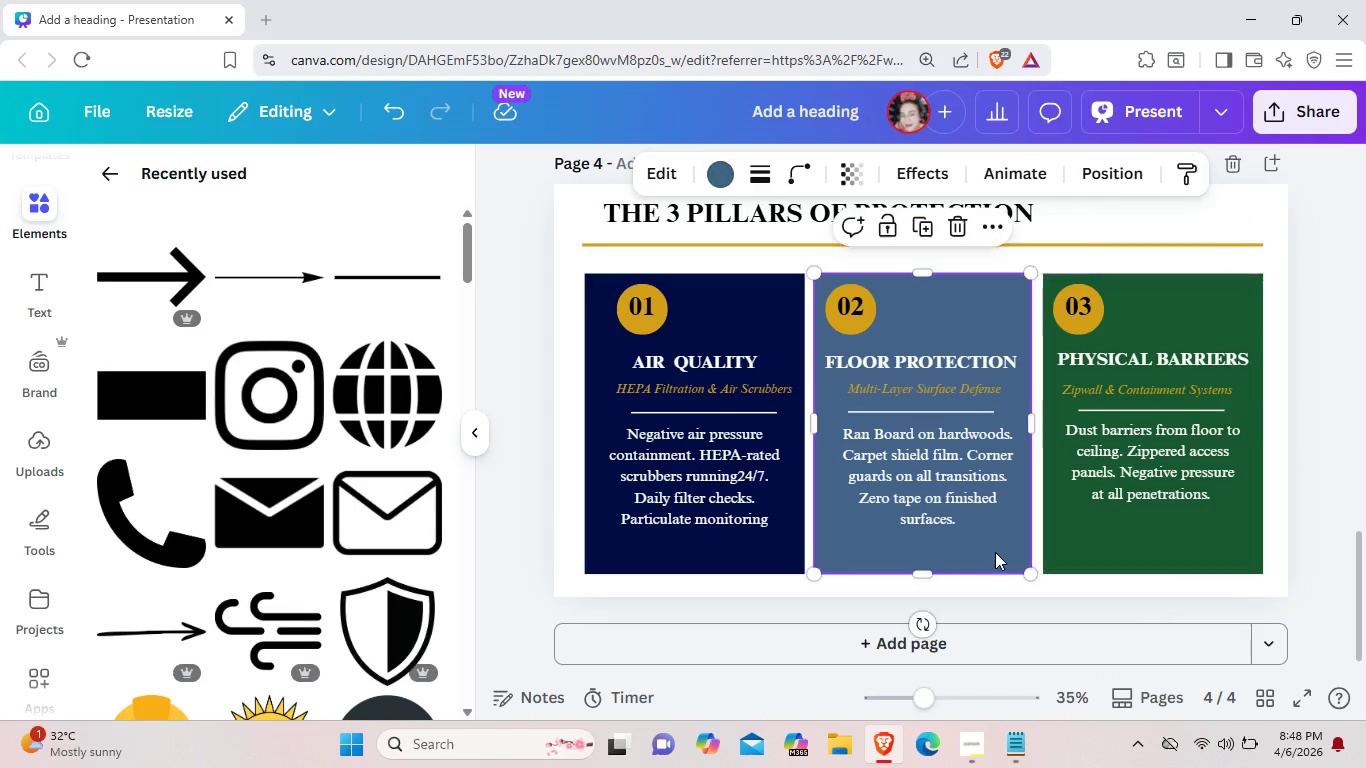 
left_click([995, 552])
 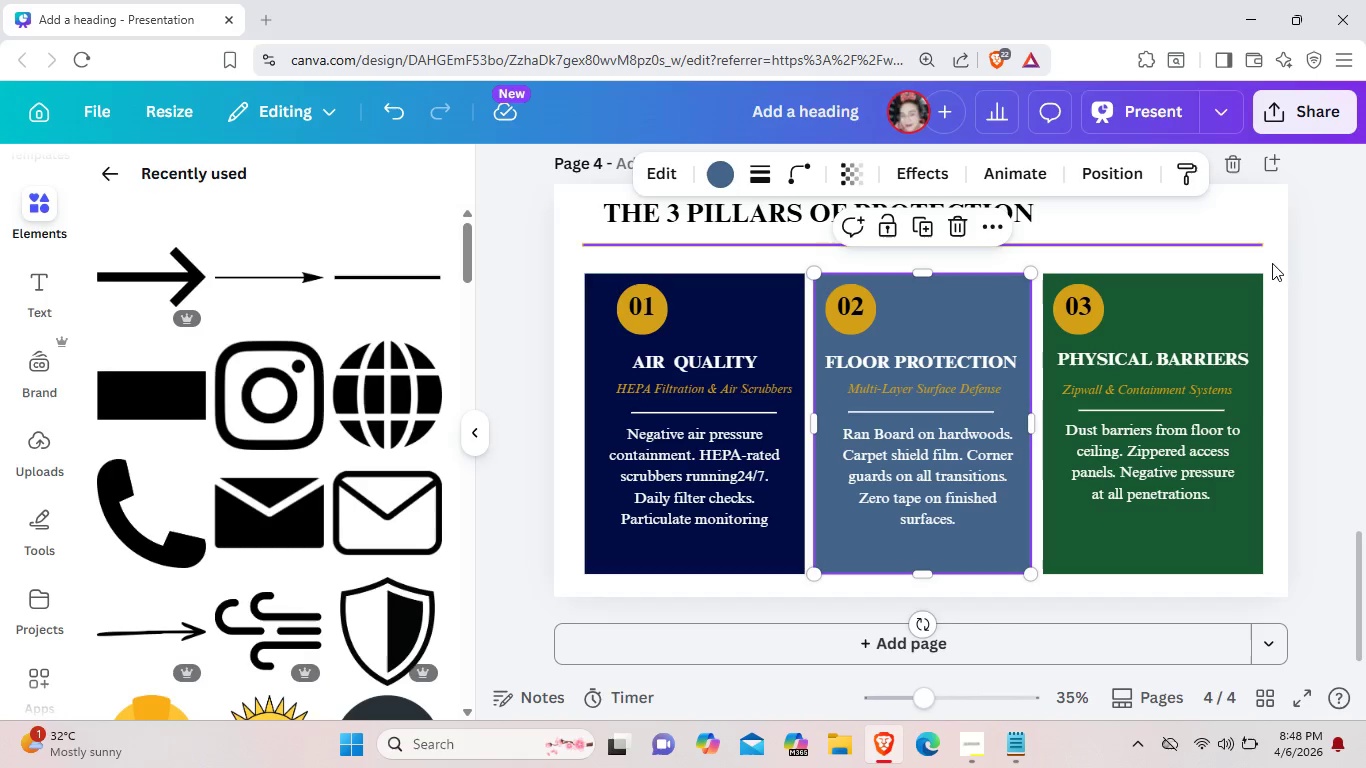 
left_click([1311, 281])
 